 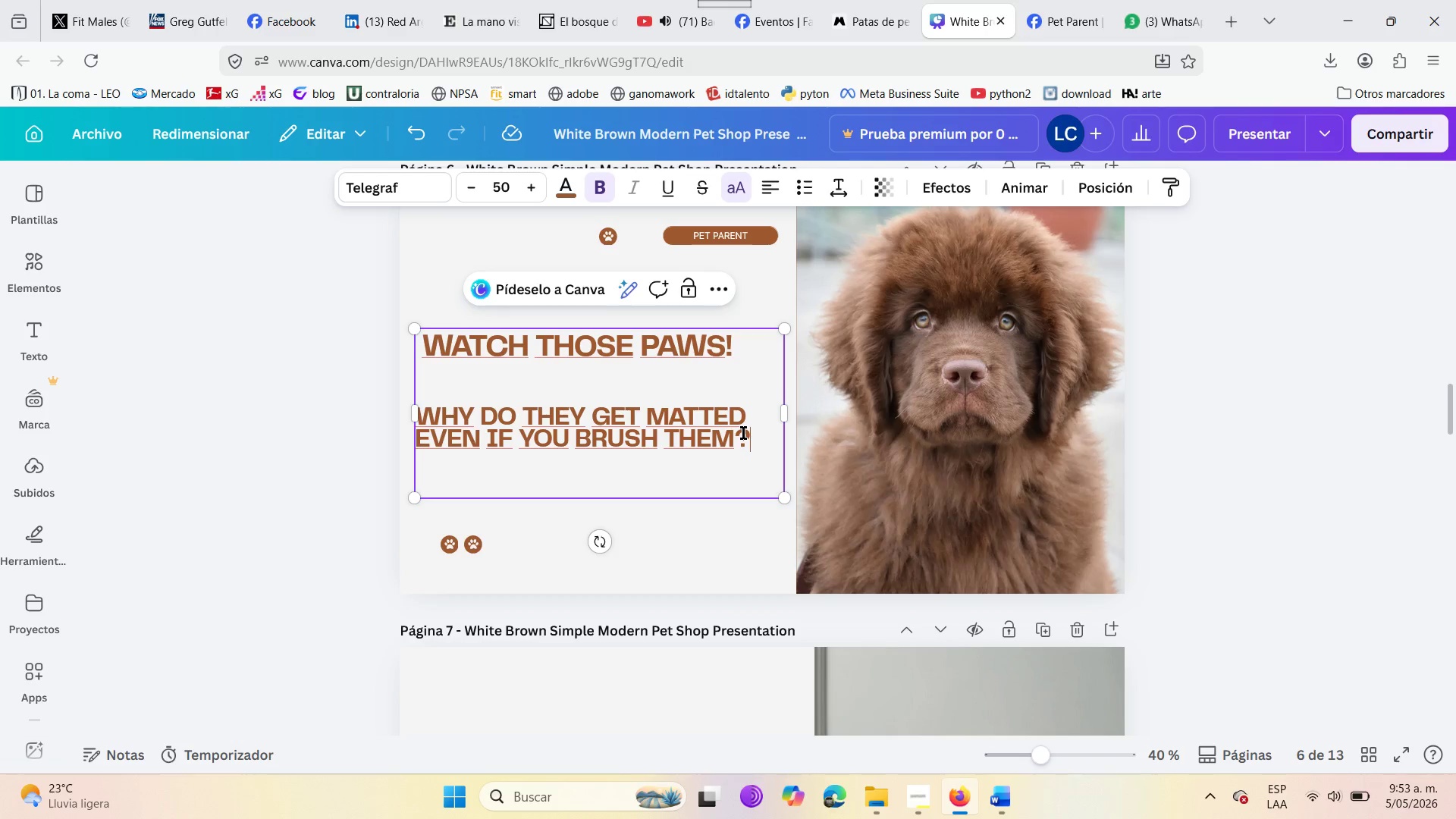 
hold_key(key=Backspace, duration=1.5)
 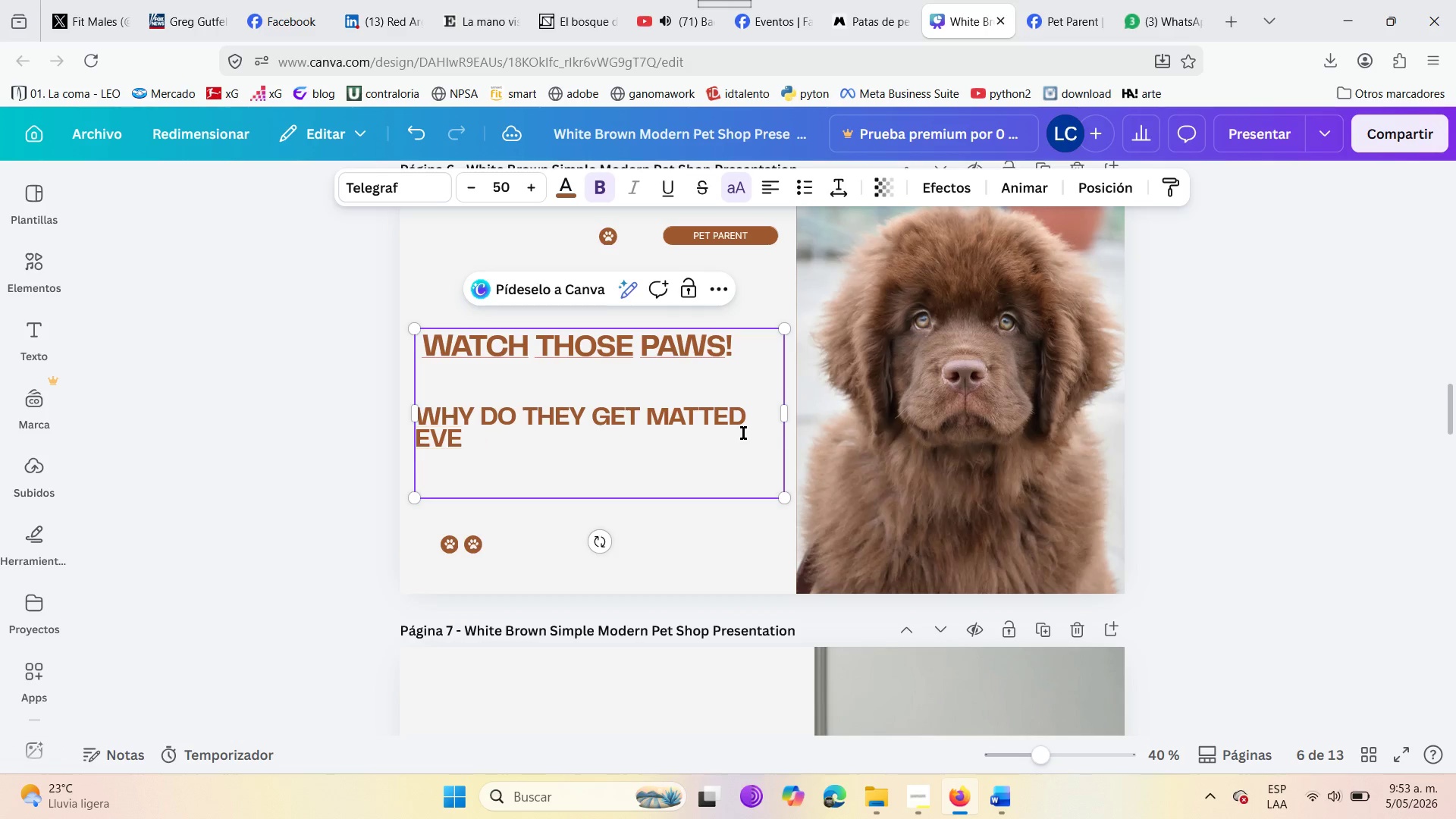 
hold_key(key=Backspace, duration=1.51)
 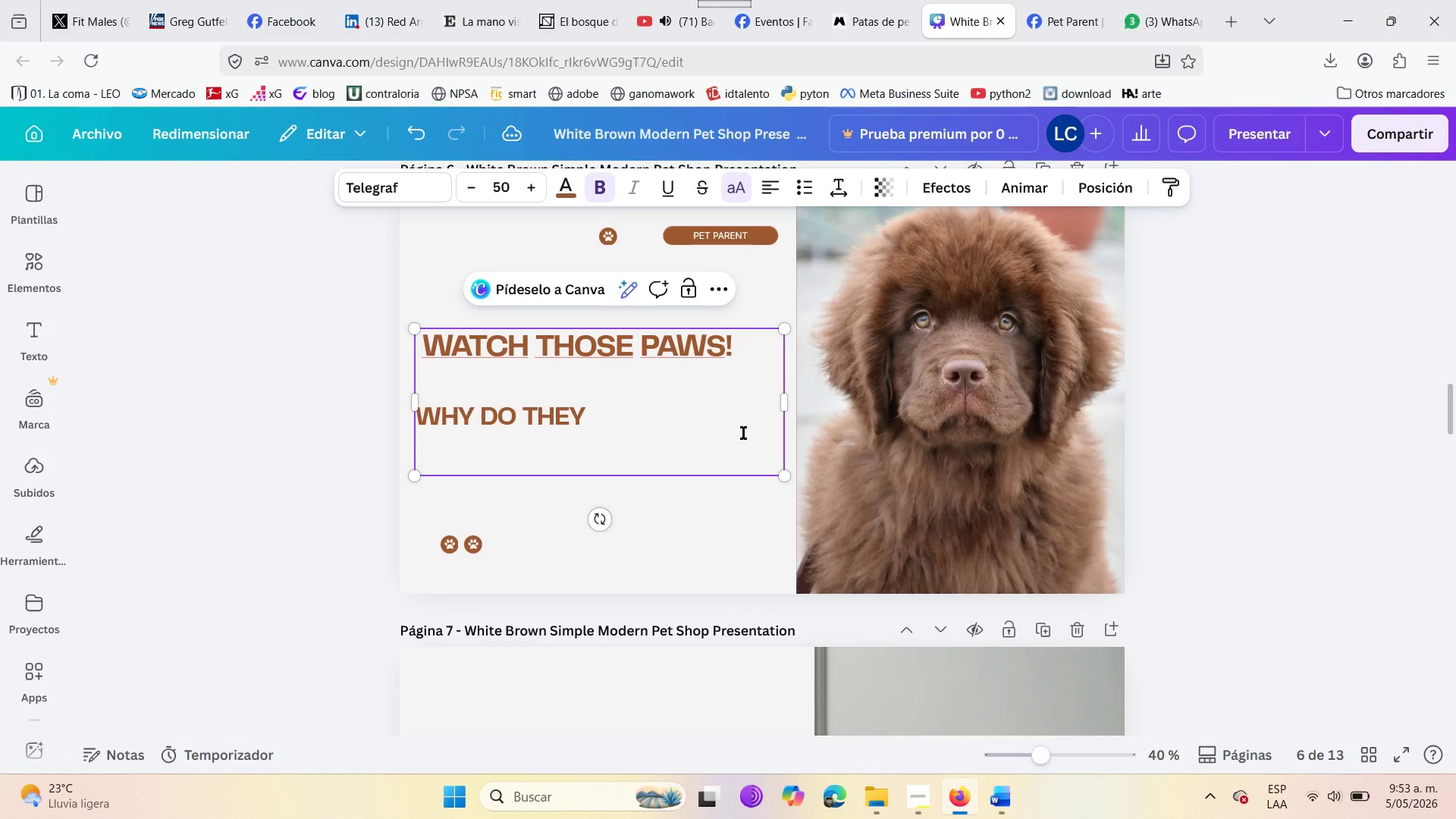 
key(Backspace)
key(Backspace)
key(Backspace)
key(Backspace)
key(Backspace)
key(Backspace)
key(Backspace)
key(Backspace)
key(Backspace)
key(Backspace)
key(Backspace)
key(Backspace)
key(Backspace)
type(How to kwon)
key(Backspace)
key(Backspace)
key(Backspace)
type(m)
key(Backspace)
type(now if the)
 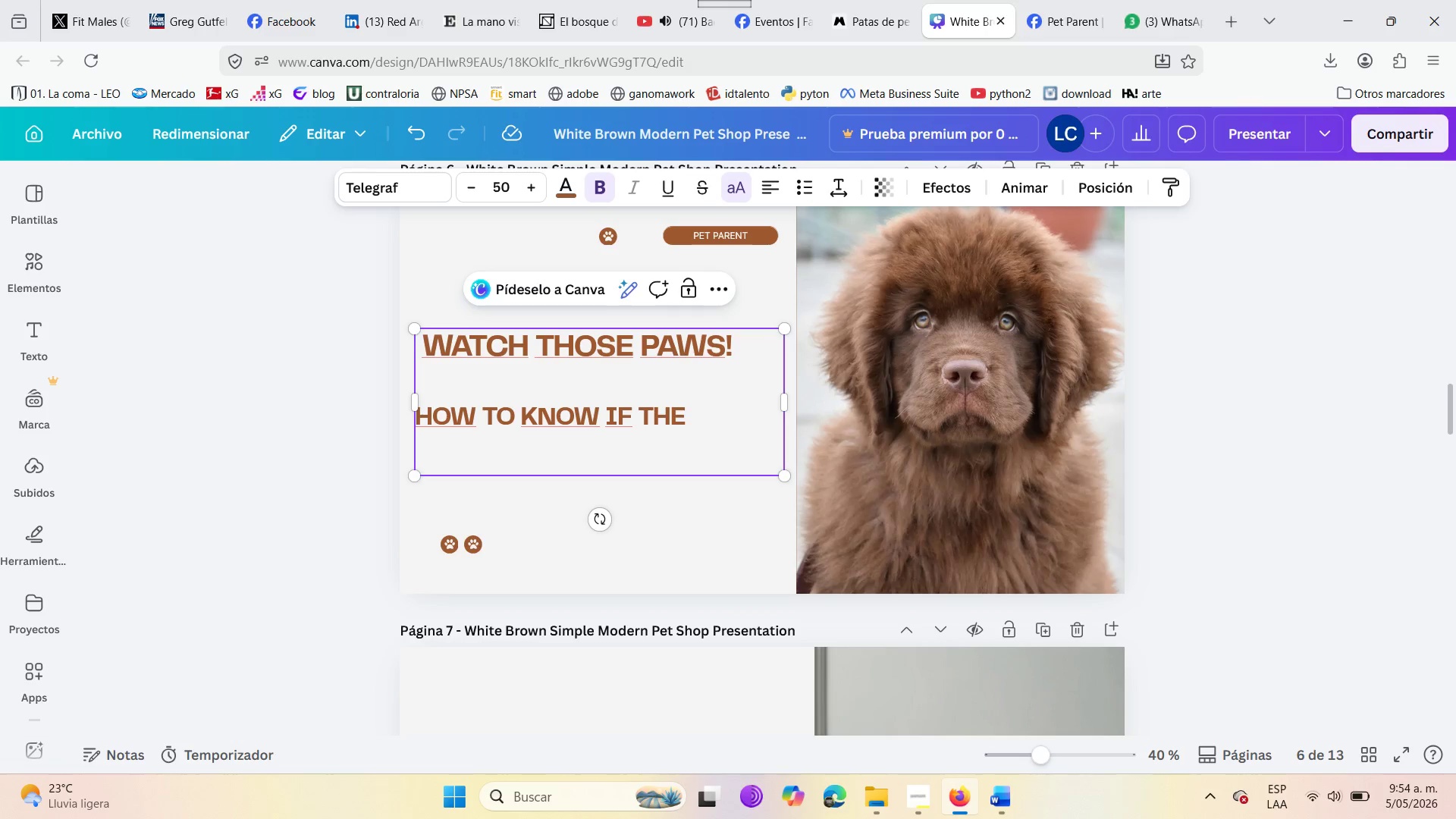 
wait(14.0)
 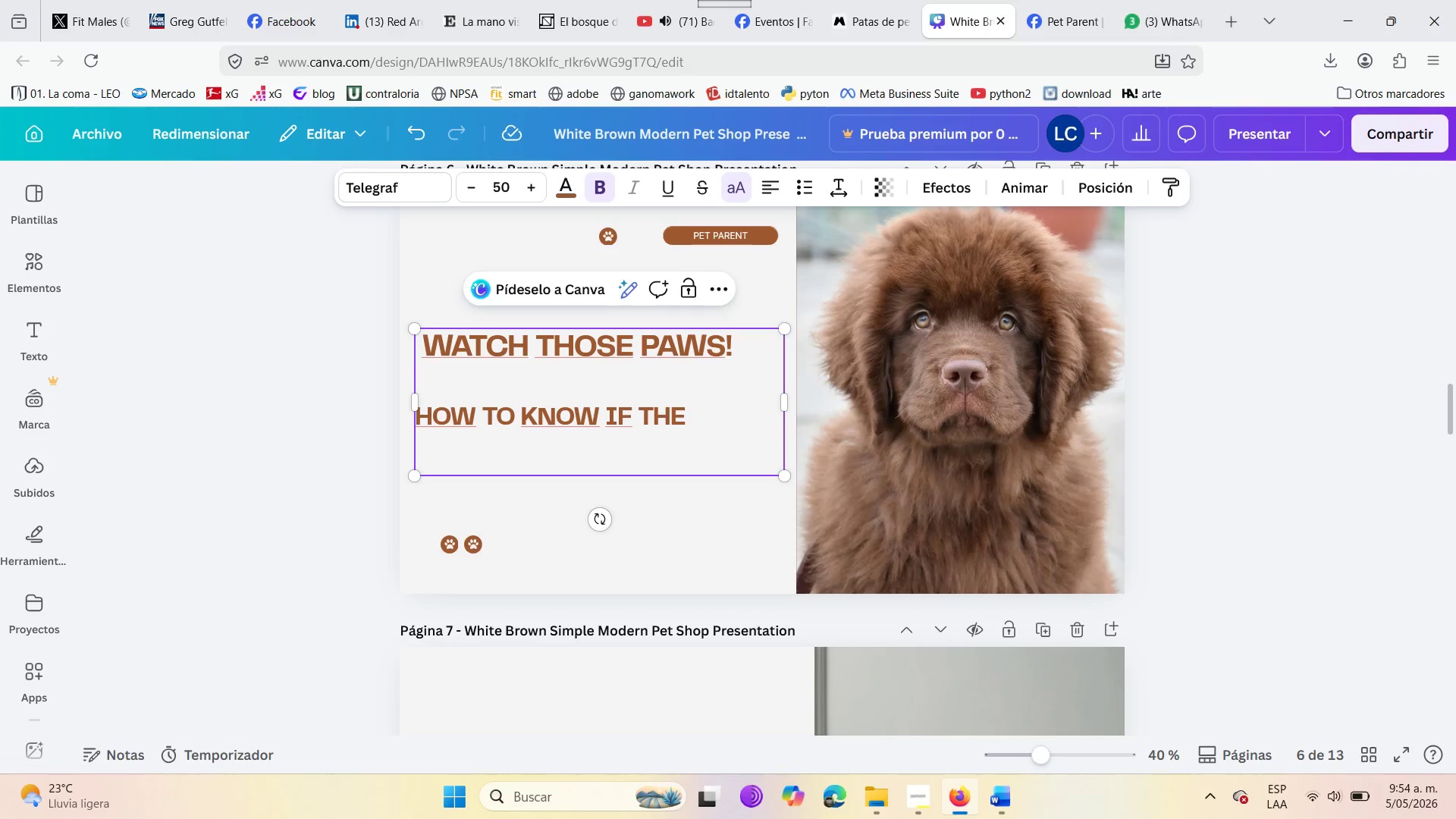 
type(griunf)
 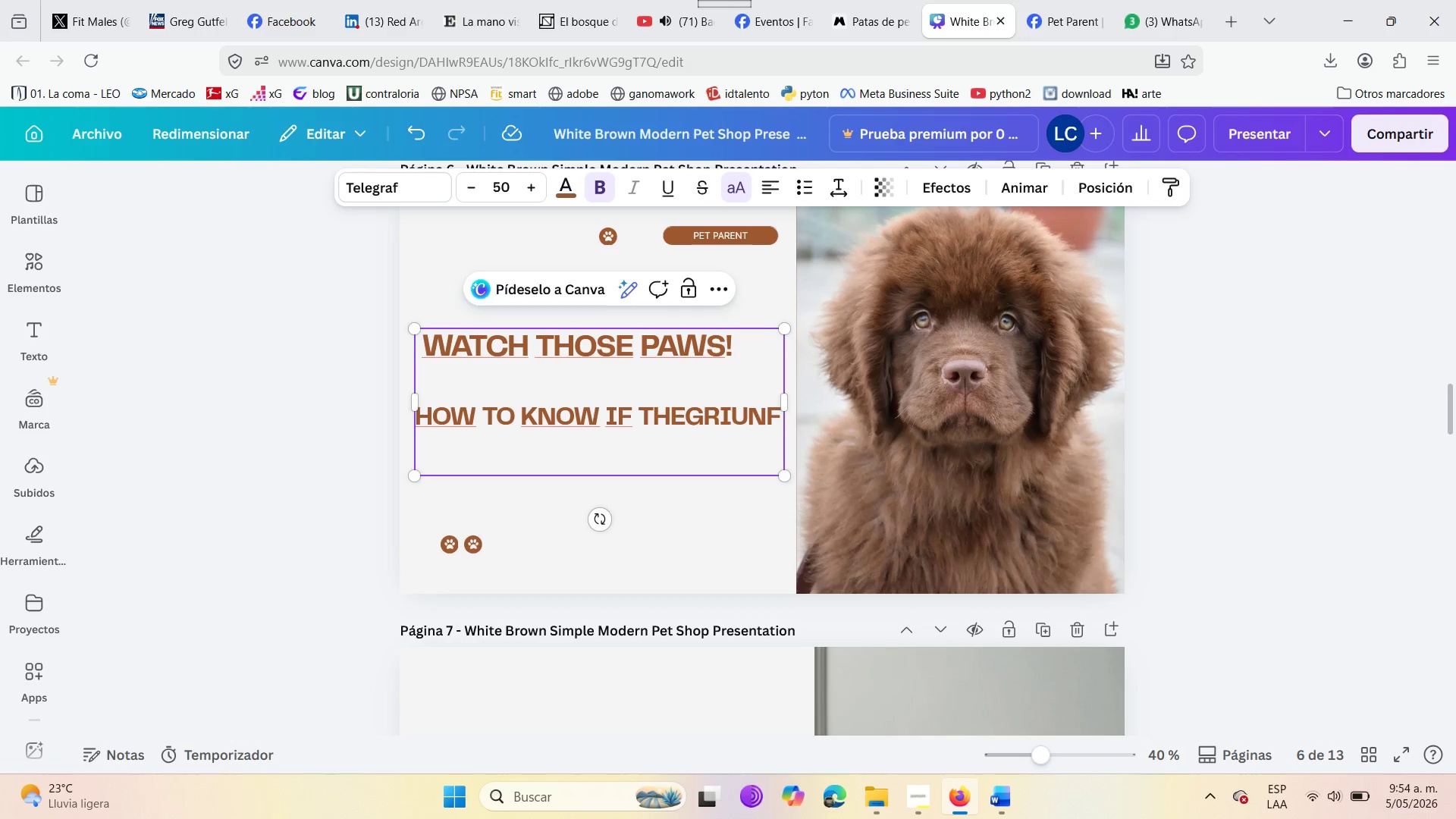 
key(ArrowLeft)
 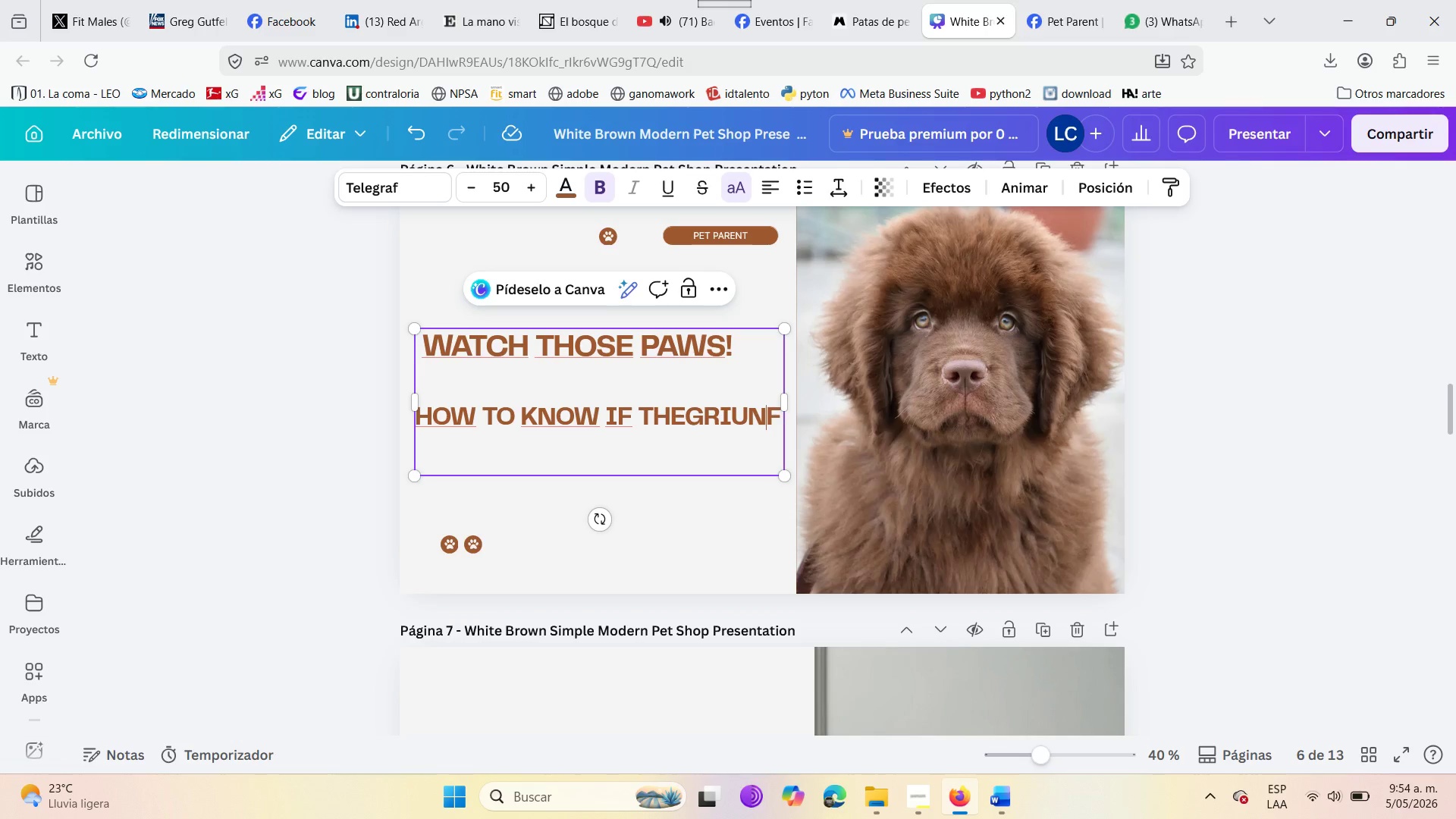 
key(ArrowLeft)
 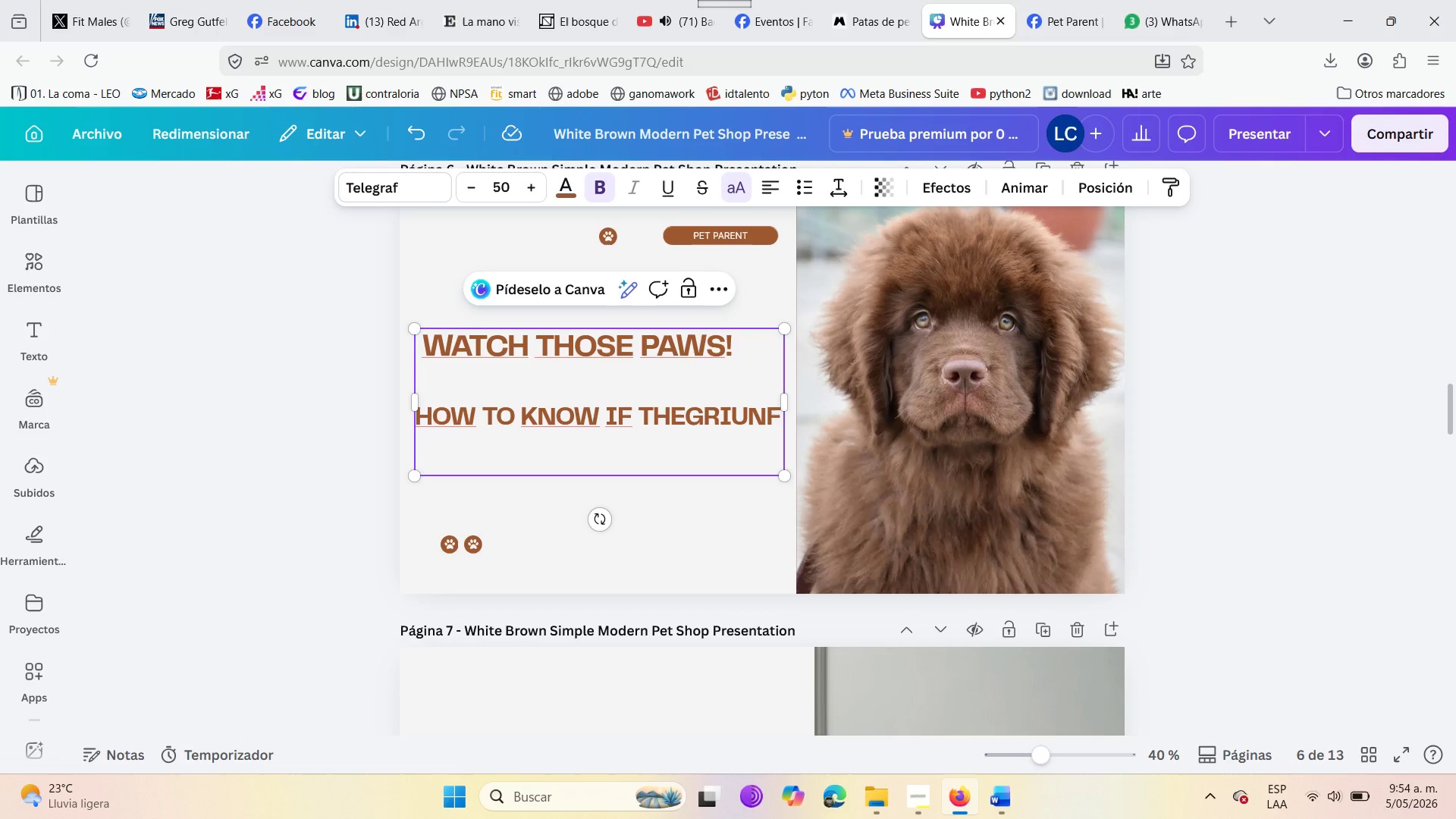 
key(ArrowLeft)
 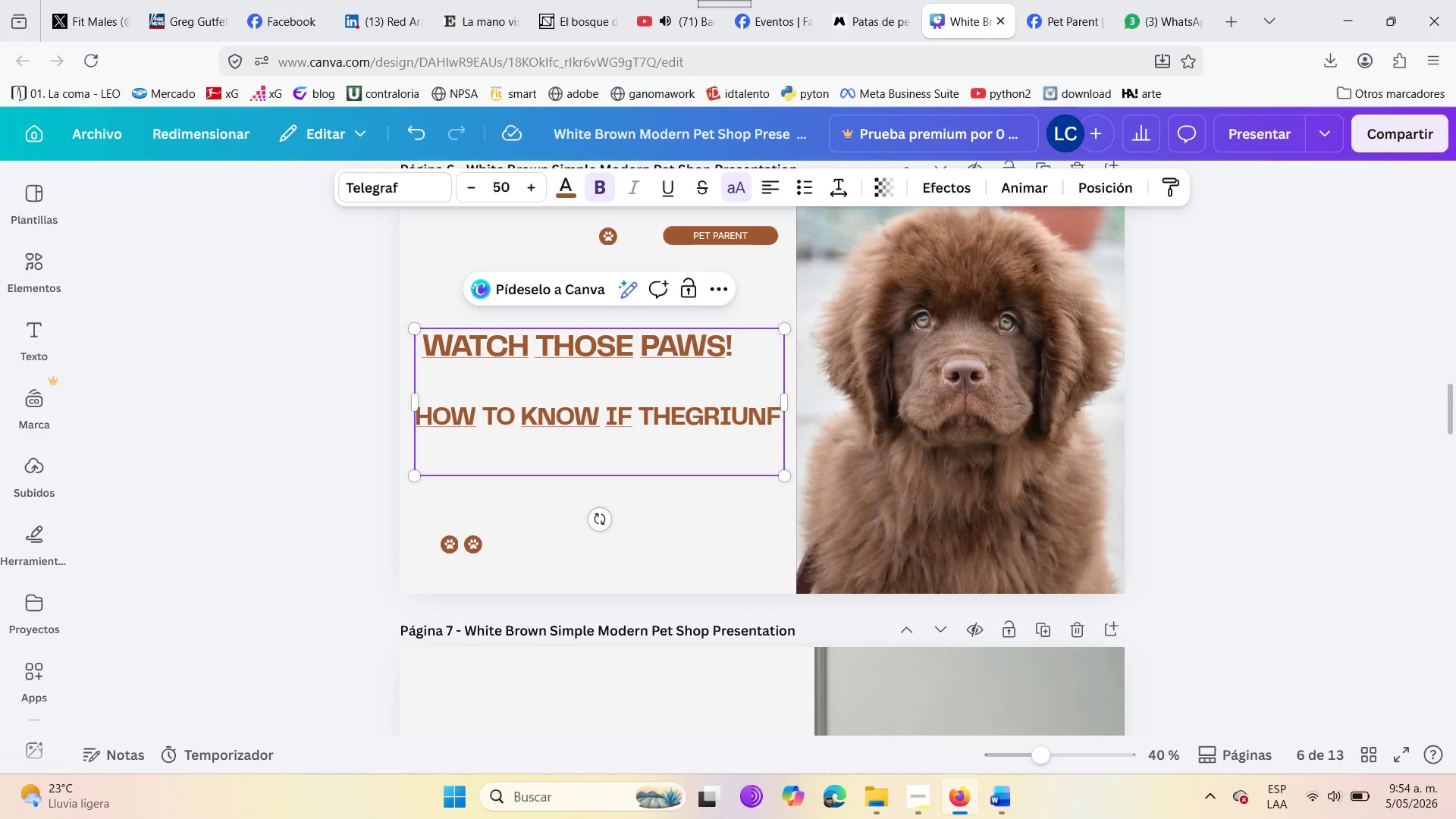 
key(ArrowLeft)
 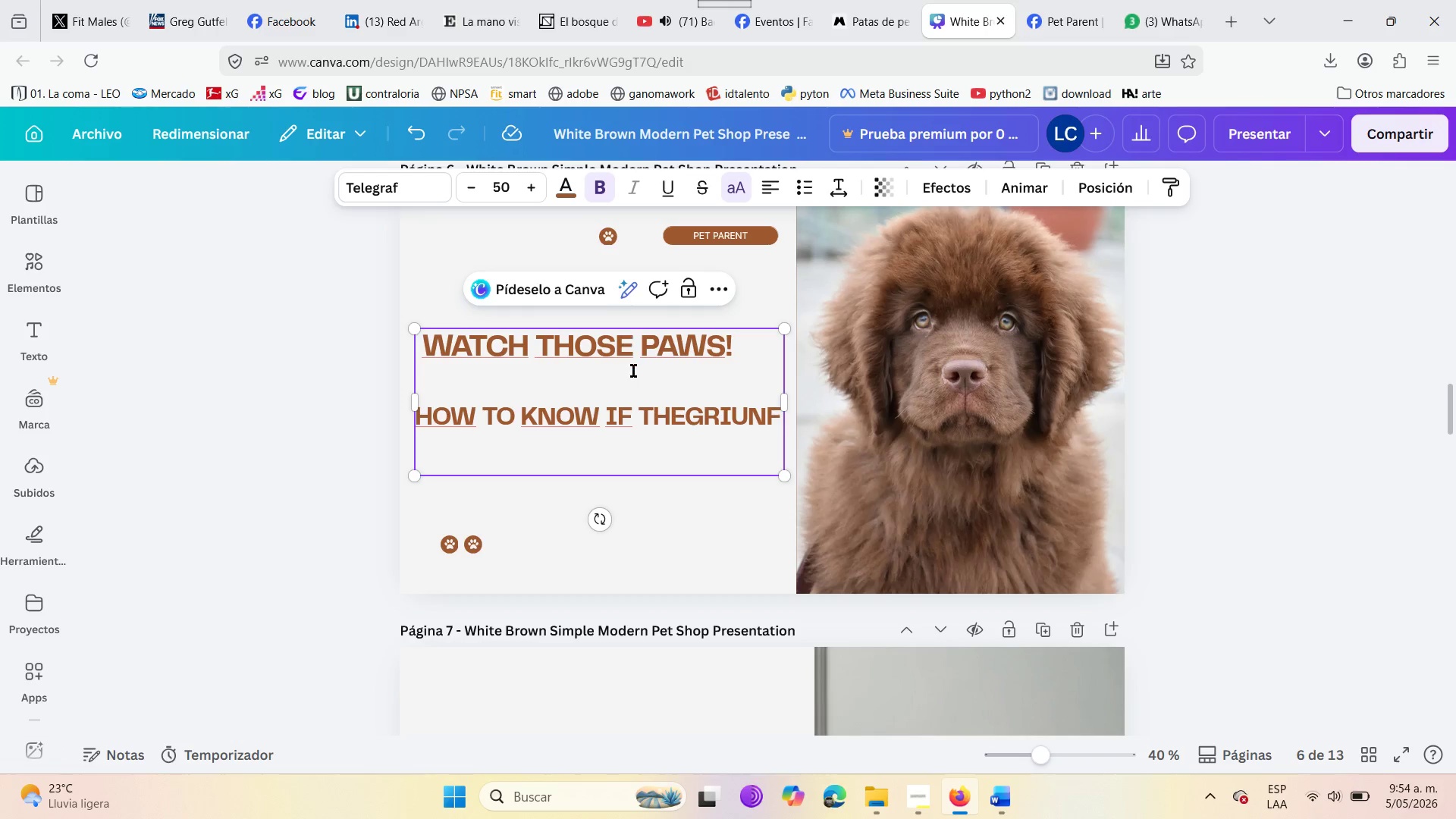 
left_click([683, 414])
 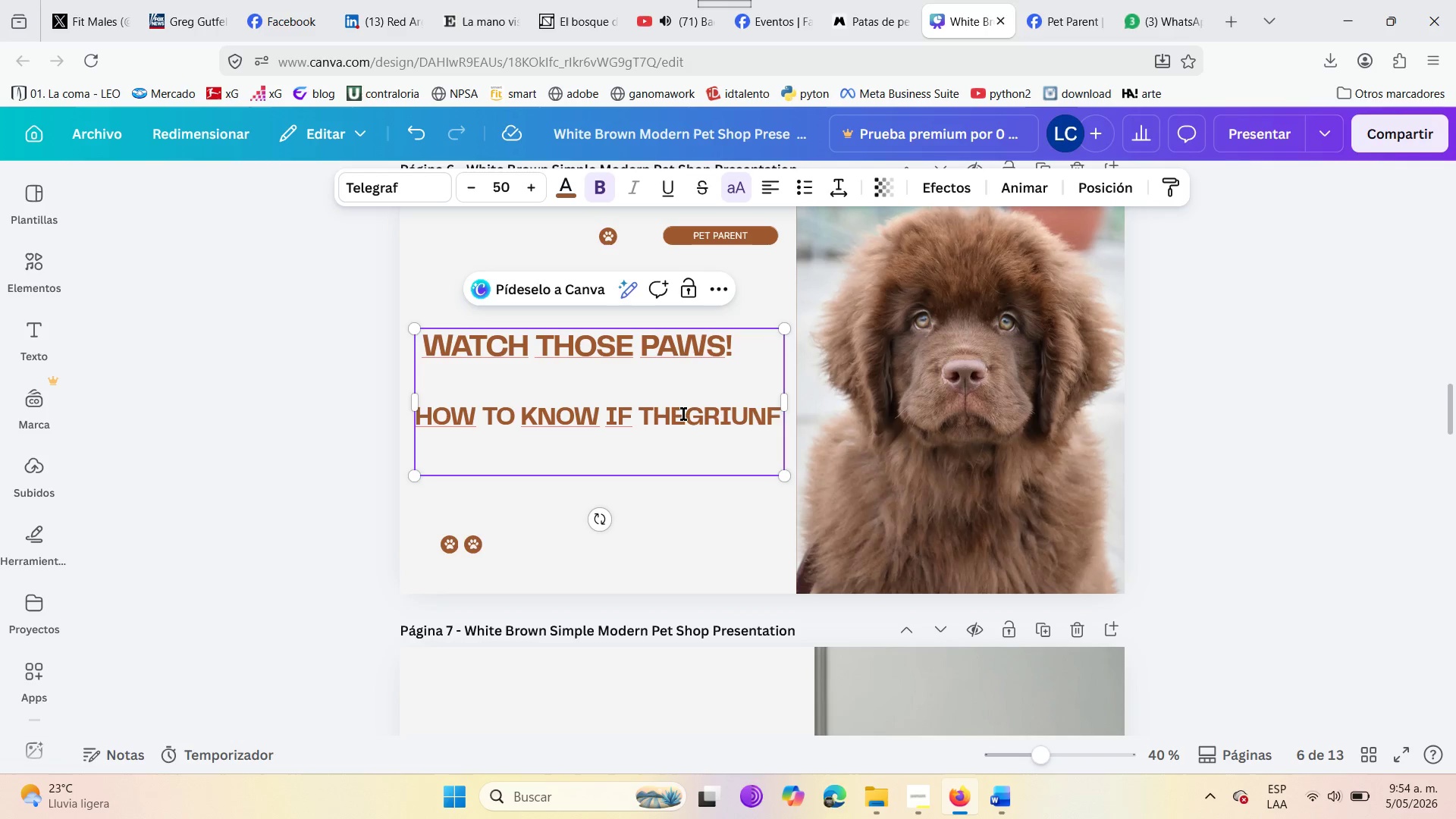 
key(Space)
 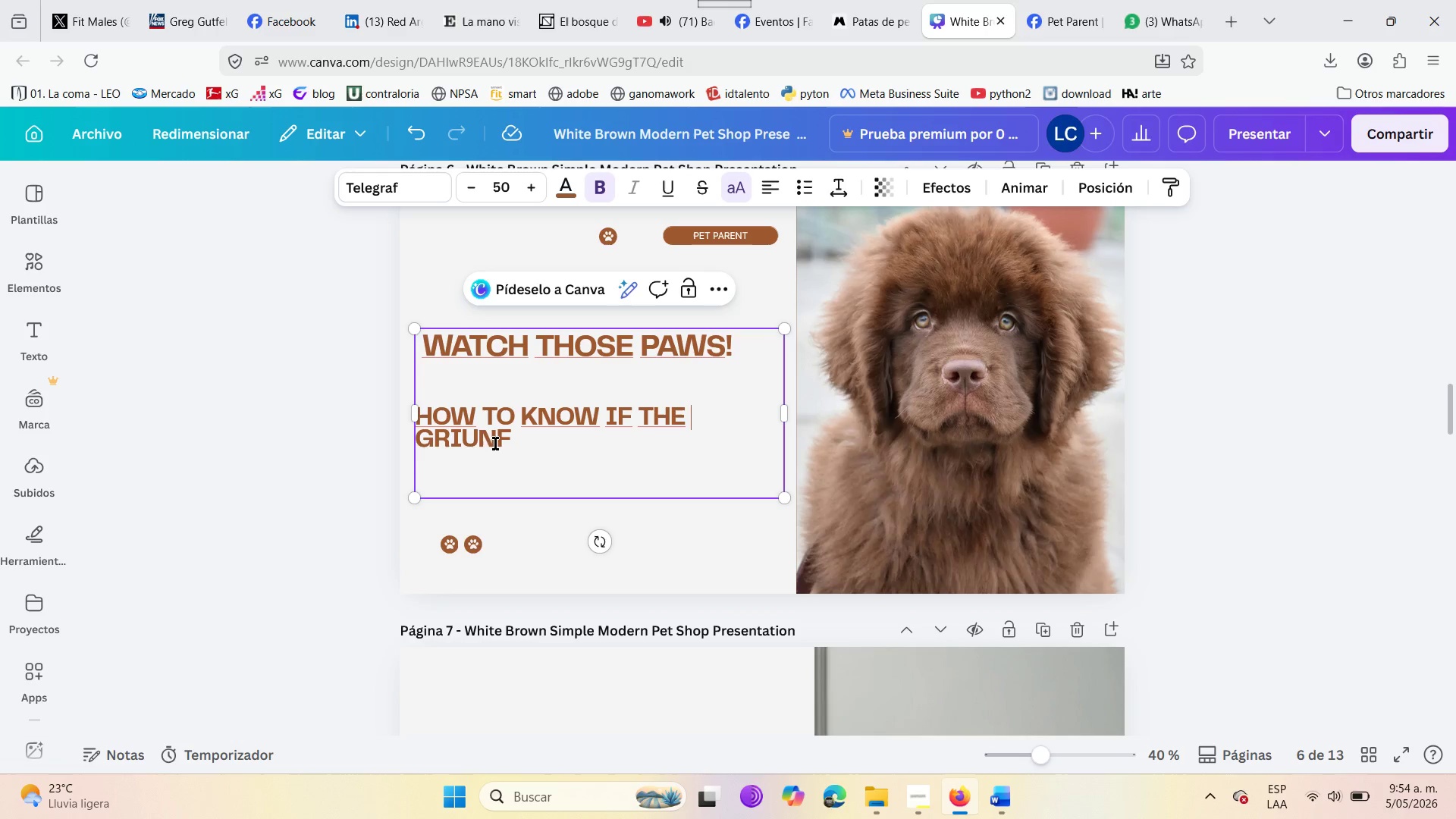 
left_click([504, 439])
 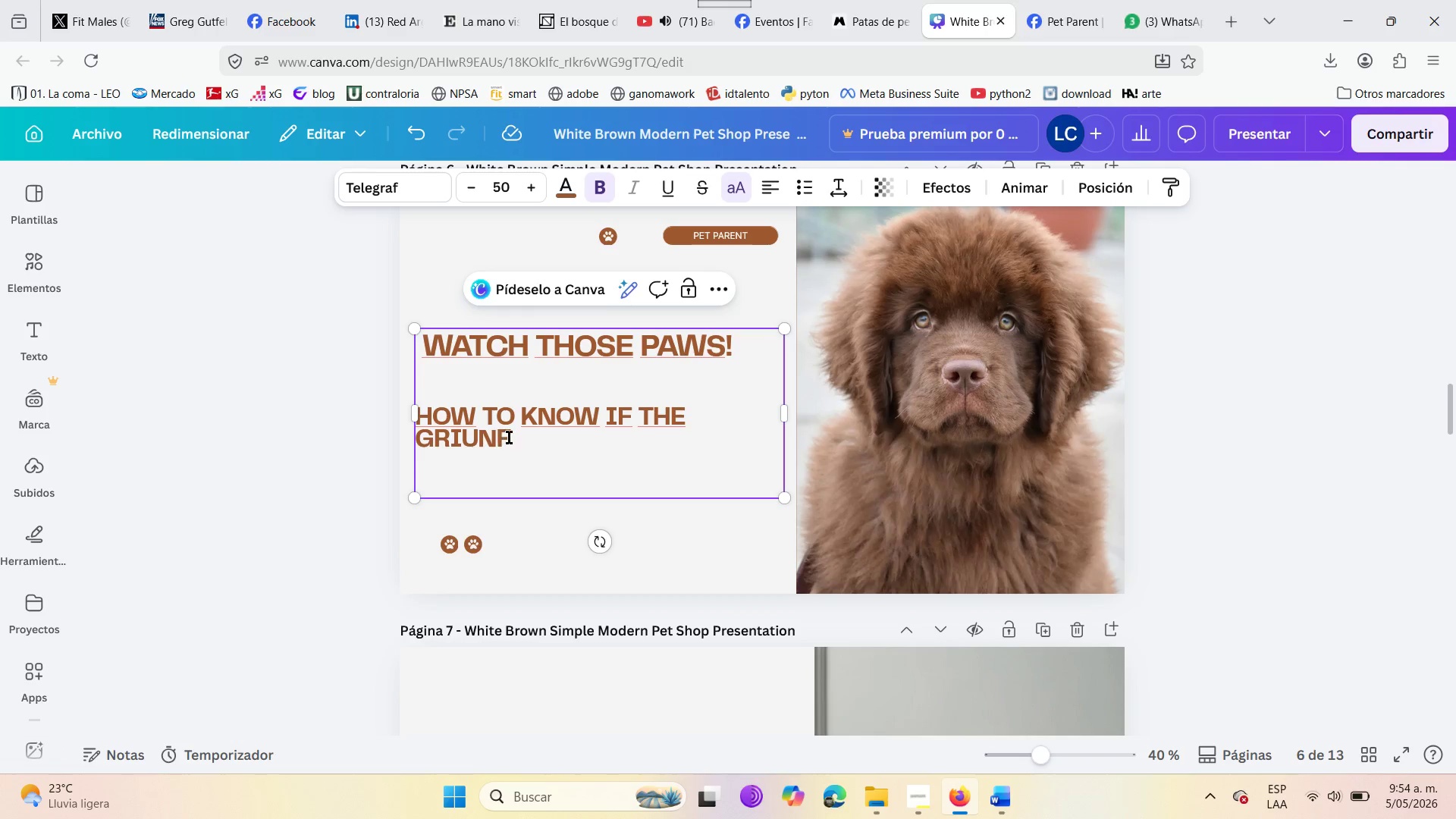 
left_click([509, 438])
 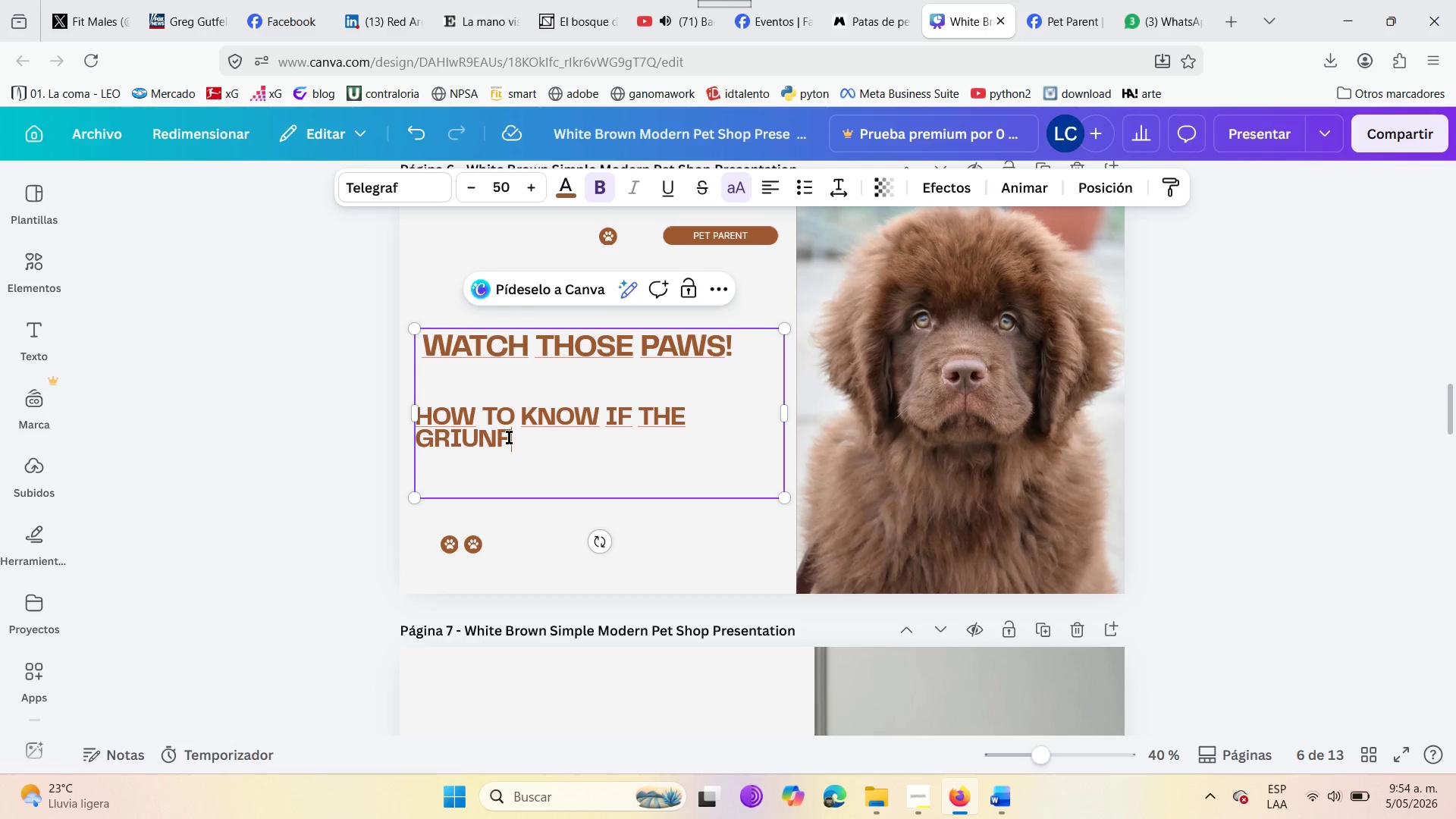 
key(Backspace)
key(Backspace)
key(Backspace)
key(Backspace)
type(ound )
 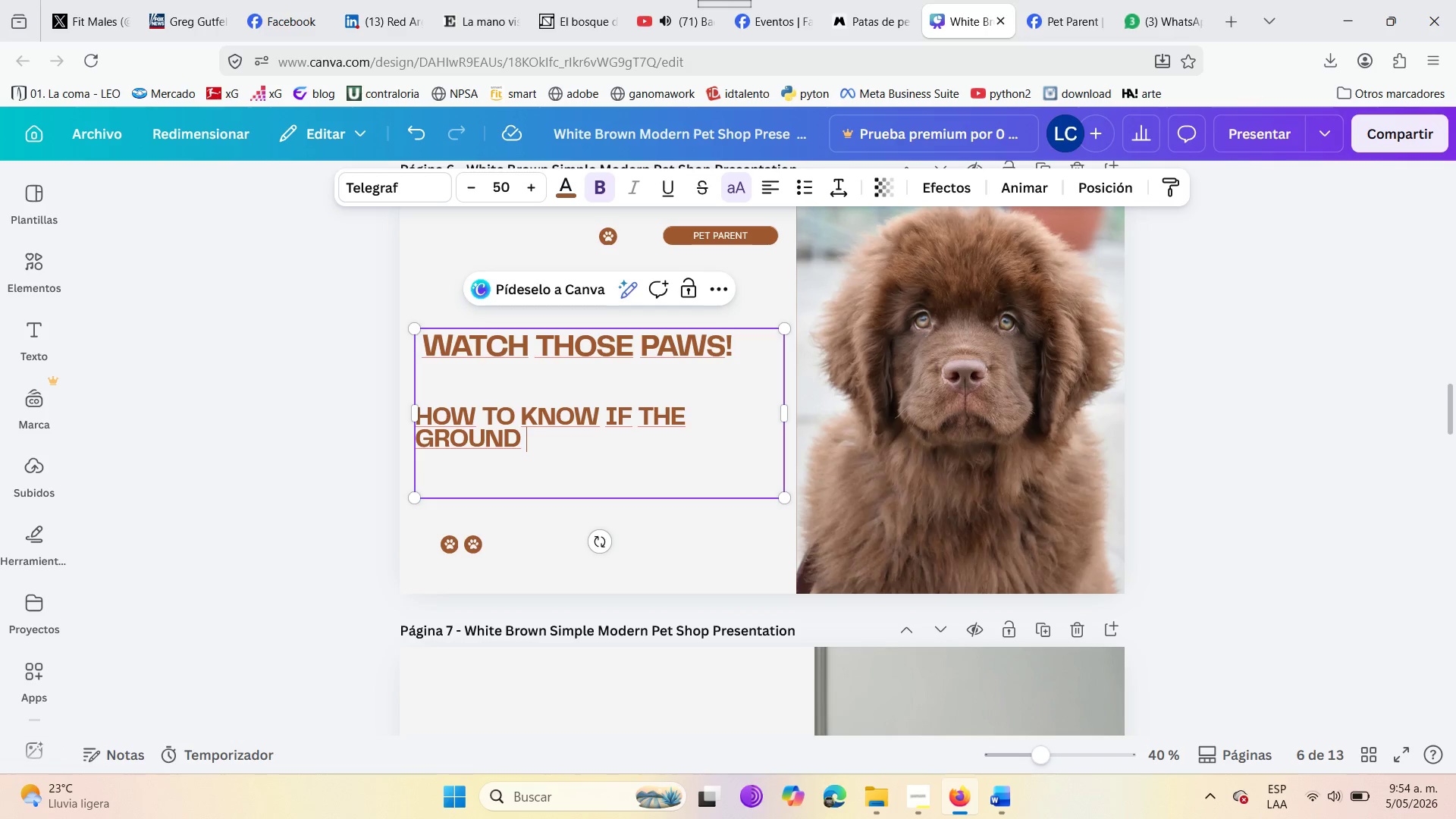 
type(is safe in)
 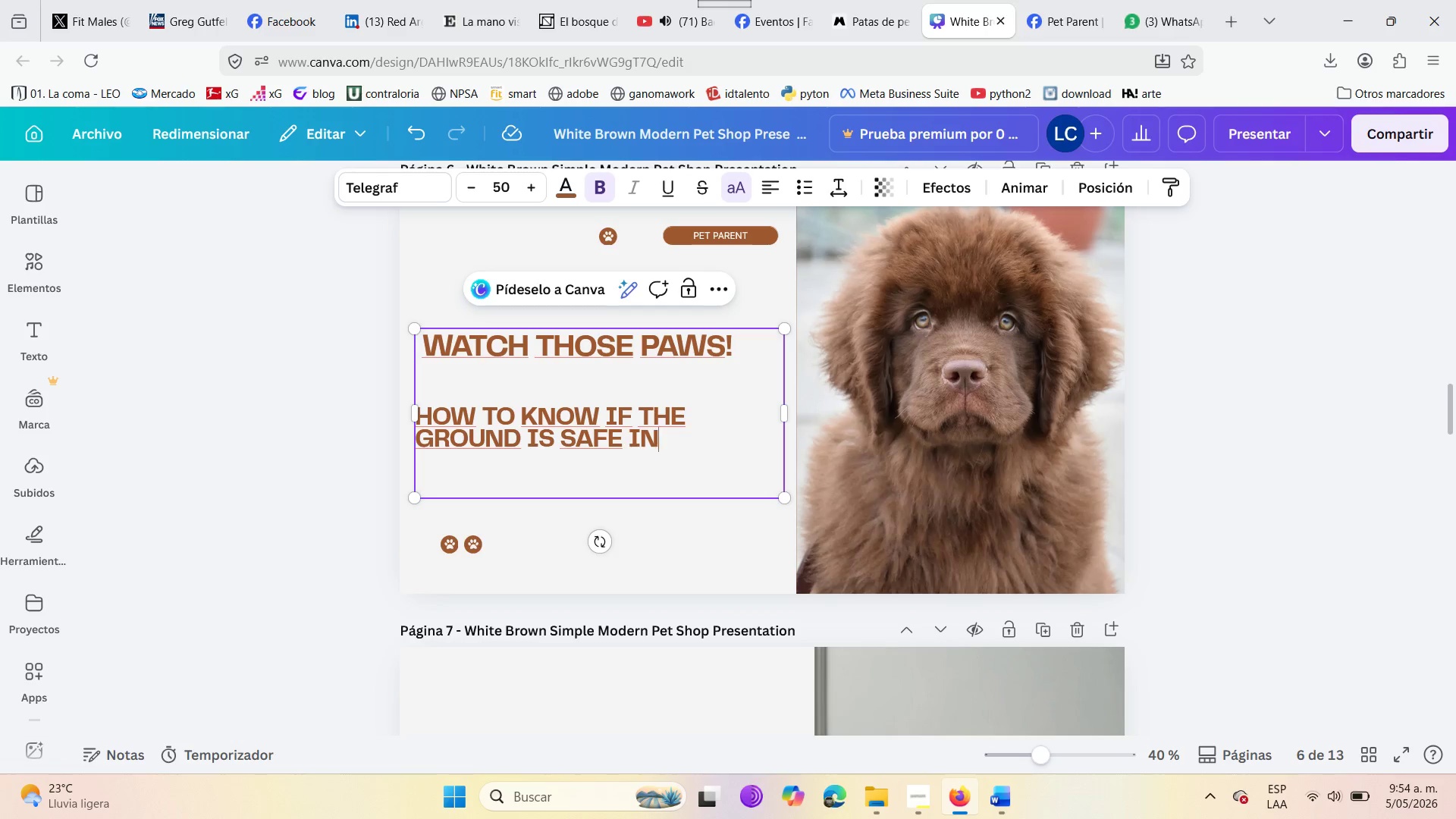 
wait(8.31)
 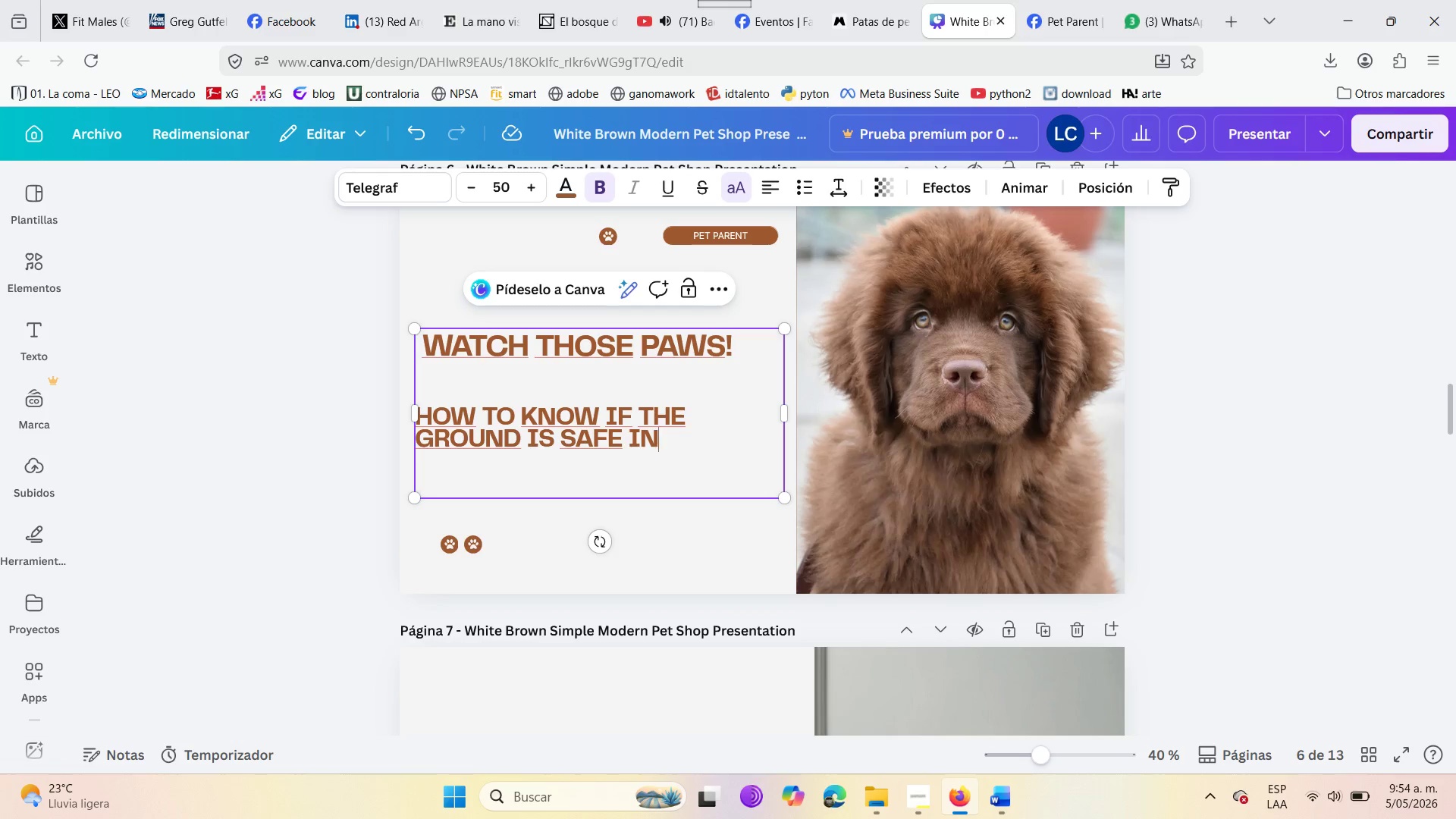 
type(  just 5 secon)
 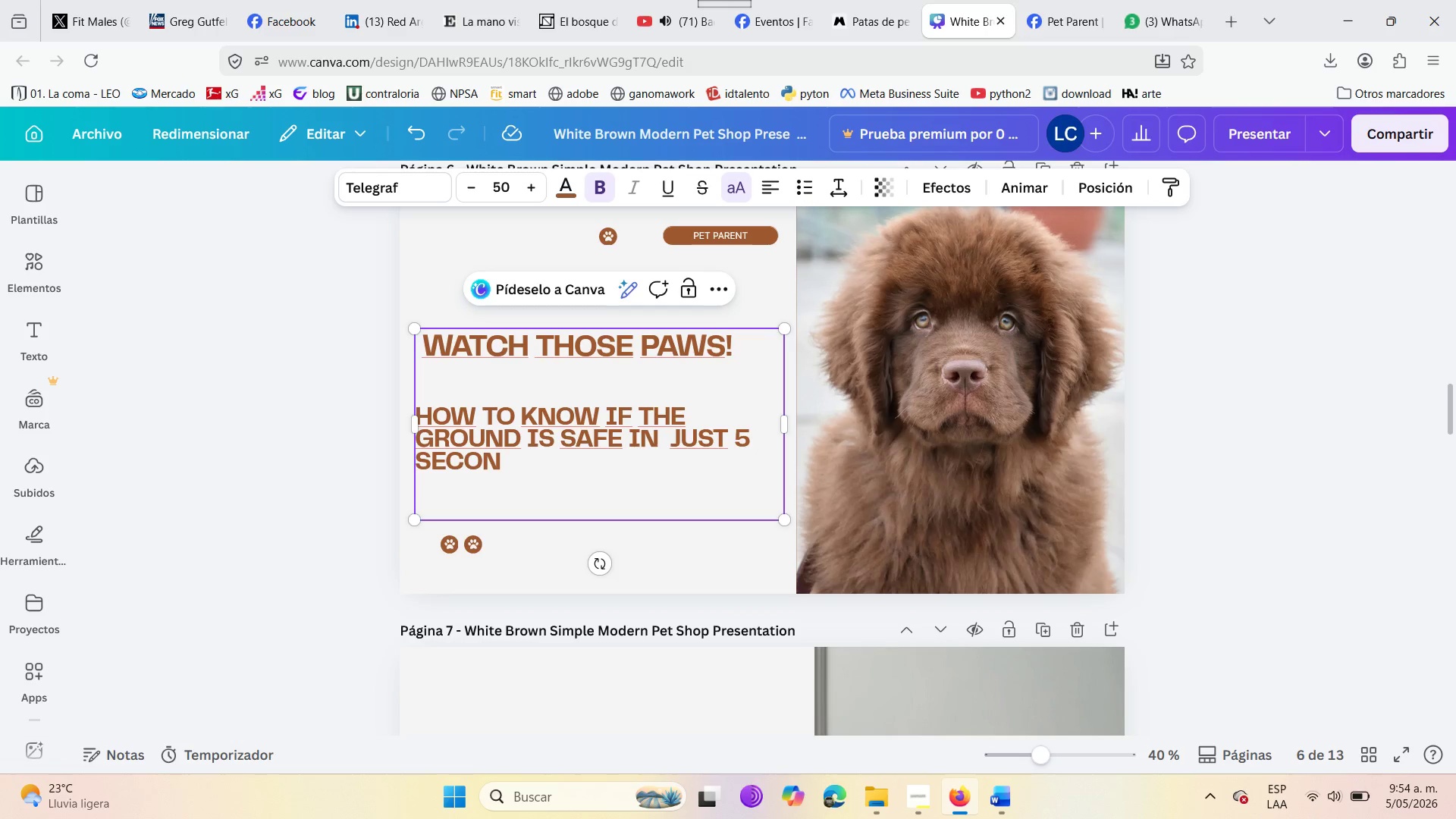 
type(ds )
 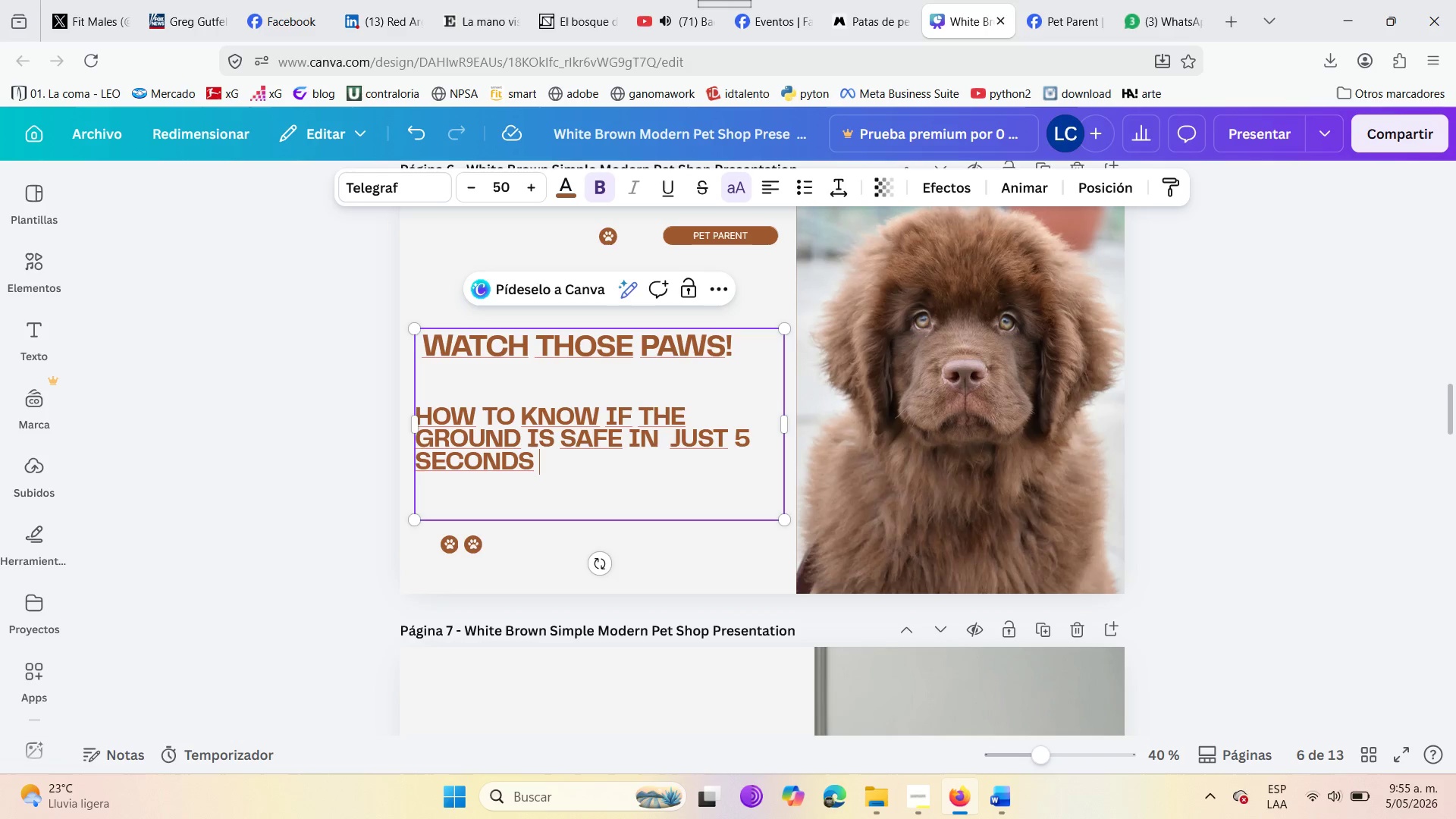 
wait(14.97)
 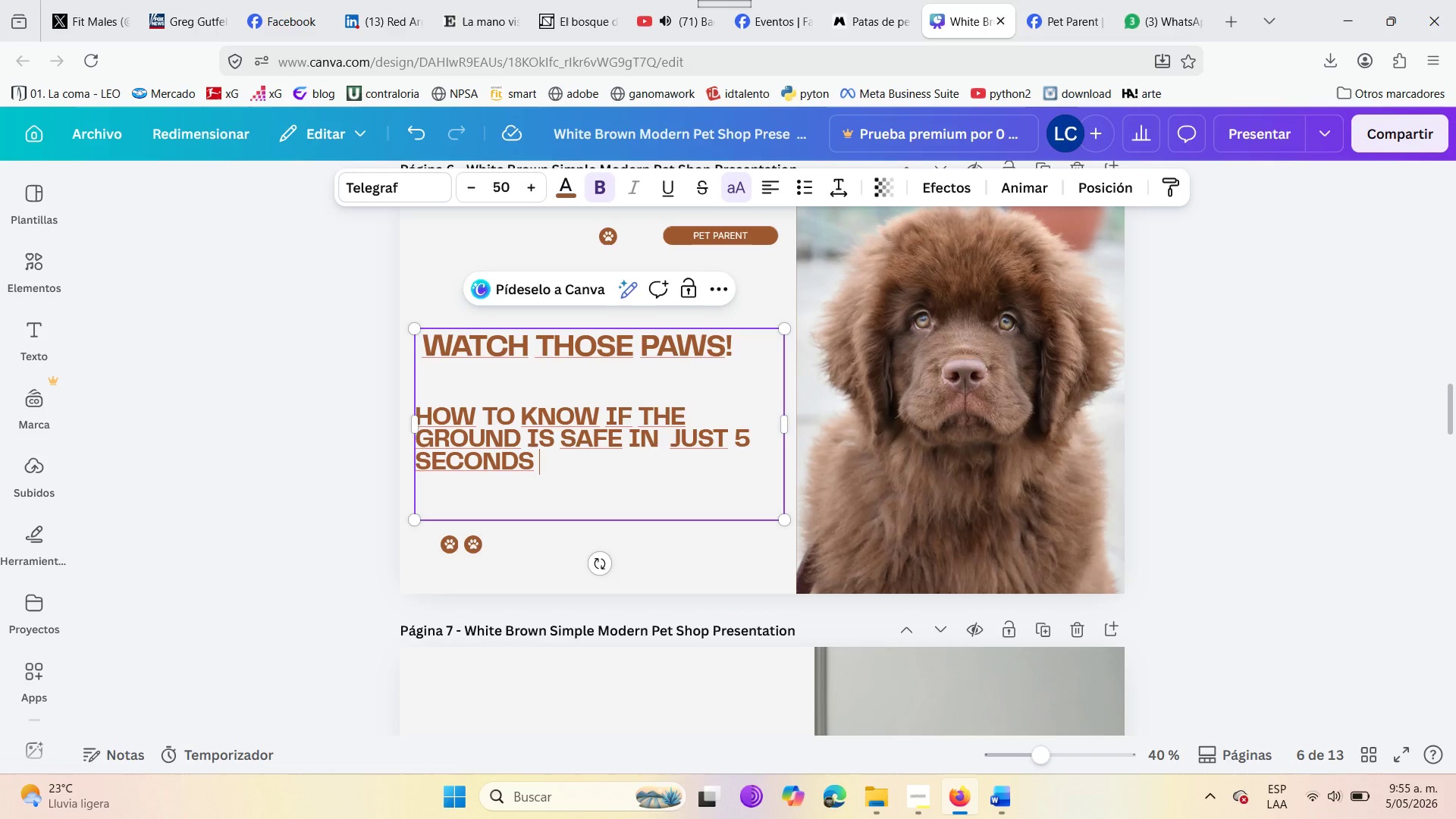 
left_click([880, 0])
 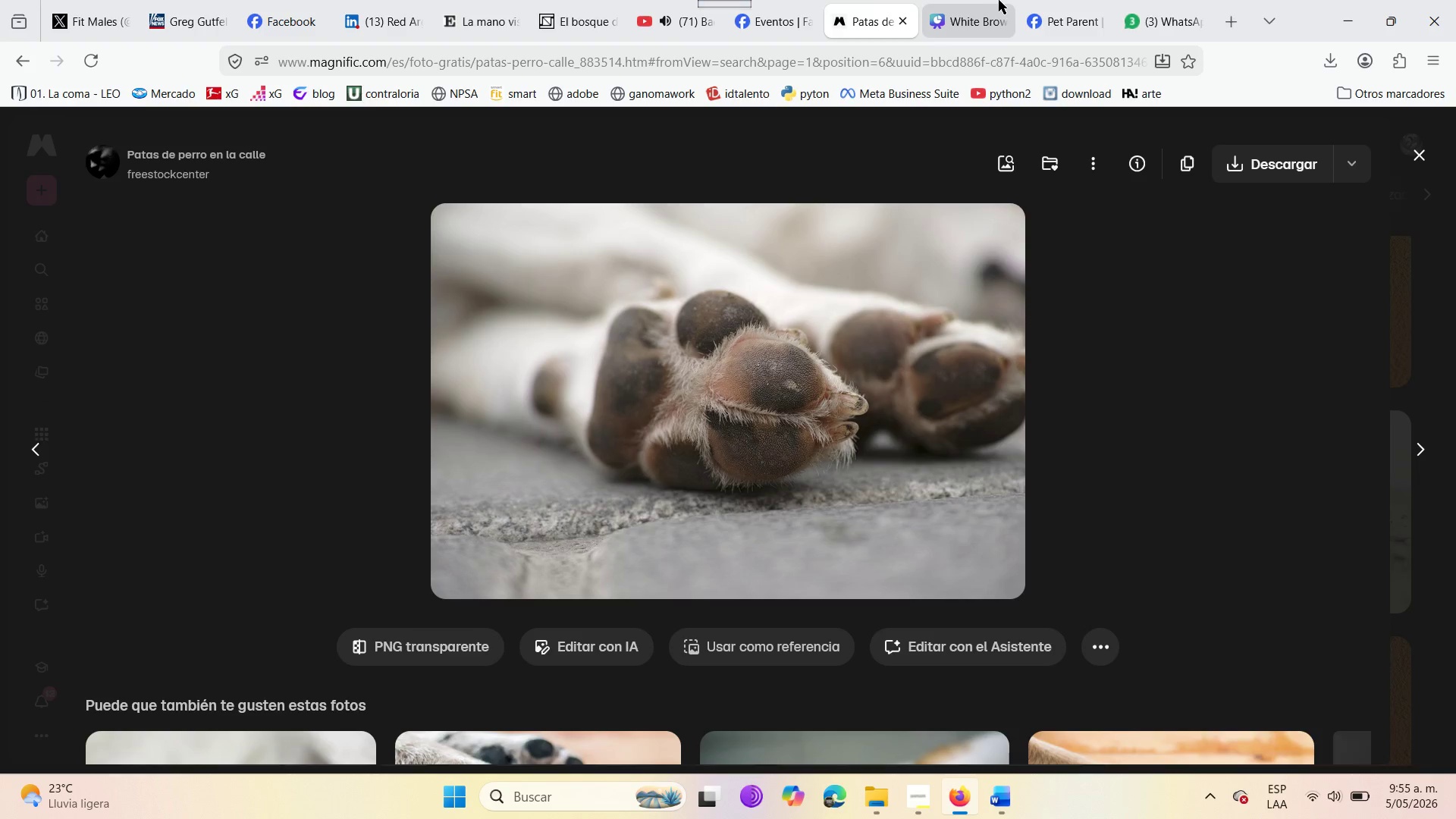 
left_click([1000, 0])
 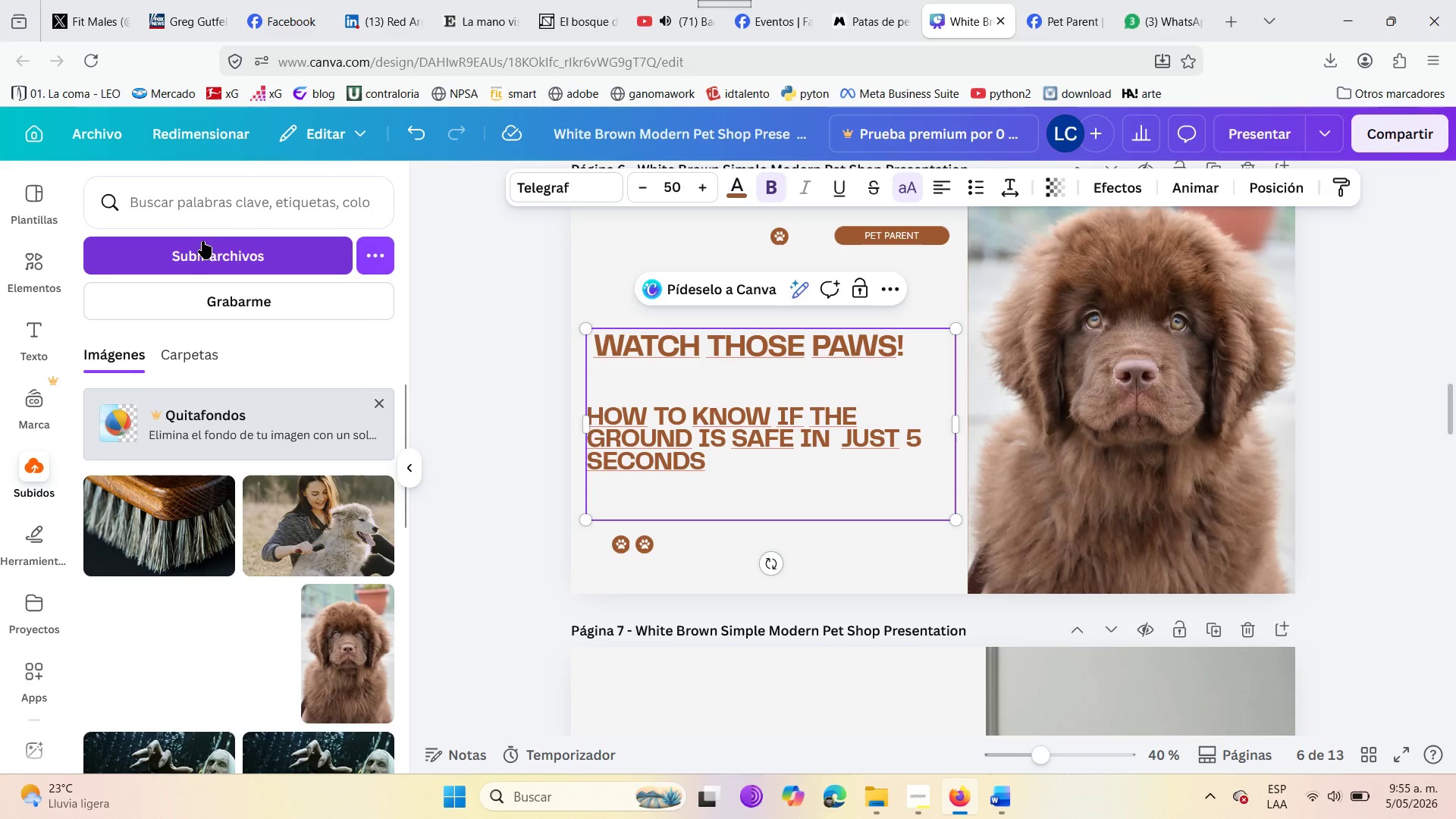 
left_click([202, 241])
 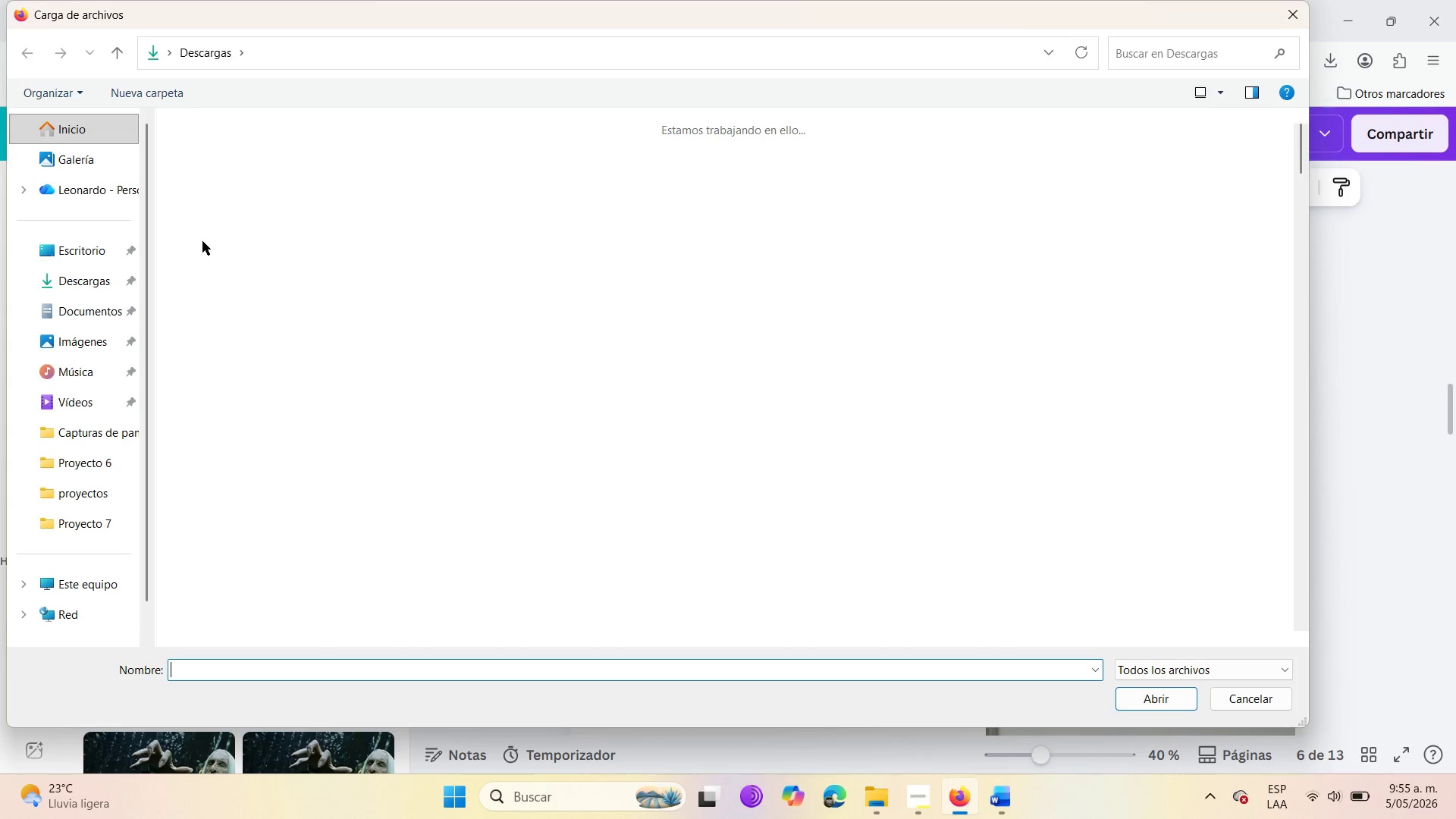 
left_click([202, 241])
 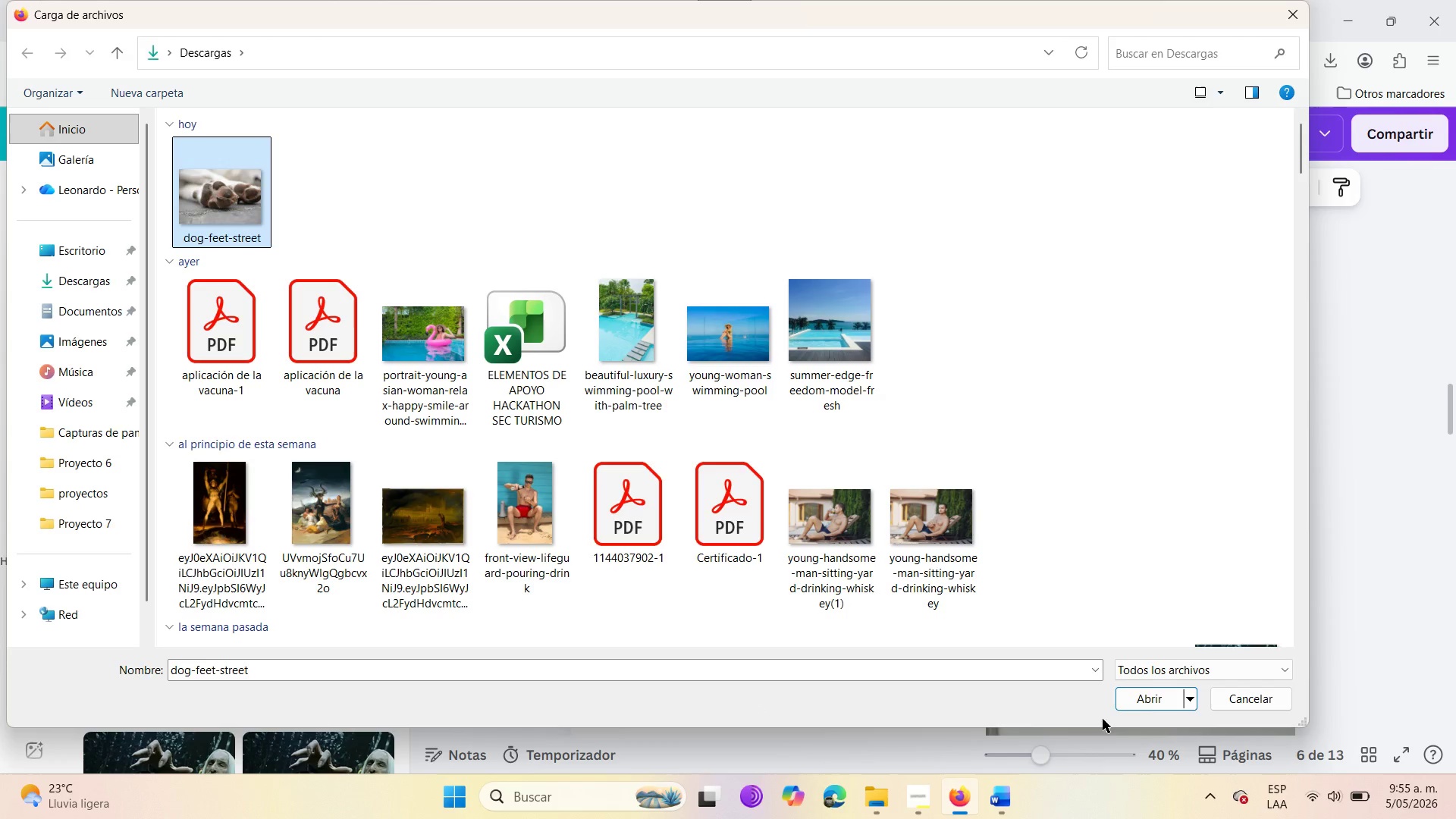 
left_click([1146, 701])
 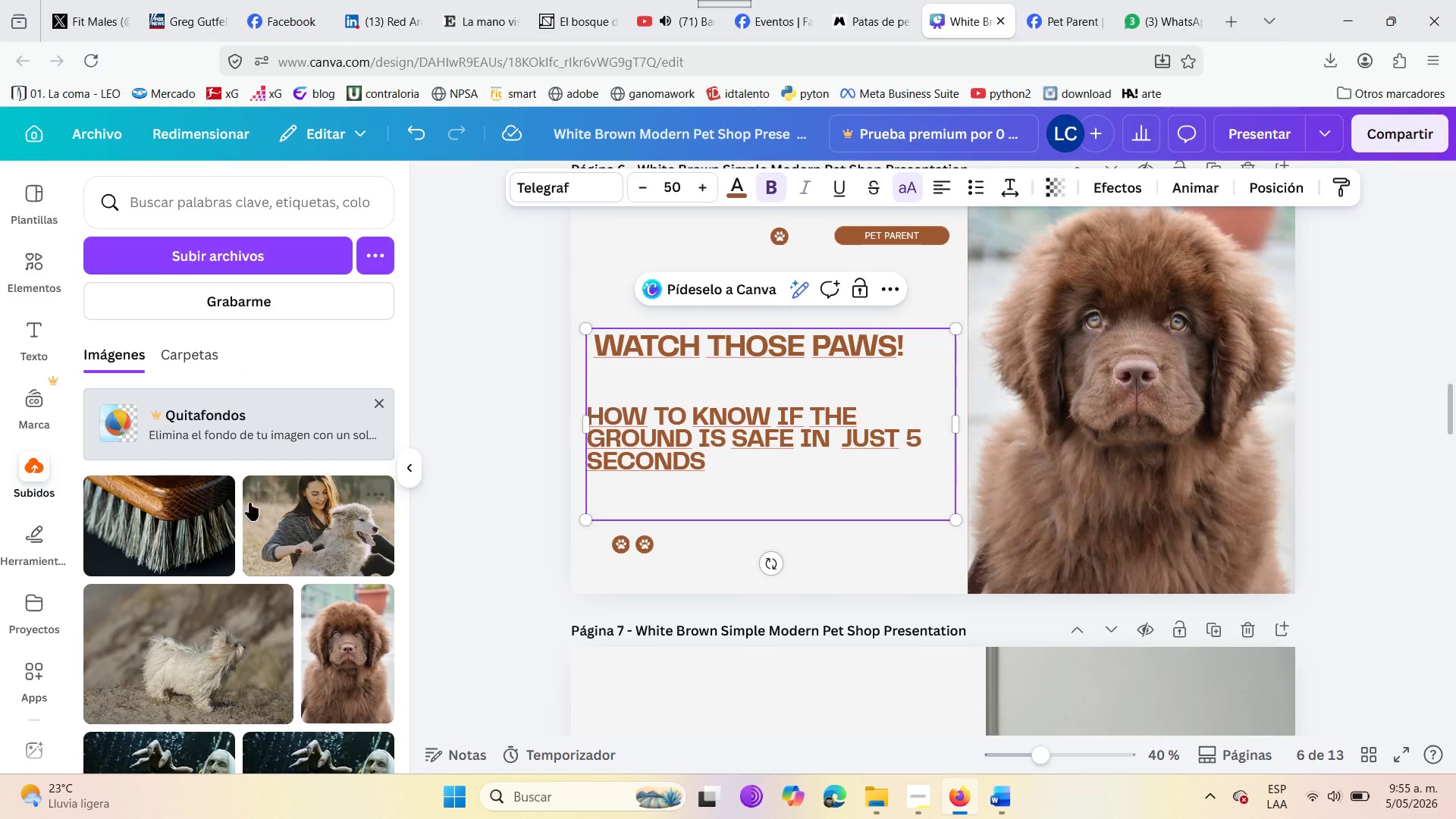 
scroll: coordinate [165, 386], scroll_direction: down, amount: 2.0
 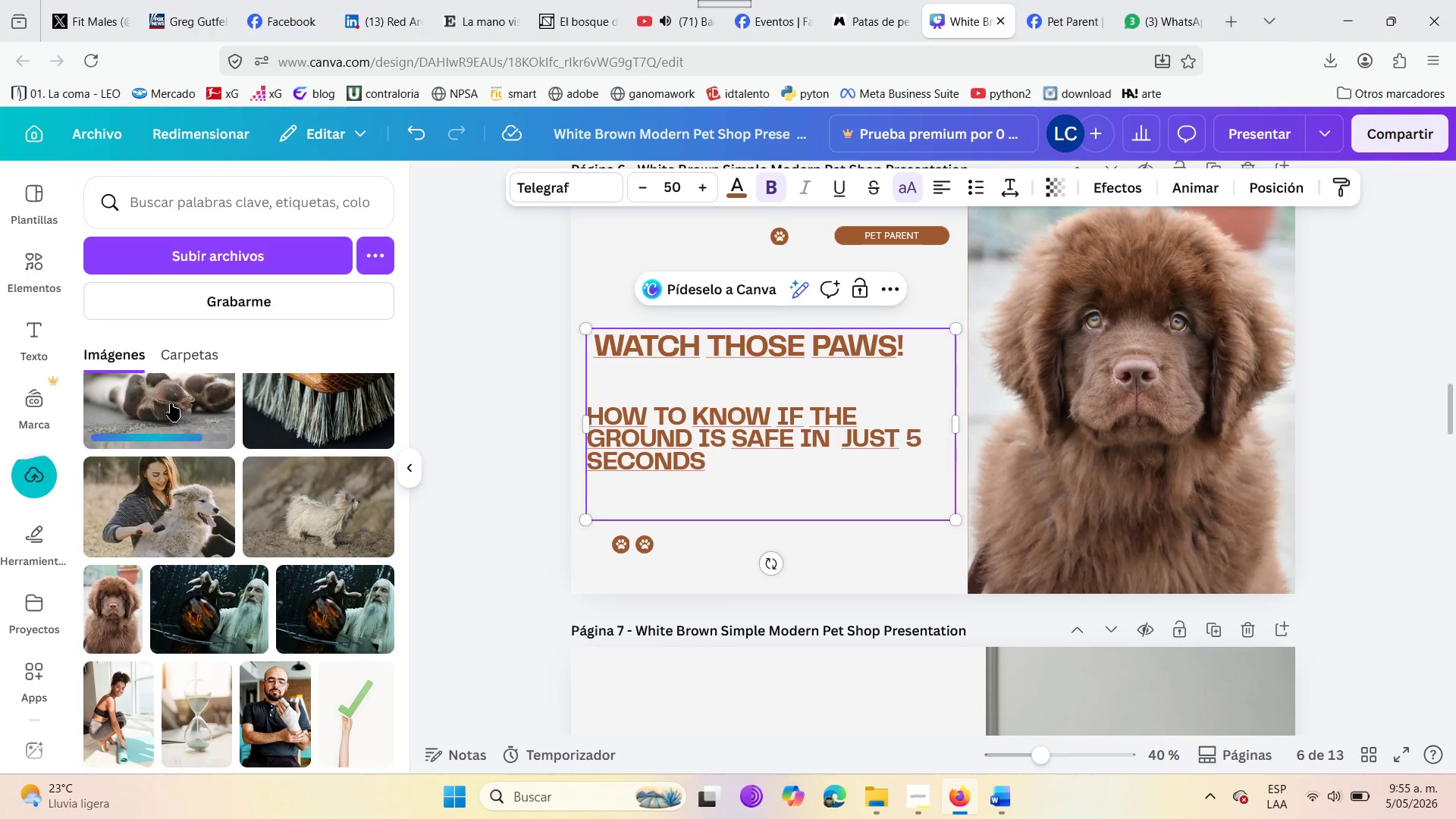 
wait(5.18)
 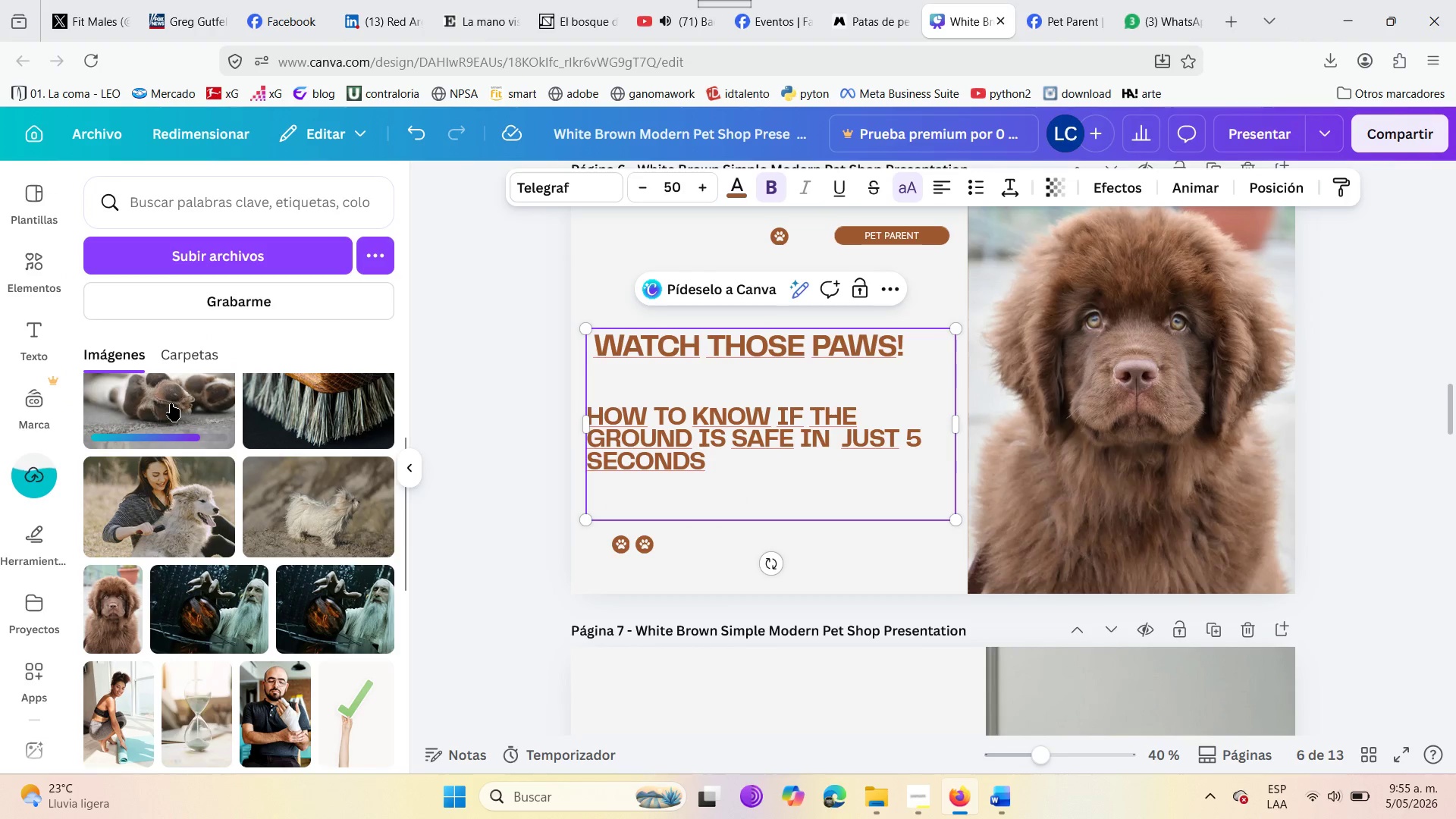 
left_click_drag(start_coordinate=[171, 403], to_coordinate=[1106, 355])
 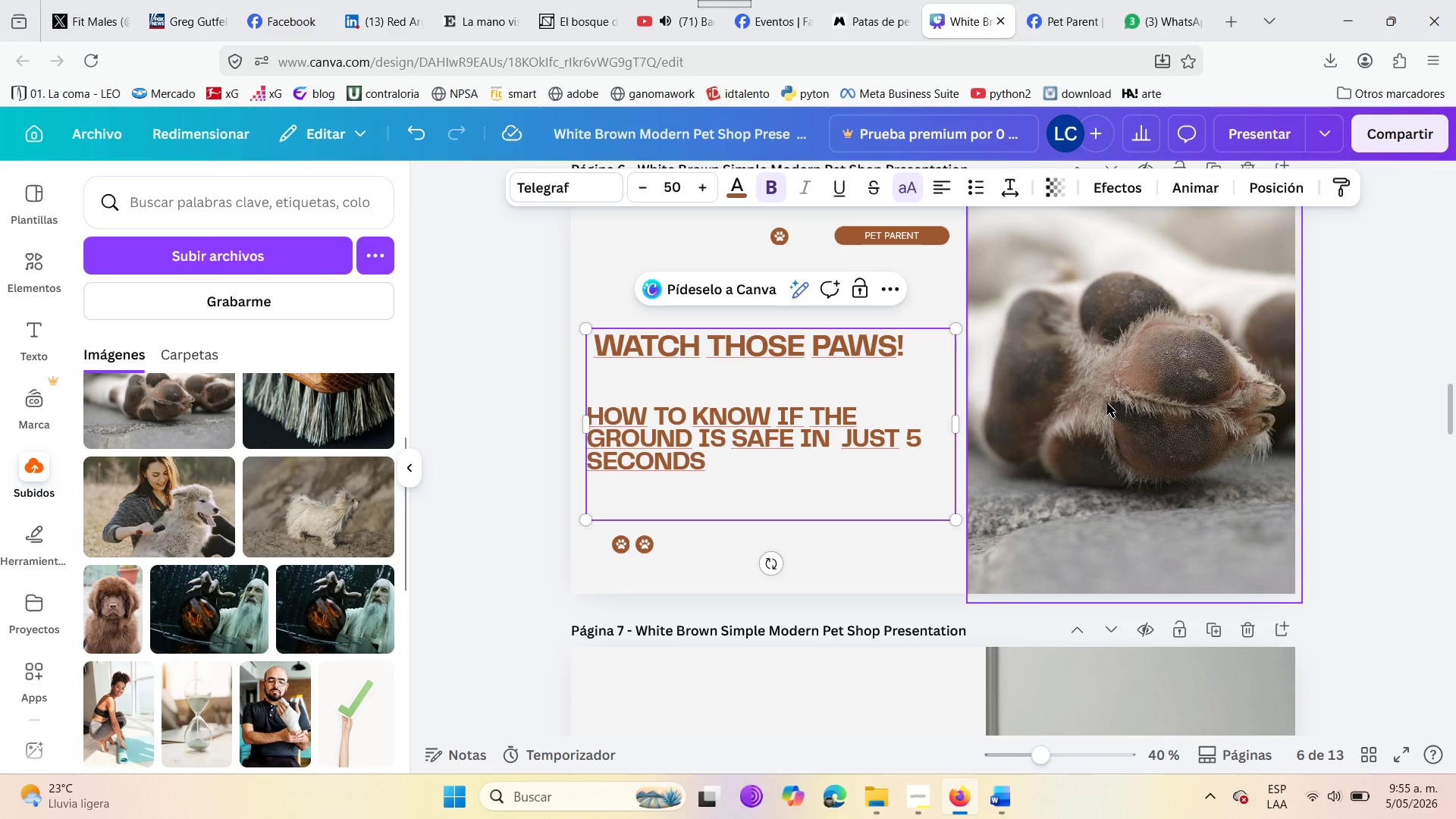 
double_click([1107, 403])
 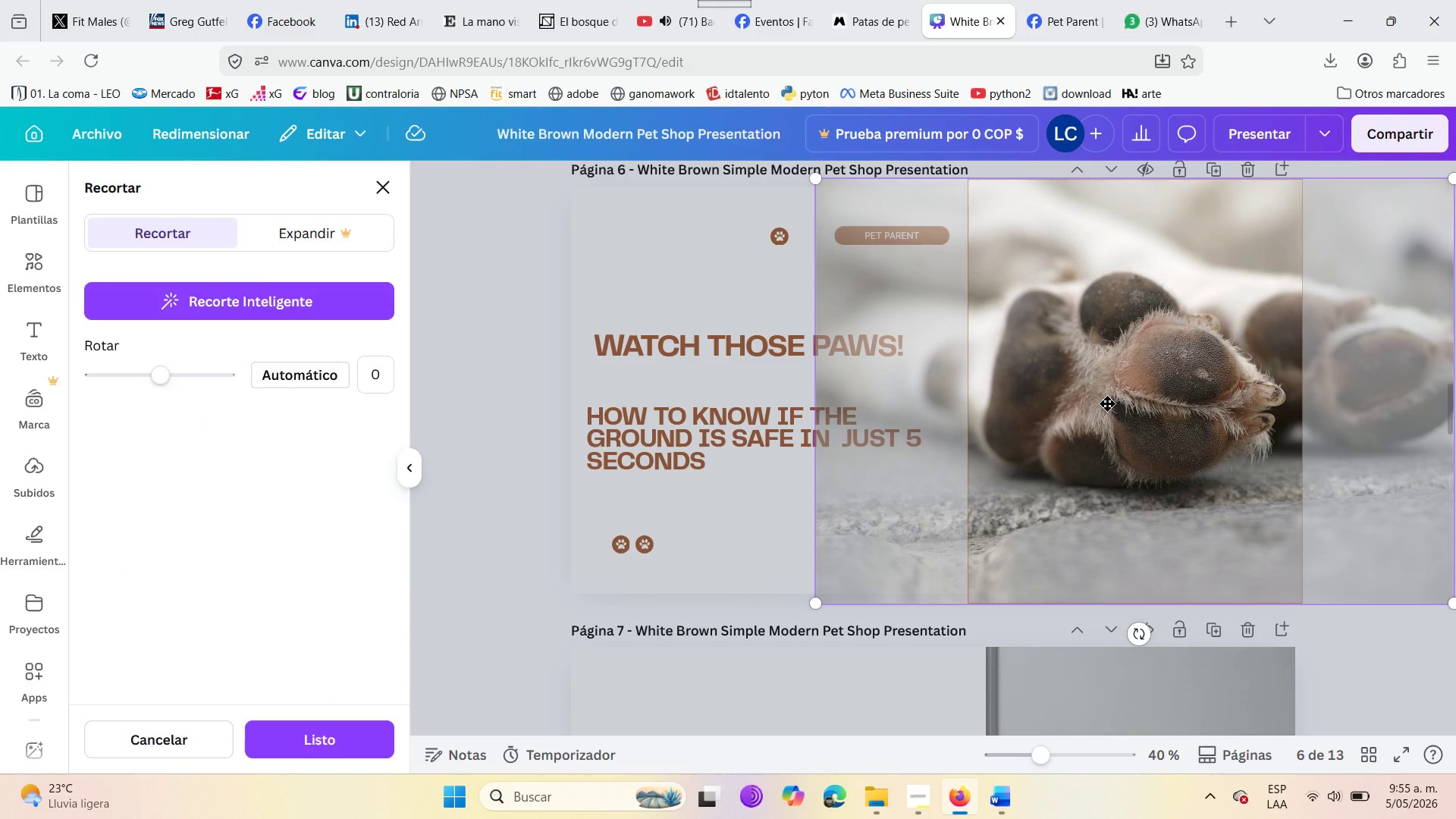 
wait(8.59)
 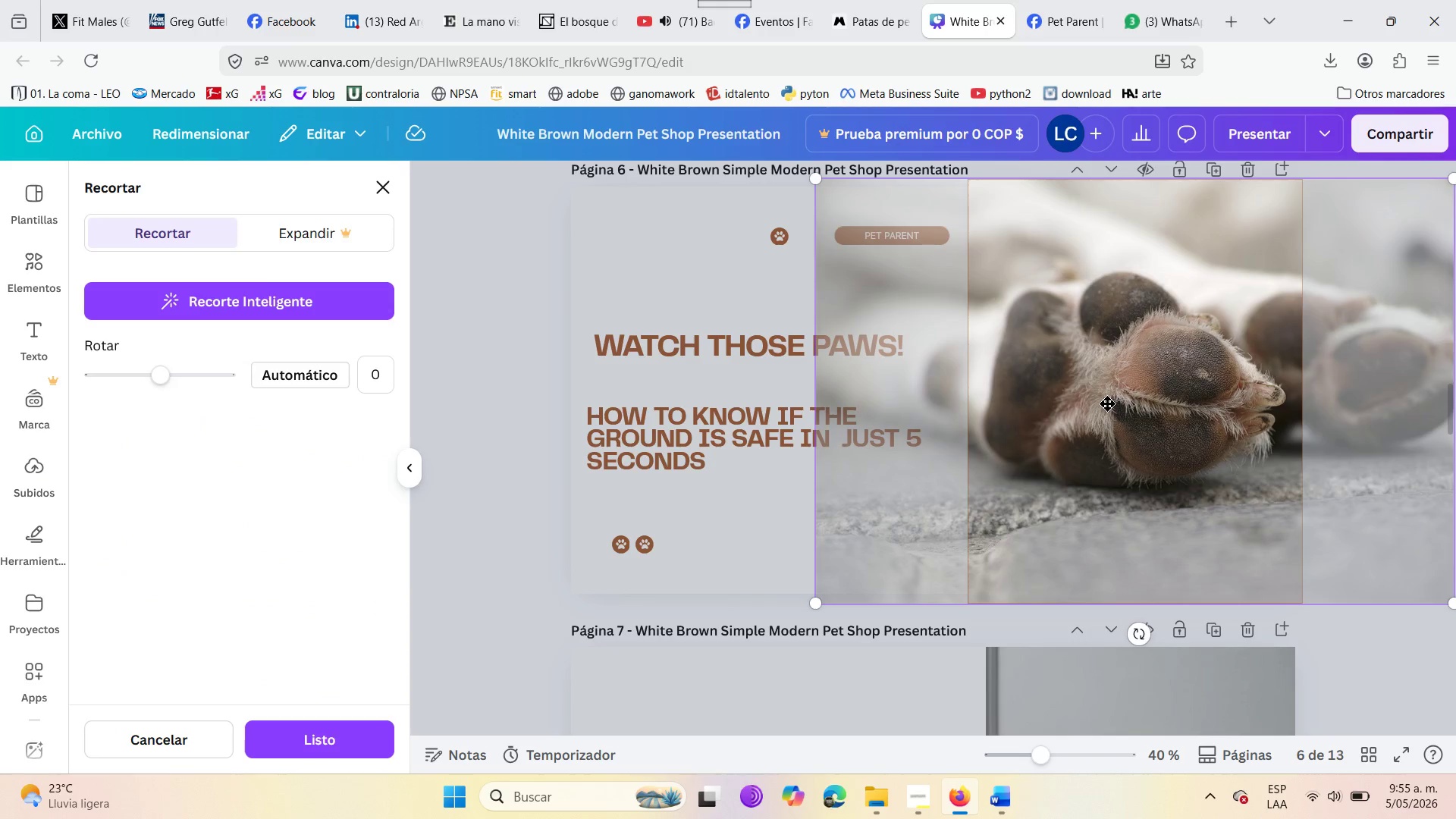 
left_click_drag(start_coordinate=[168, 377], to_coordinate=[156, 377])
 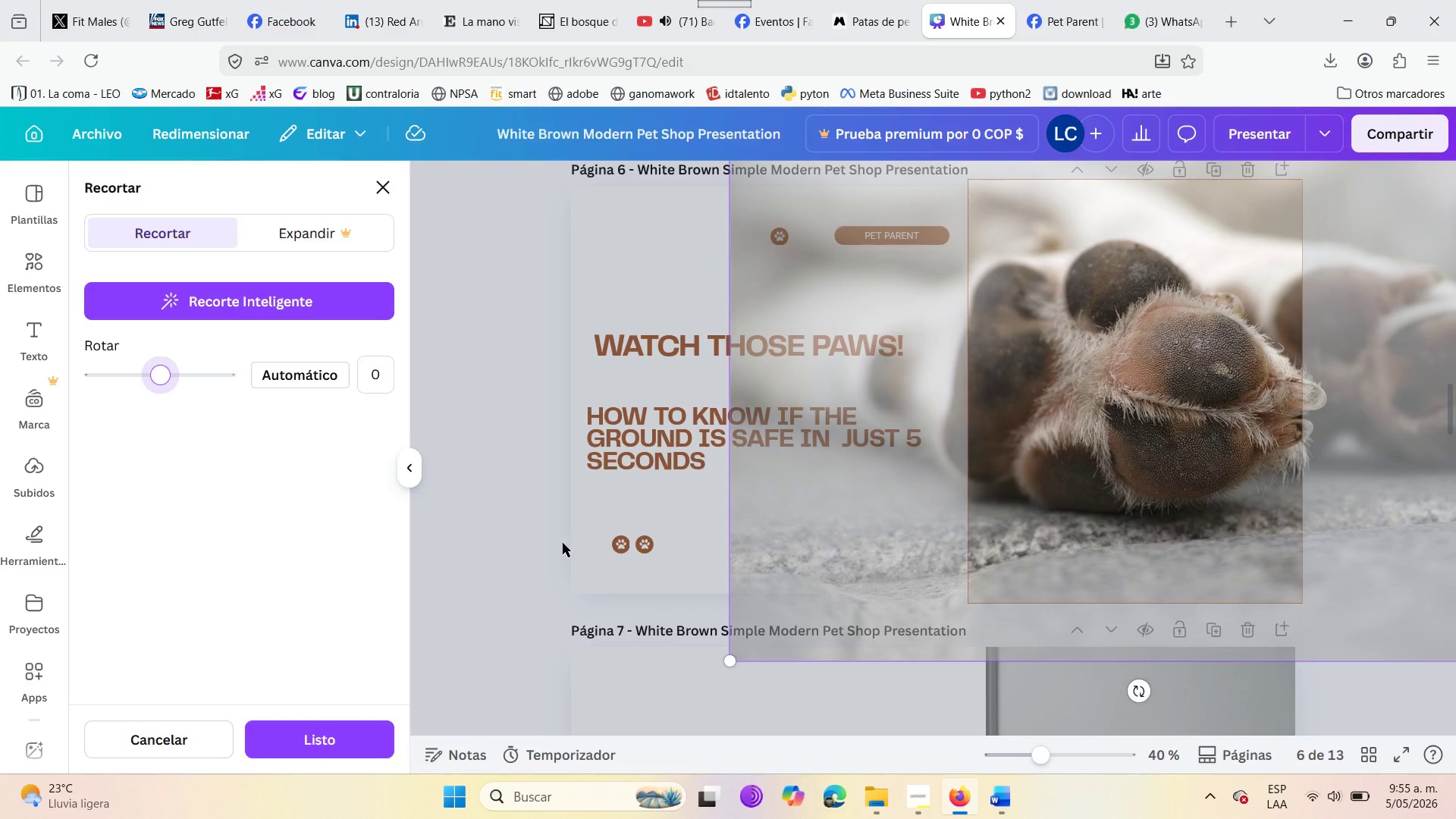 
left_click([522, 510])
 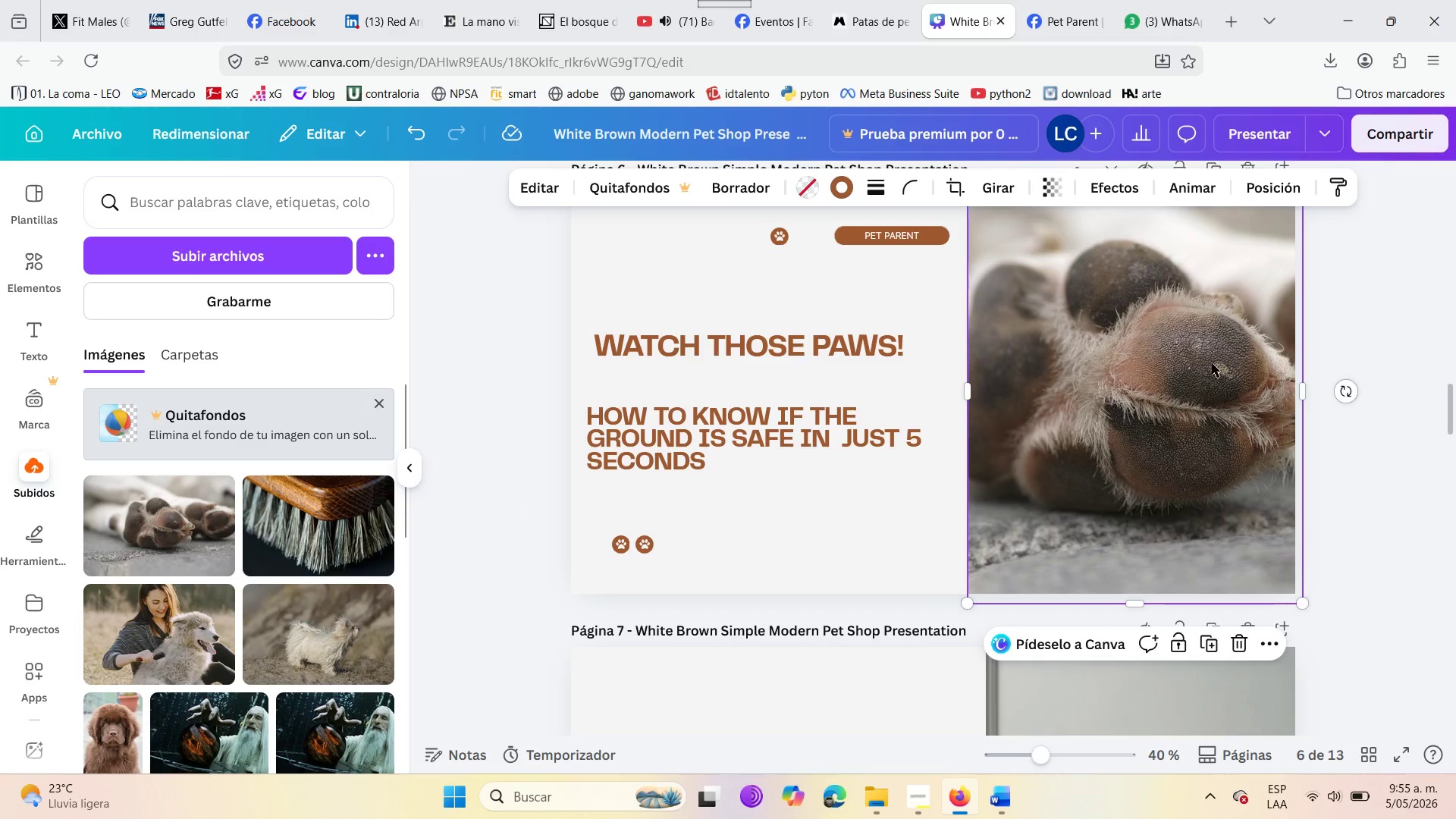 
double_click([1188, 402])
 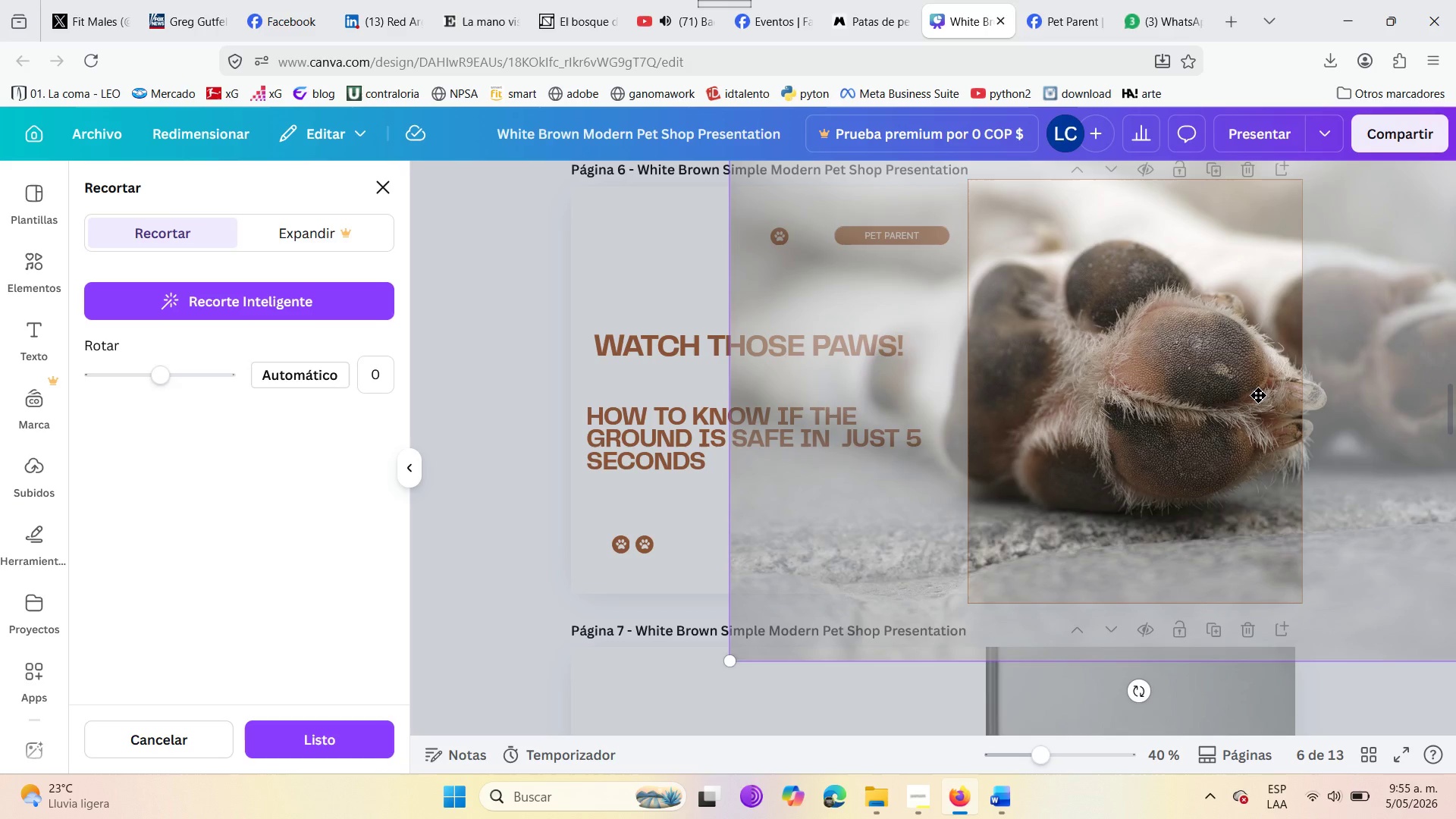 
double_click([1258, 395])
 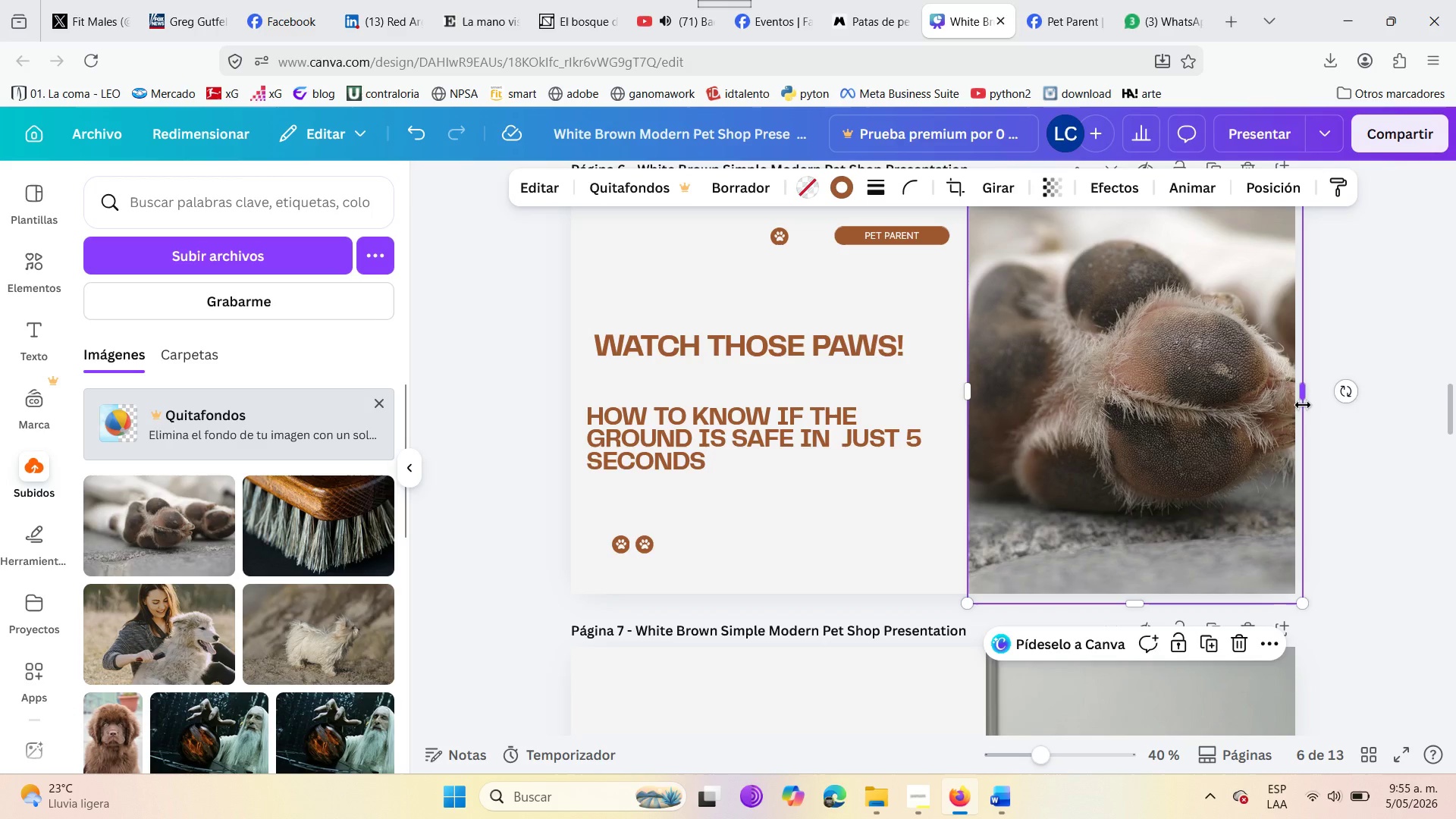 
left_click_drag(start_coordinate=[1298, 391], to_coordinate=[1285, 391])
 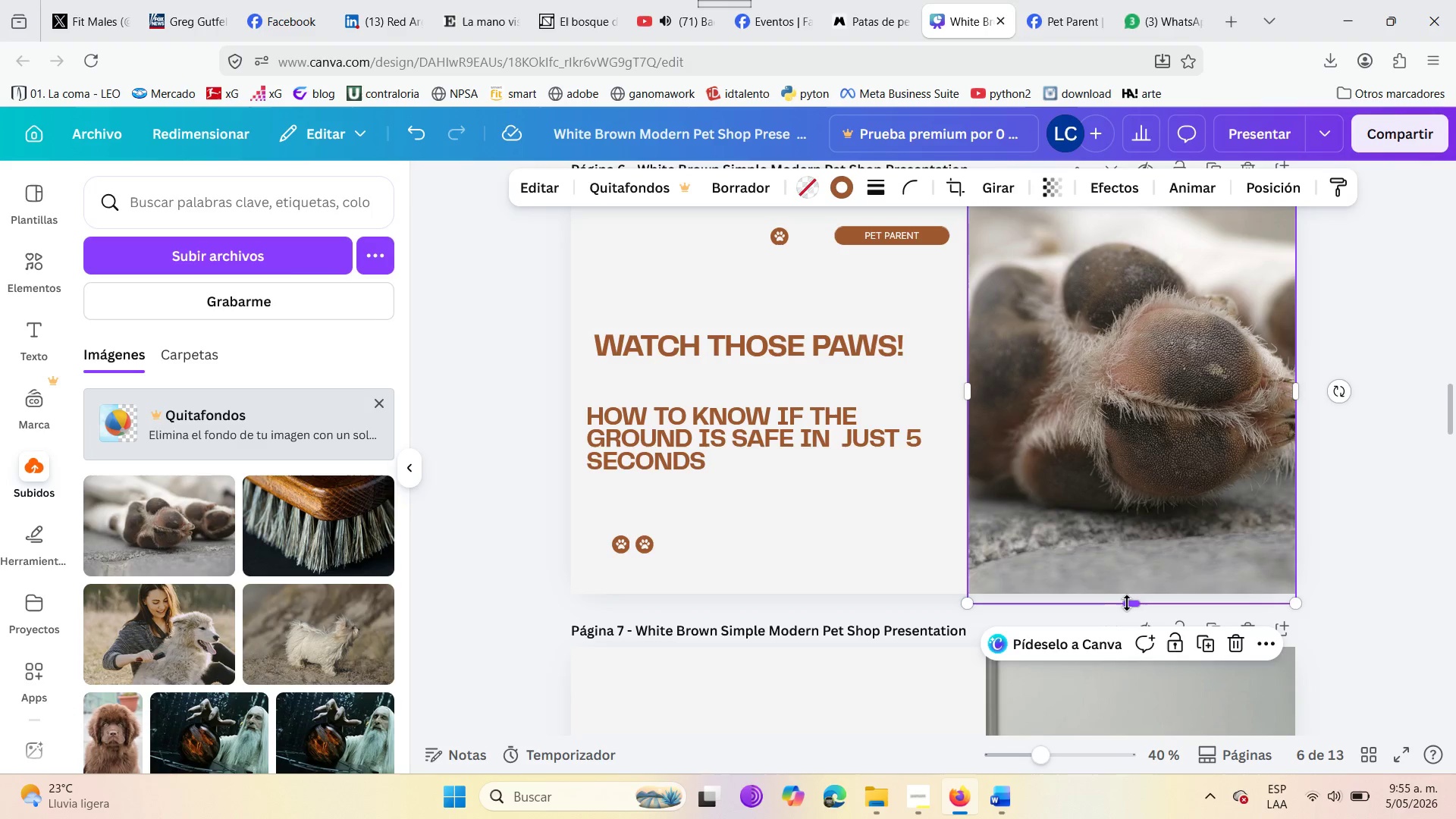 
left_click_drag(start_coordinate=[1127, 599], to_coordinate=[1127, 585])
 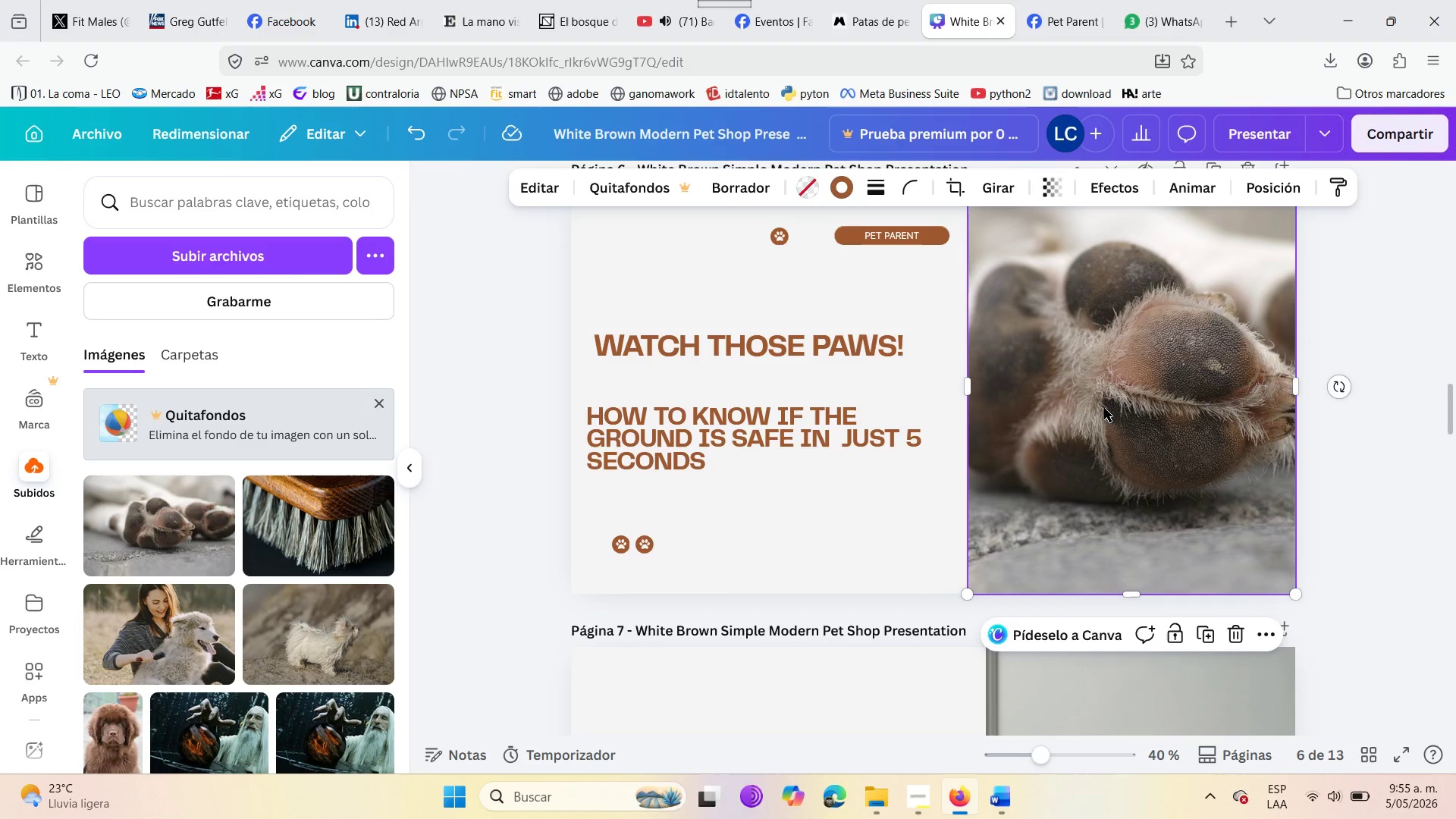 
scroll: coordinate [1104, 408], scroll_direction: up, amount: 2.0
 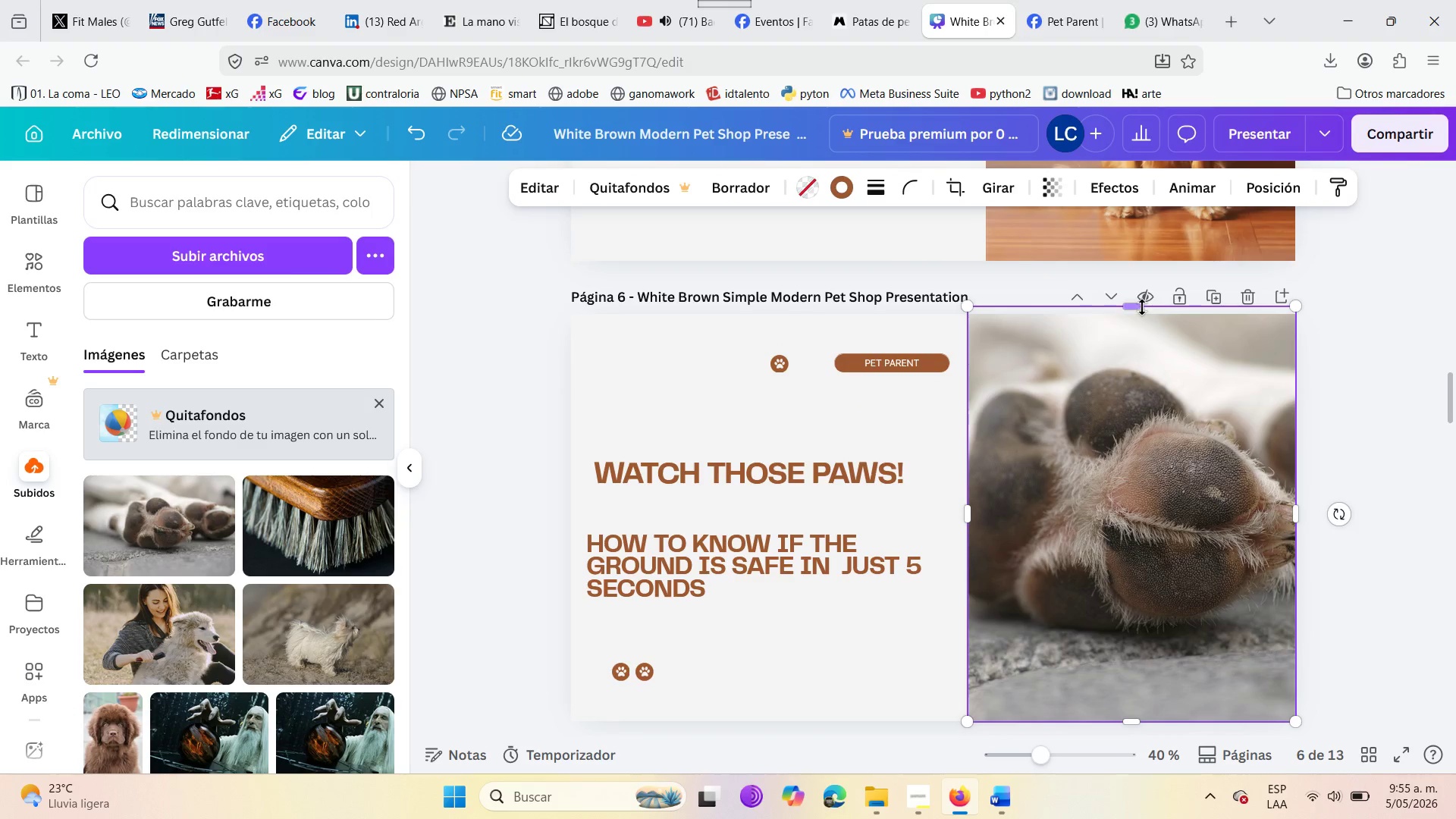 
left_click_drag(start_coordinate=[1137, 305], to_coordinate=[1132, 313])
 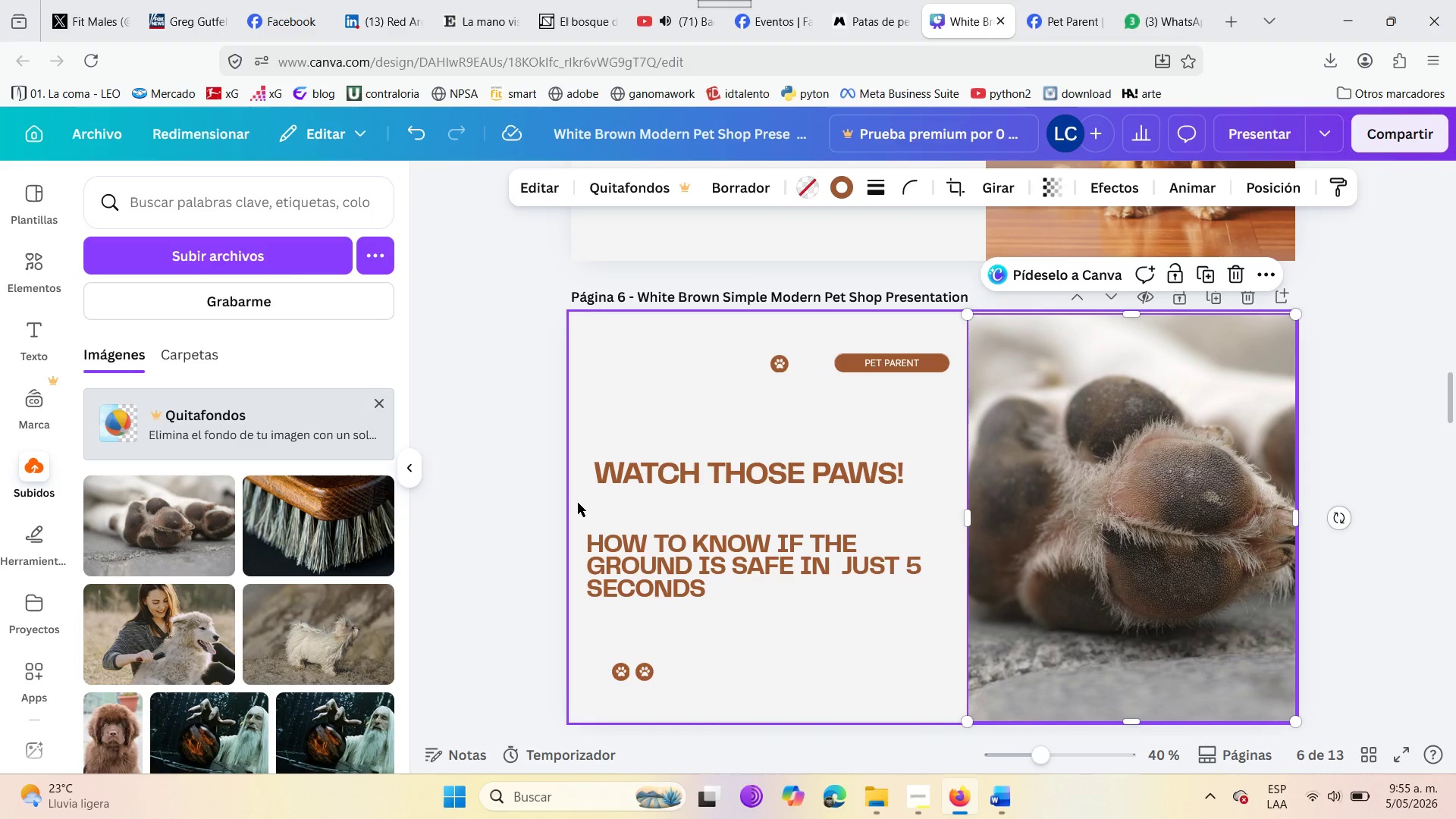 
left_click([517, 450])
 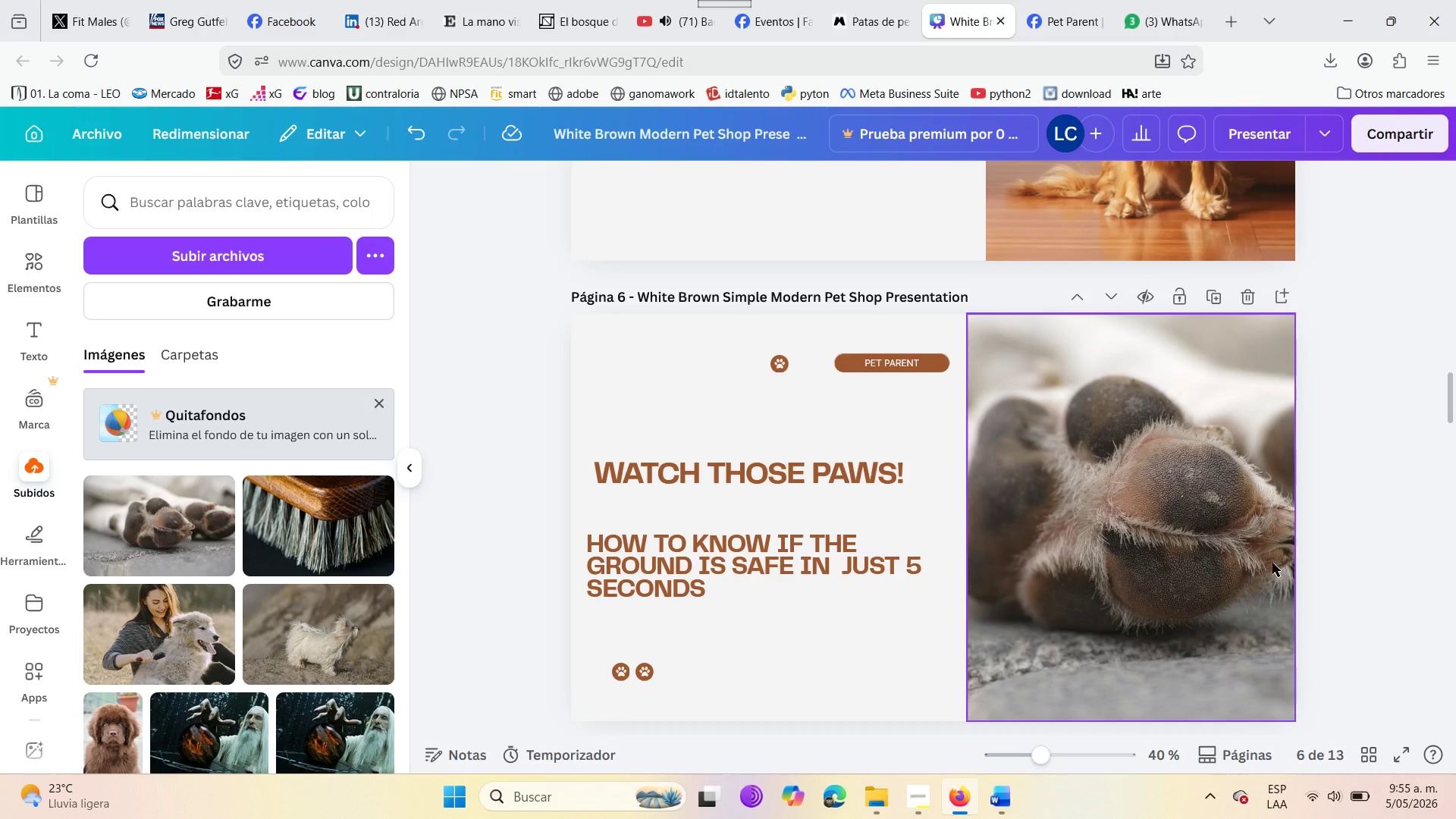 
left_click([1332, 544])
 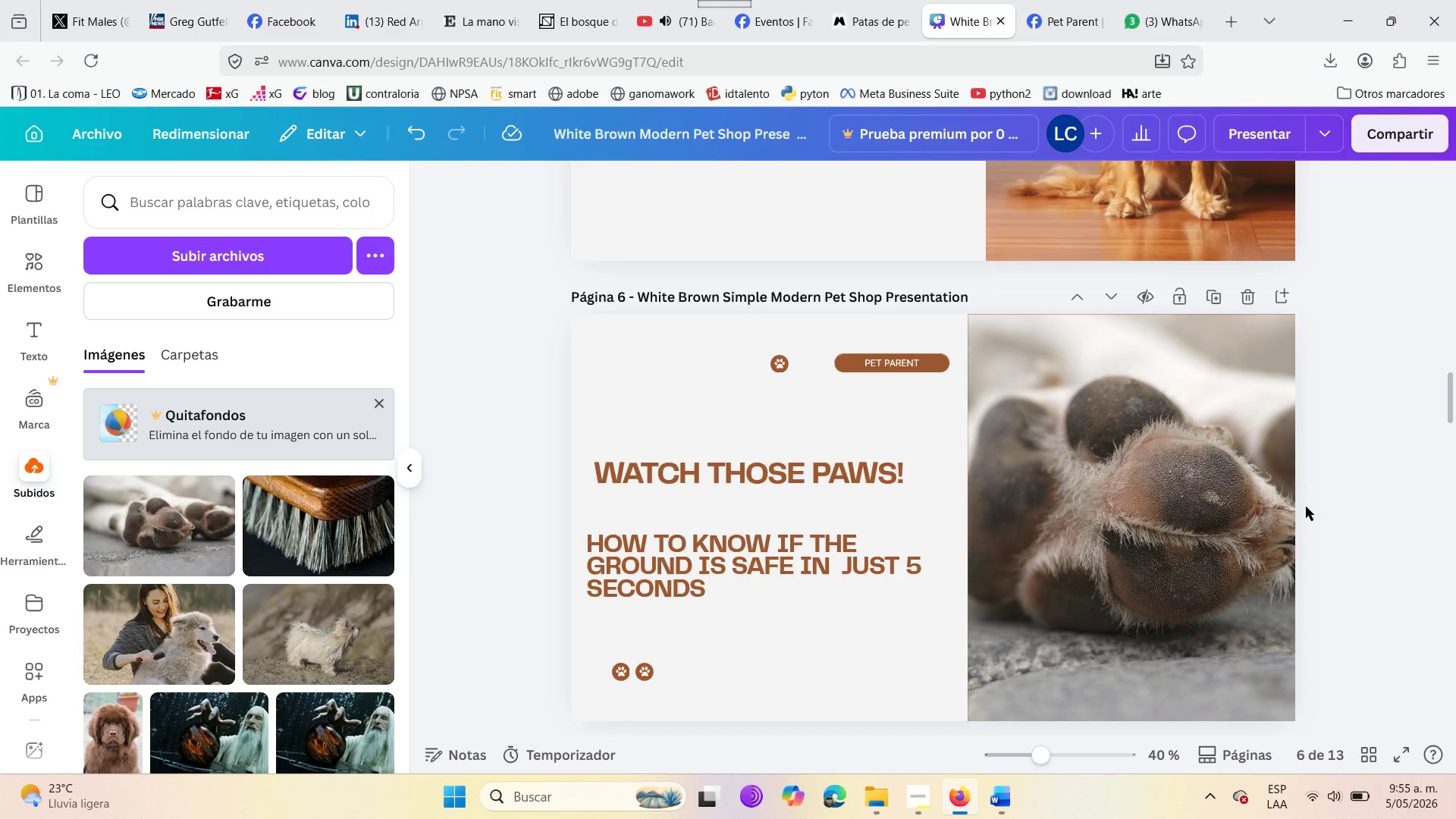 
scroll: coordinate [759, 592], scroll_direction: down, amount: 6.0
 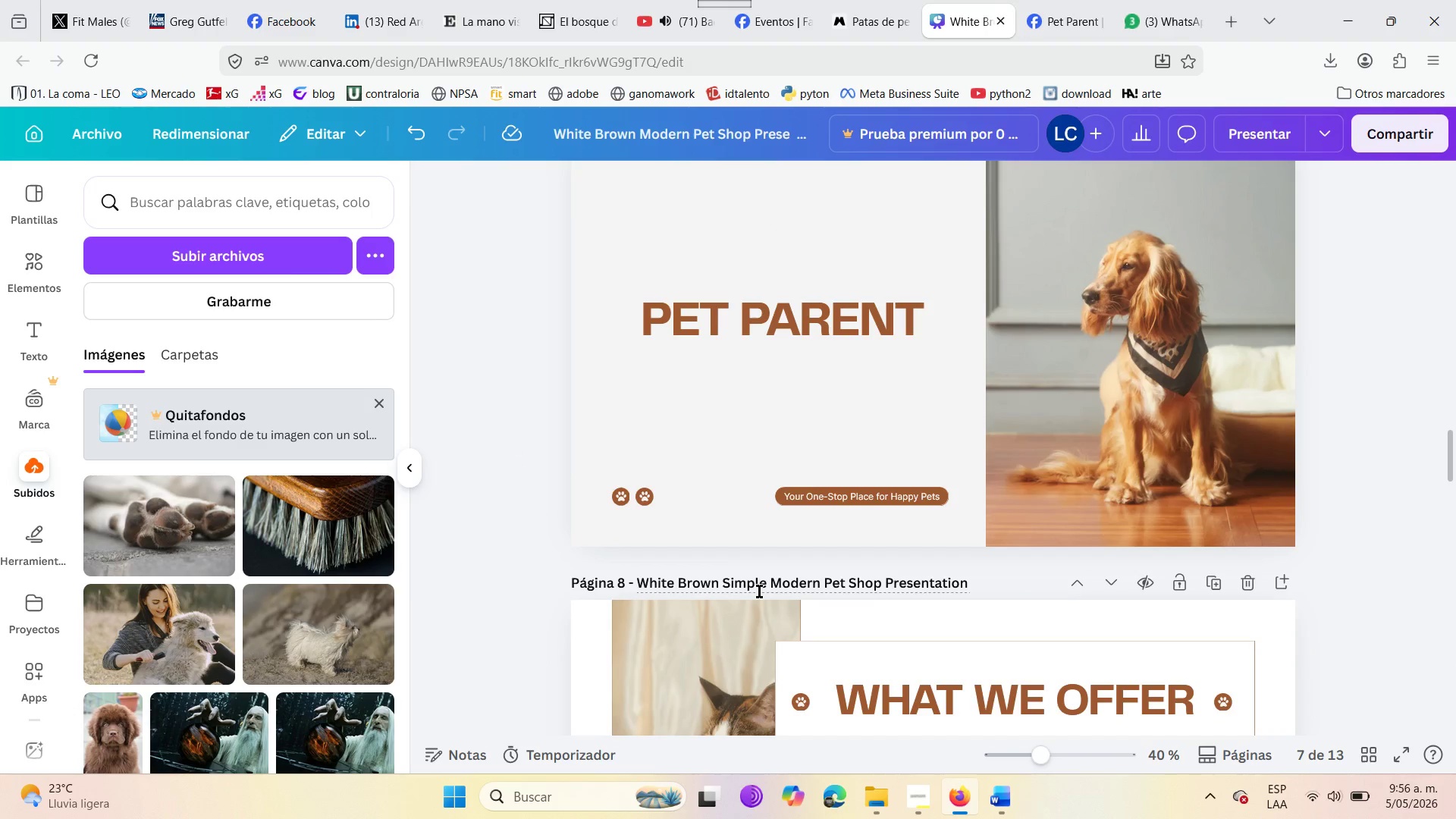 
scroll: coordinate [759, 592], scroll_direction: up, amount: 4.0
 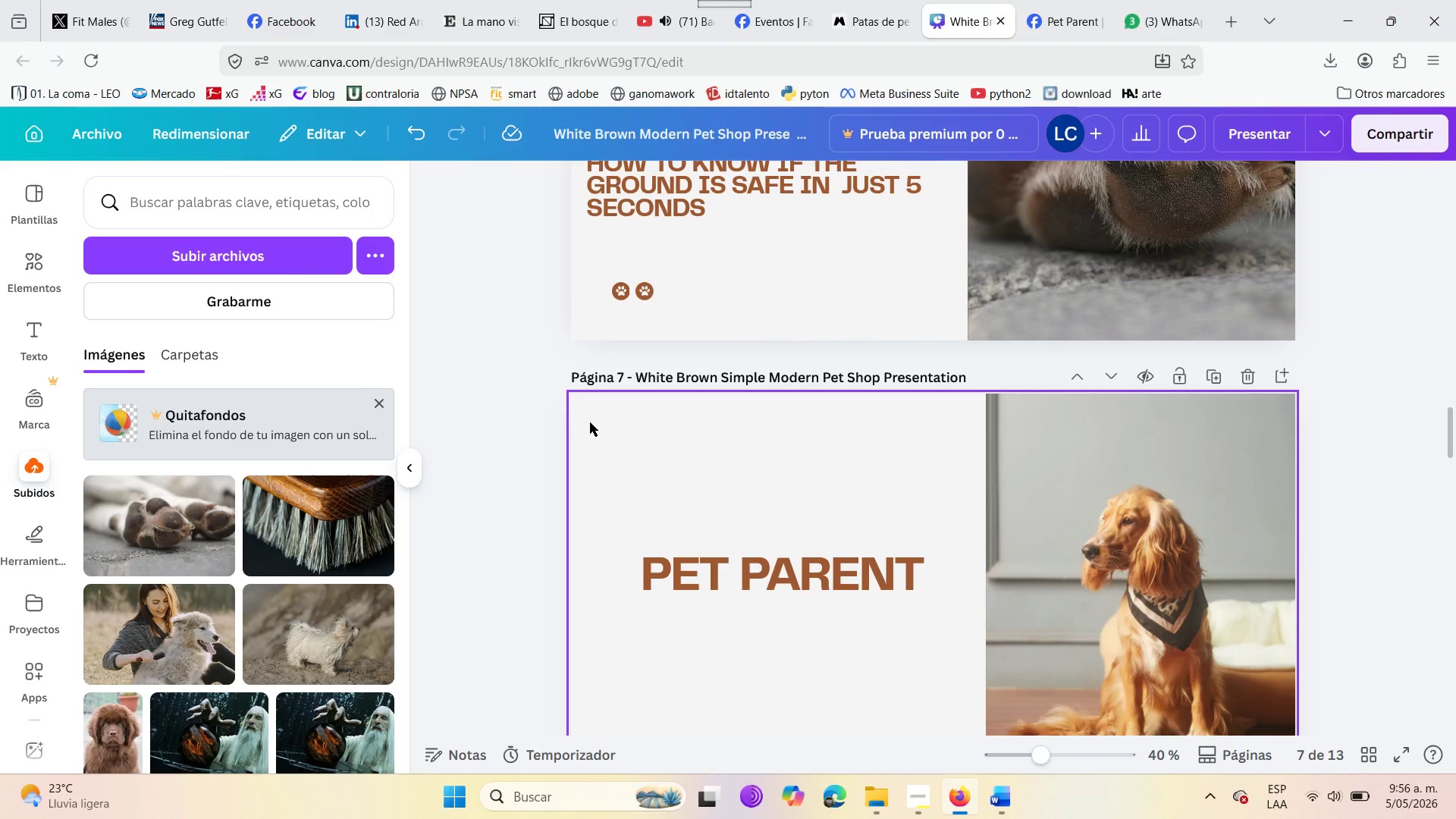 
scroll: coordinate [543, 445], scroll_direction: down, amount: 3.0
 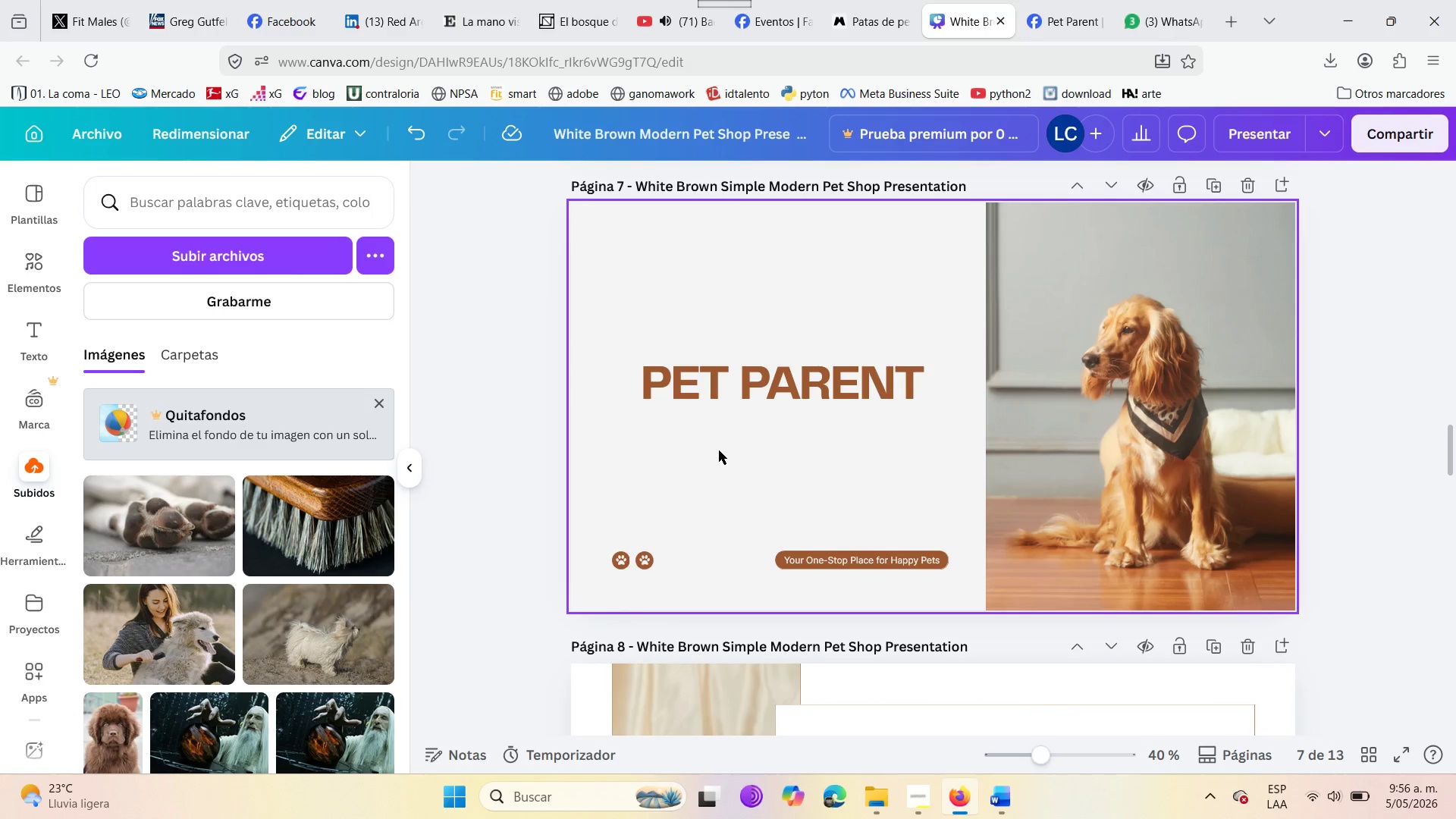 
left_click_drag(start_coordinate=[742, 402], to_coordinate=[1020, 419])
 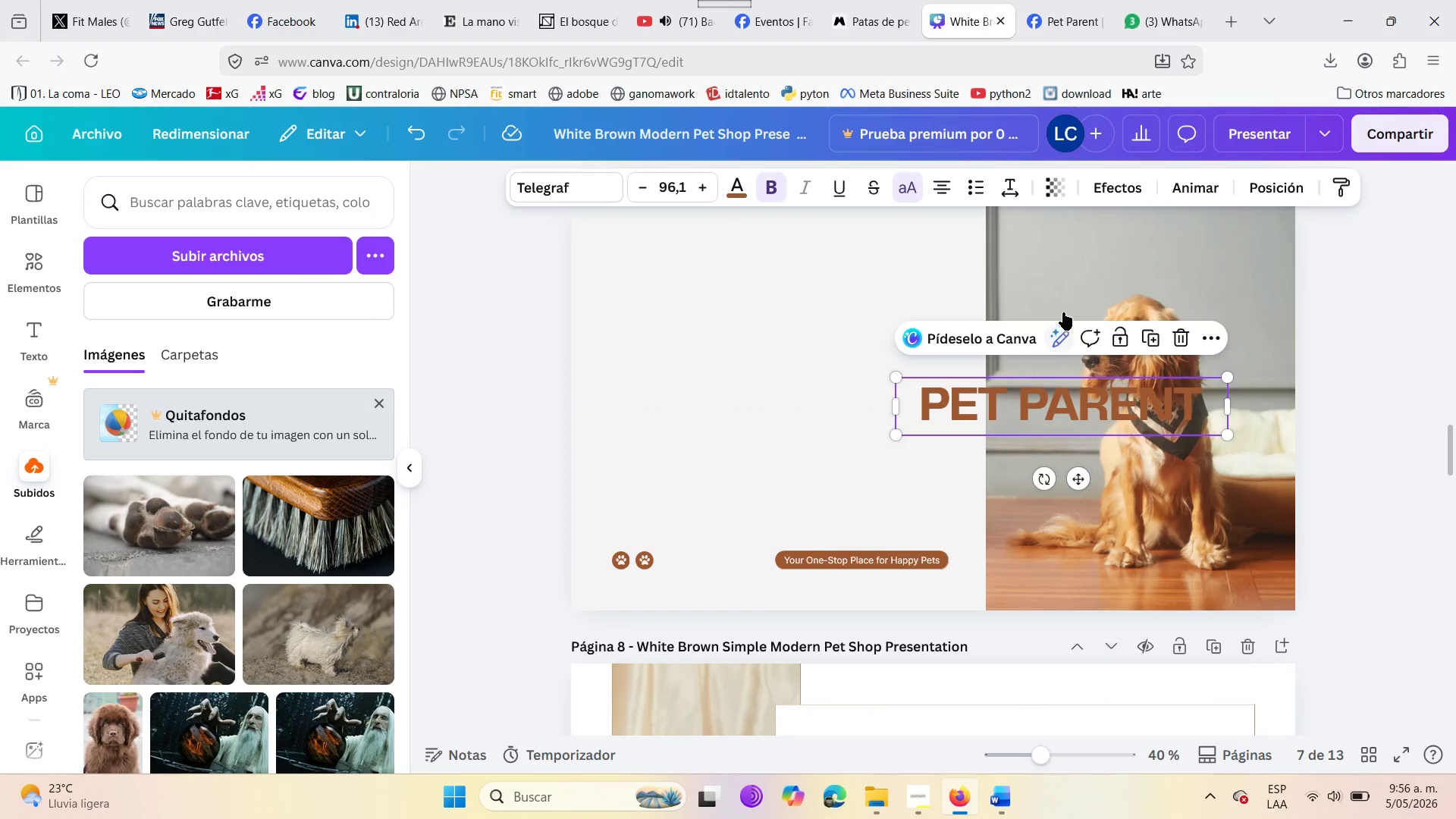 
left_click_drag(start_coordinate=[1059, 309], to_coordinate=[647, 297])
 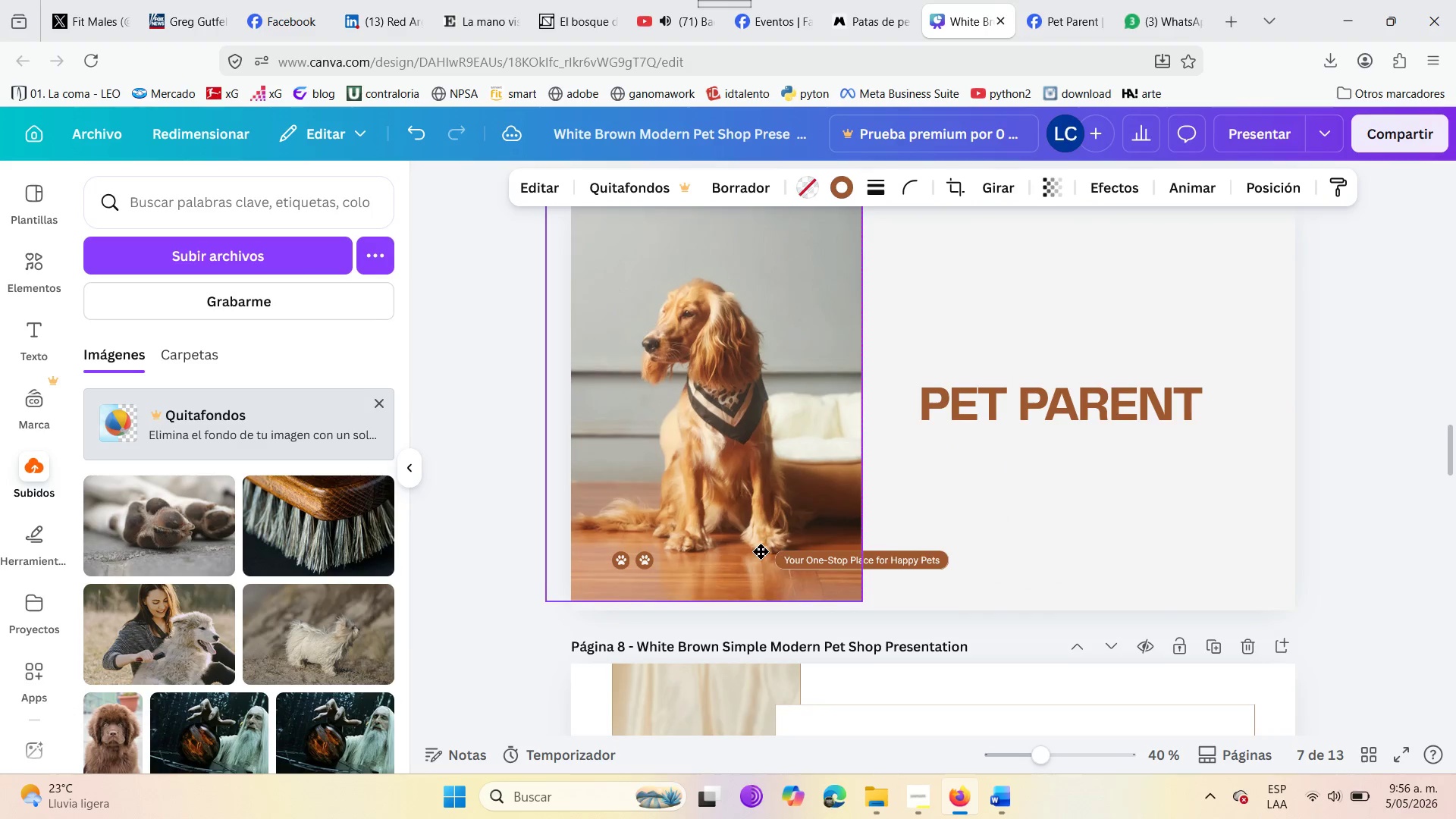 
wait(5.83)
 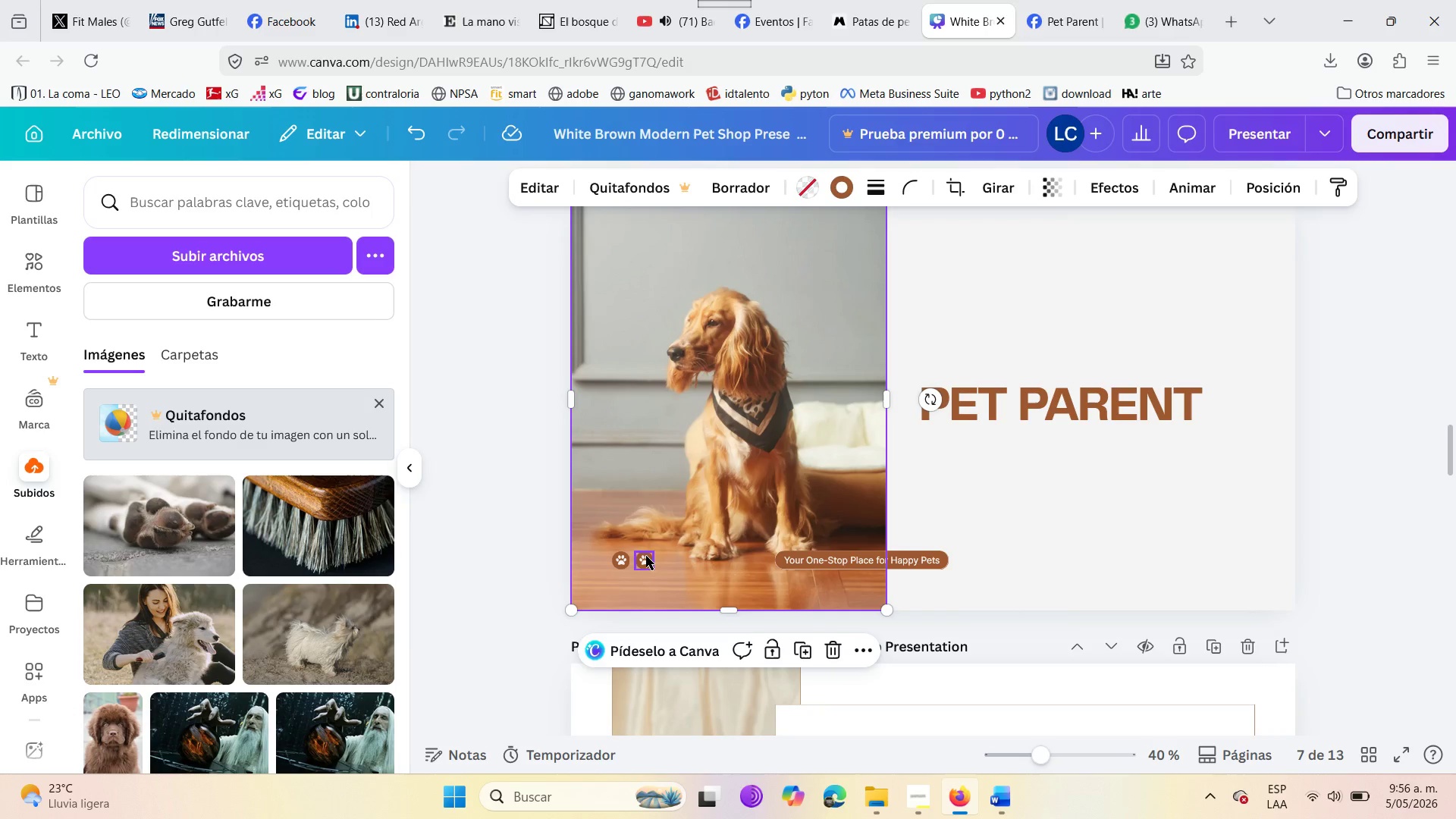 
left_click([831, 560])
 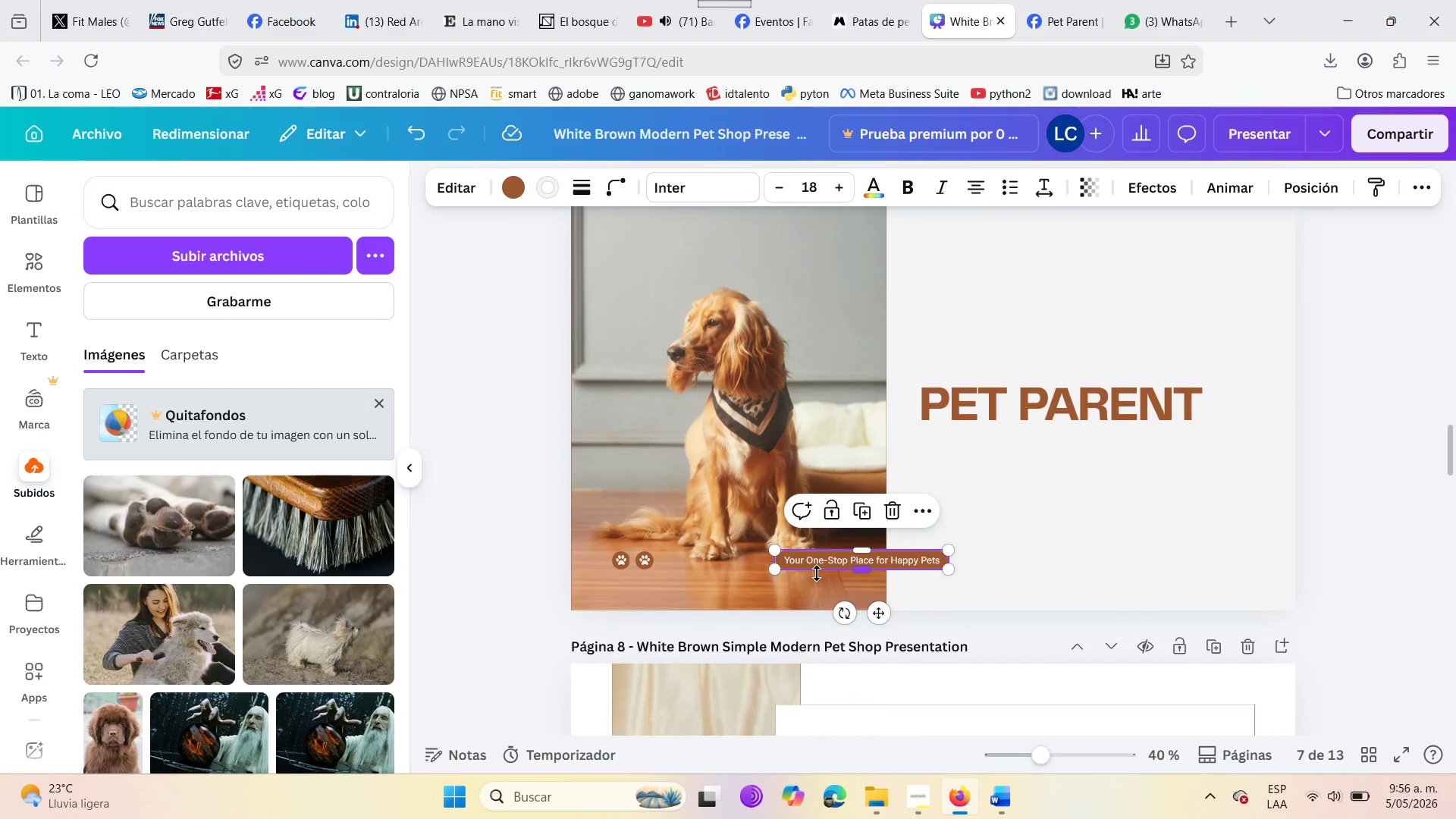 
left_click_drag(start_coordinate=[638, 554], to_coordinate=[1246, 578])
 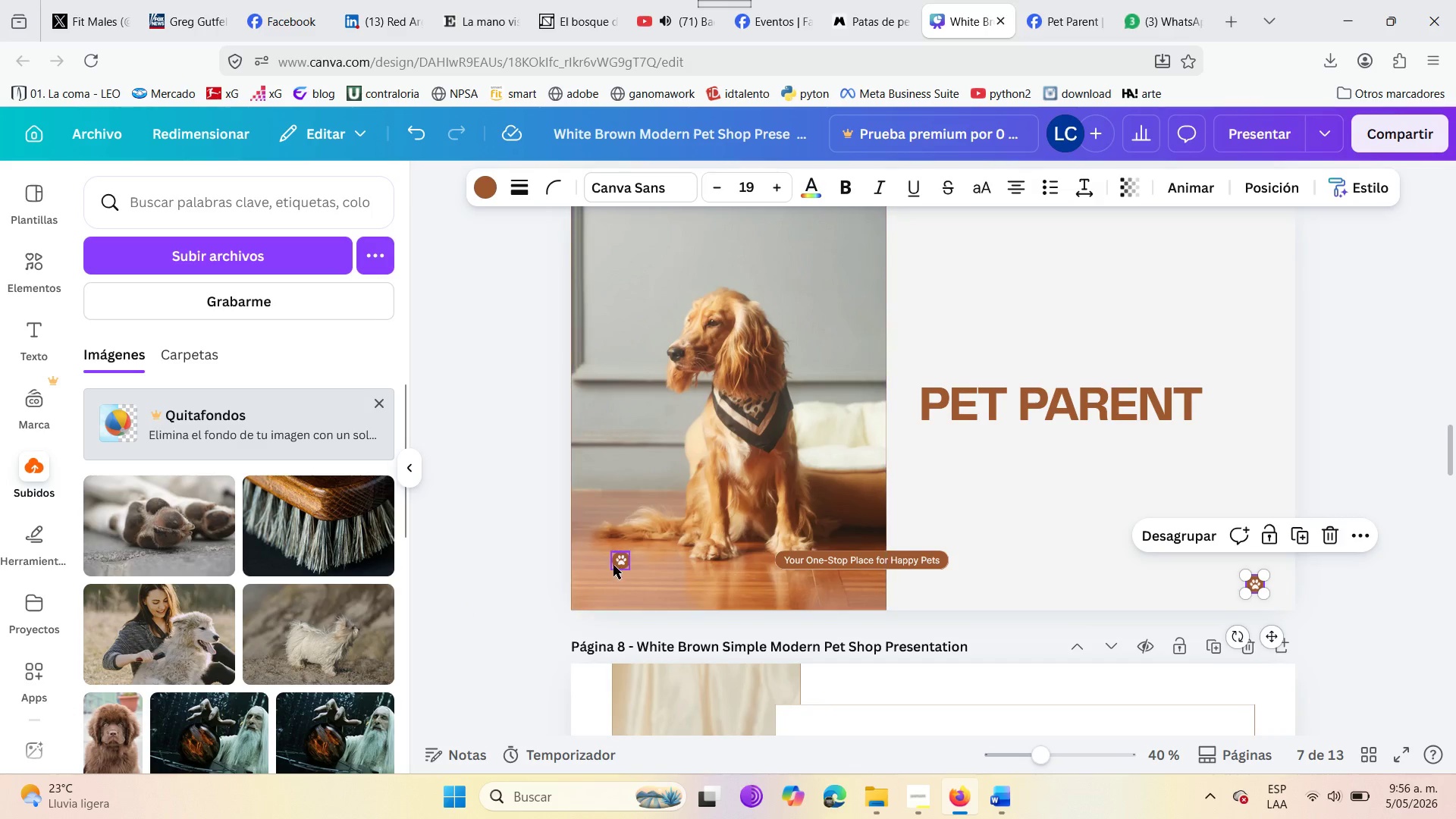 
left_click_drag(start_coordinate=[618, 559], to_coordinate=[1208, 582])
 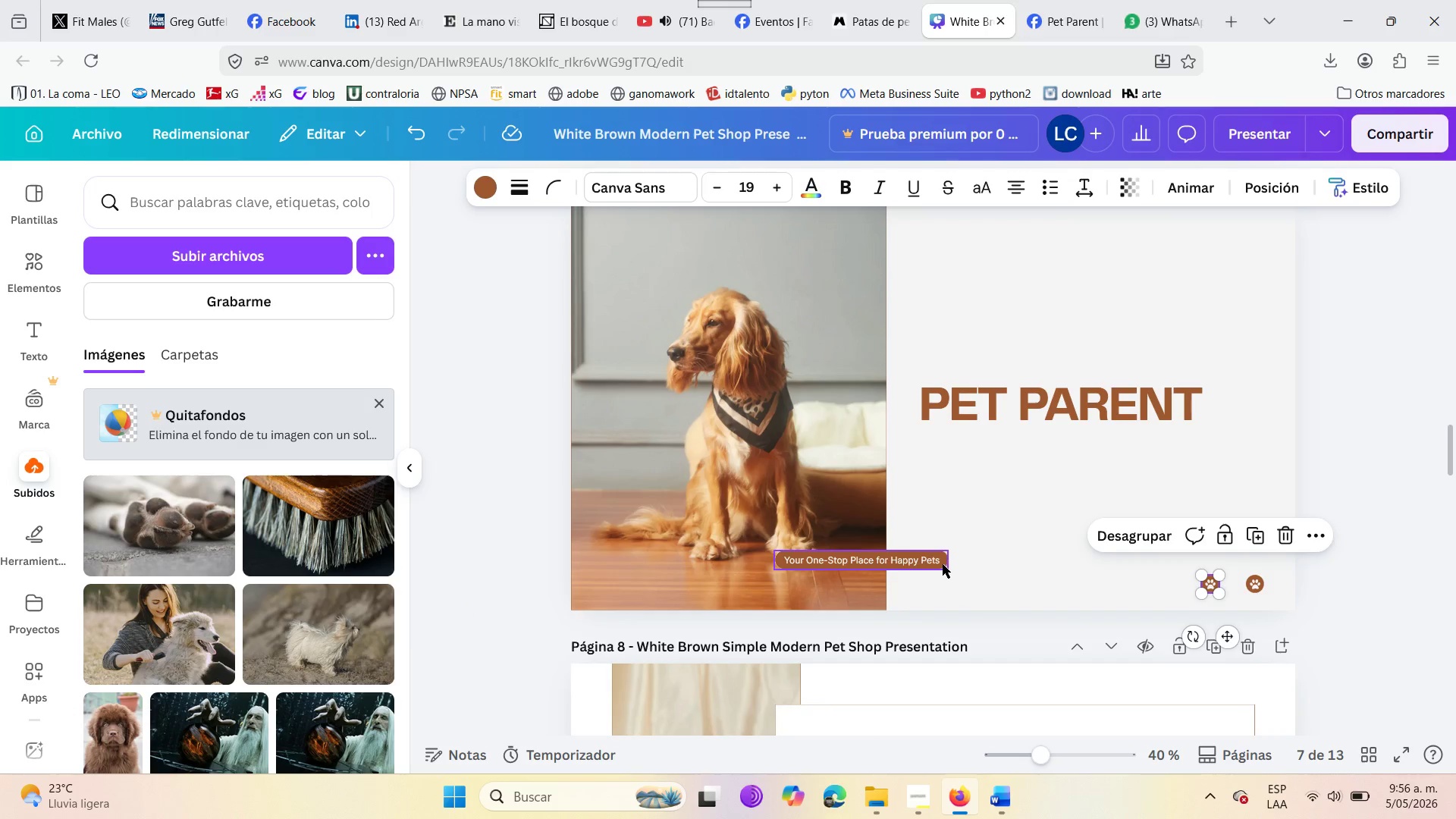 
left_click_drag(start_coordinate=[940, 564], to_coordinate=[1265, 538])
 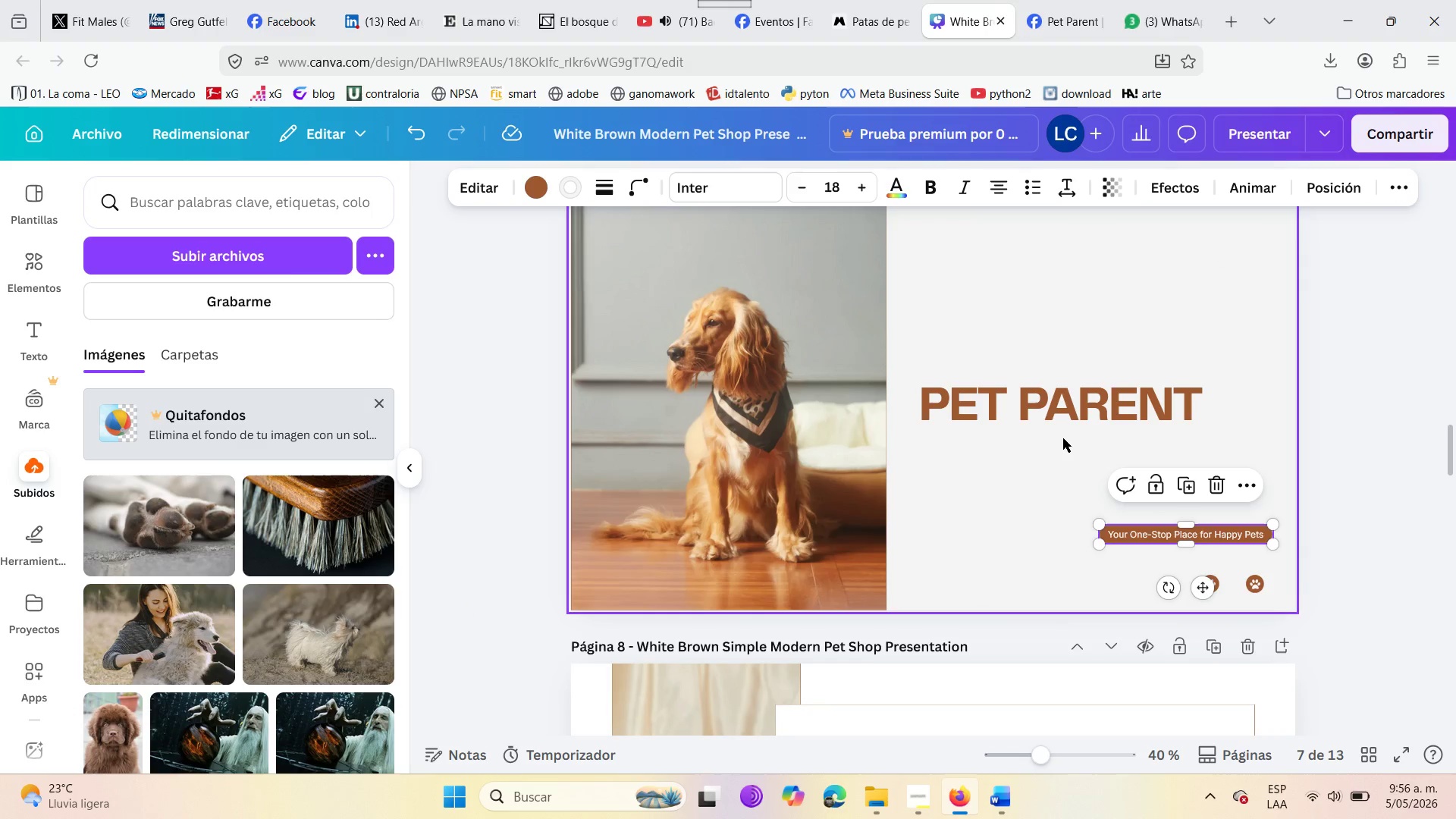 
scroll: coordinate [1063, 438], scroll_direction: up, amount: 2.0
 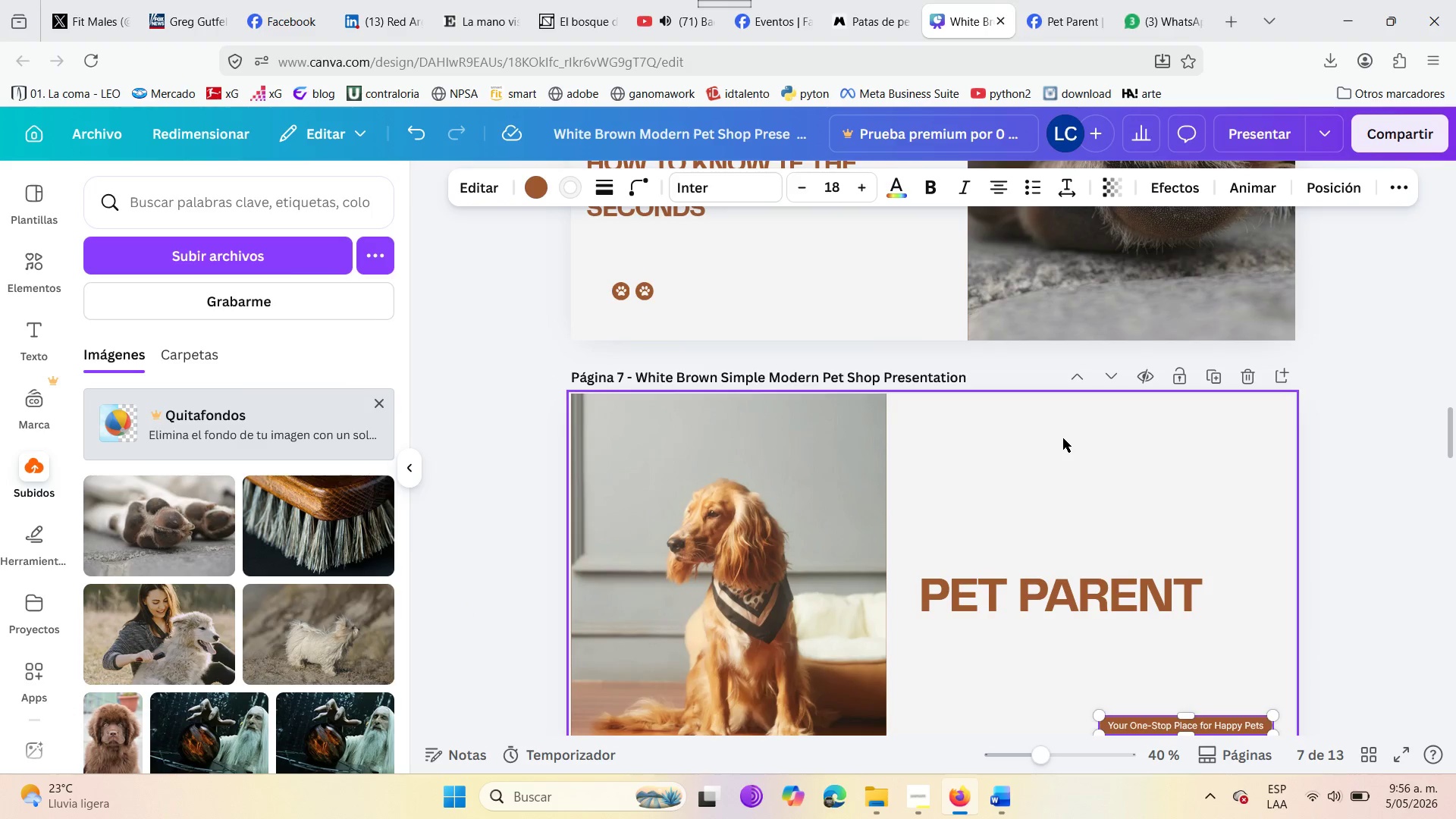 
left_click([805, 516])
 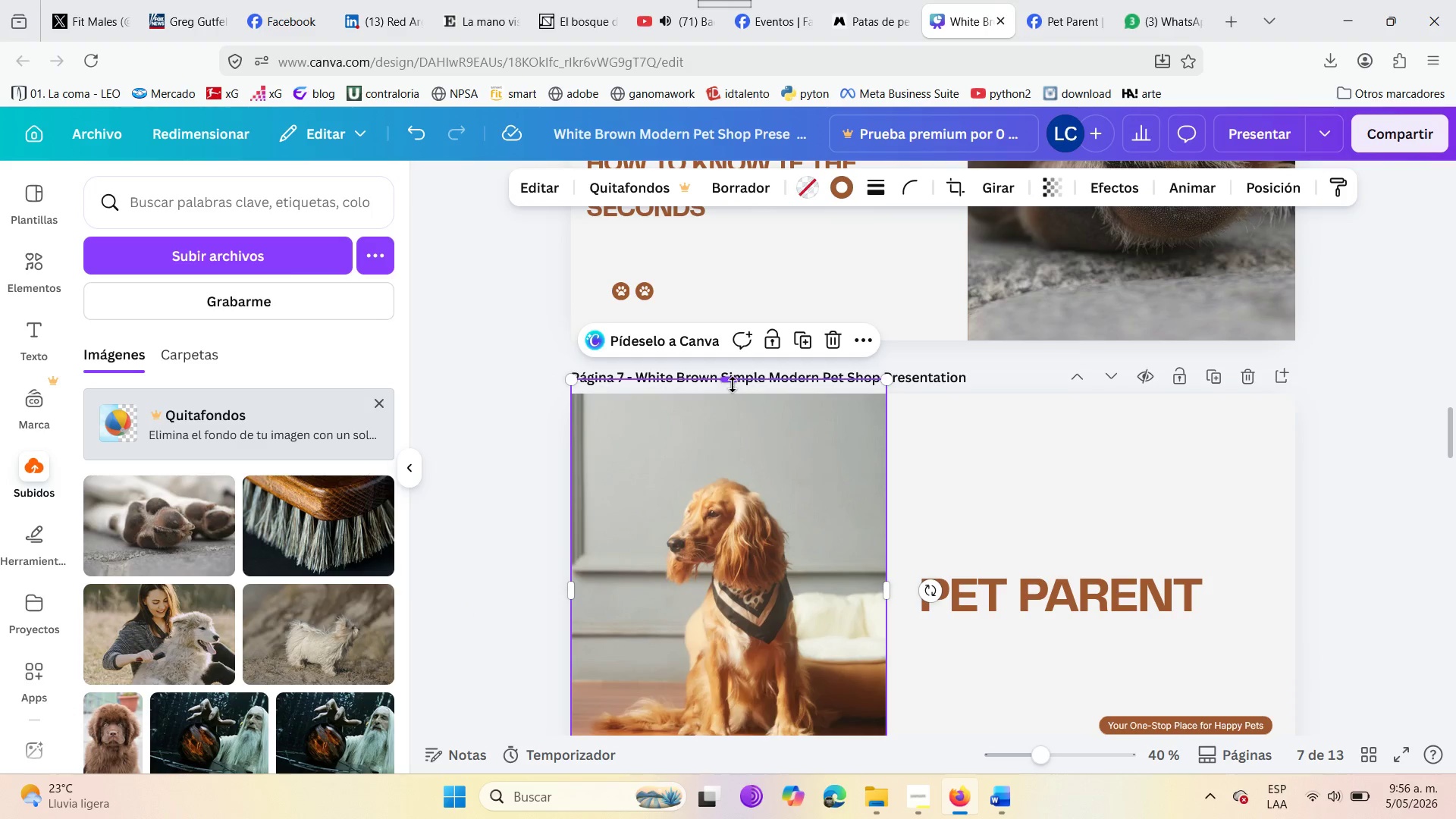 
left_click_drag(start_coordinate=[730, 382], to_coordinate=[726, 394])
 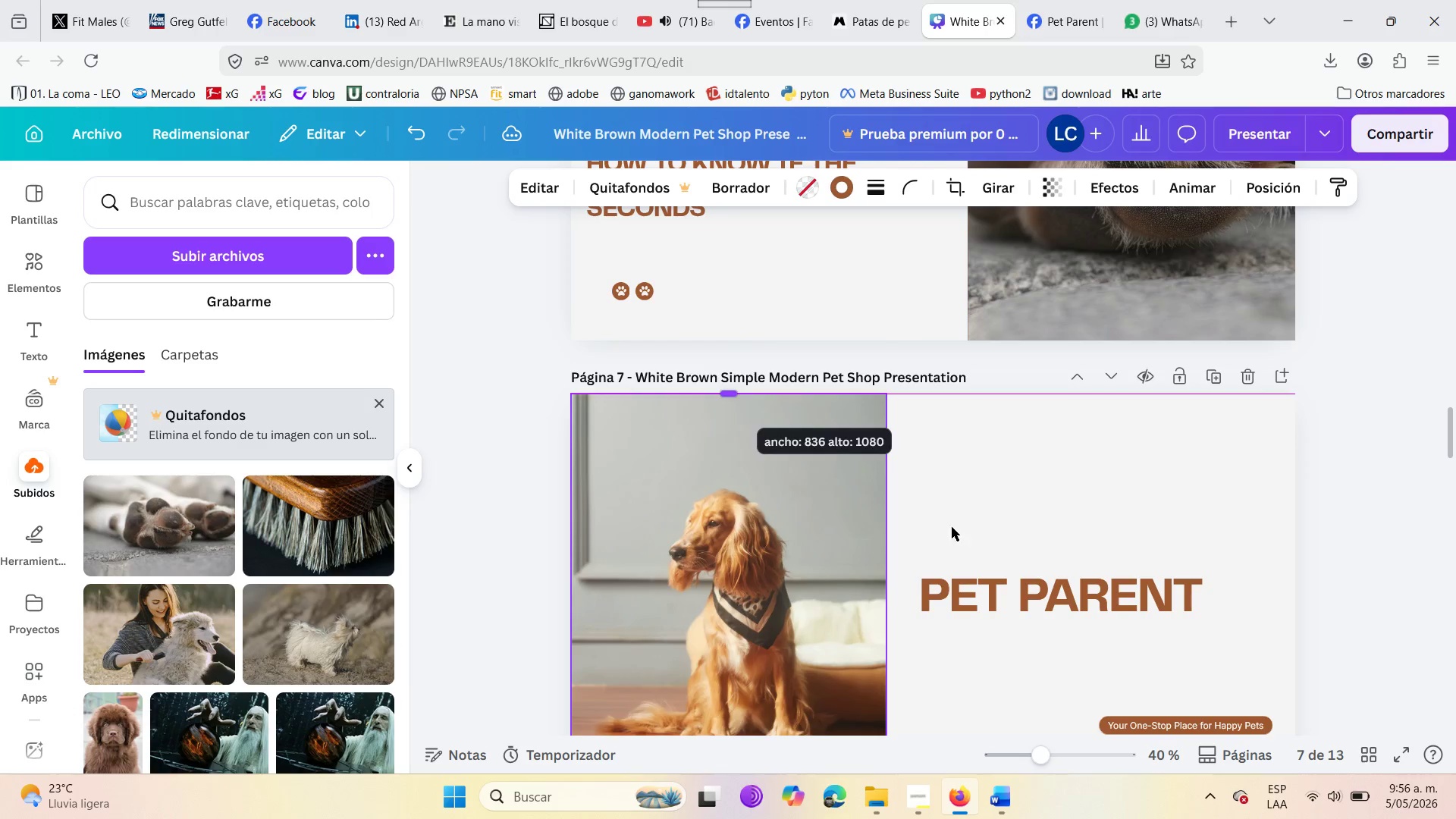 
left_click([1003, 527])
 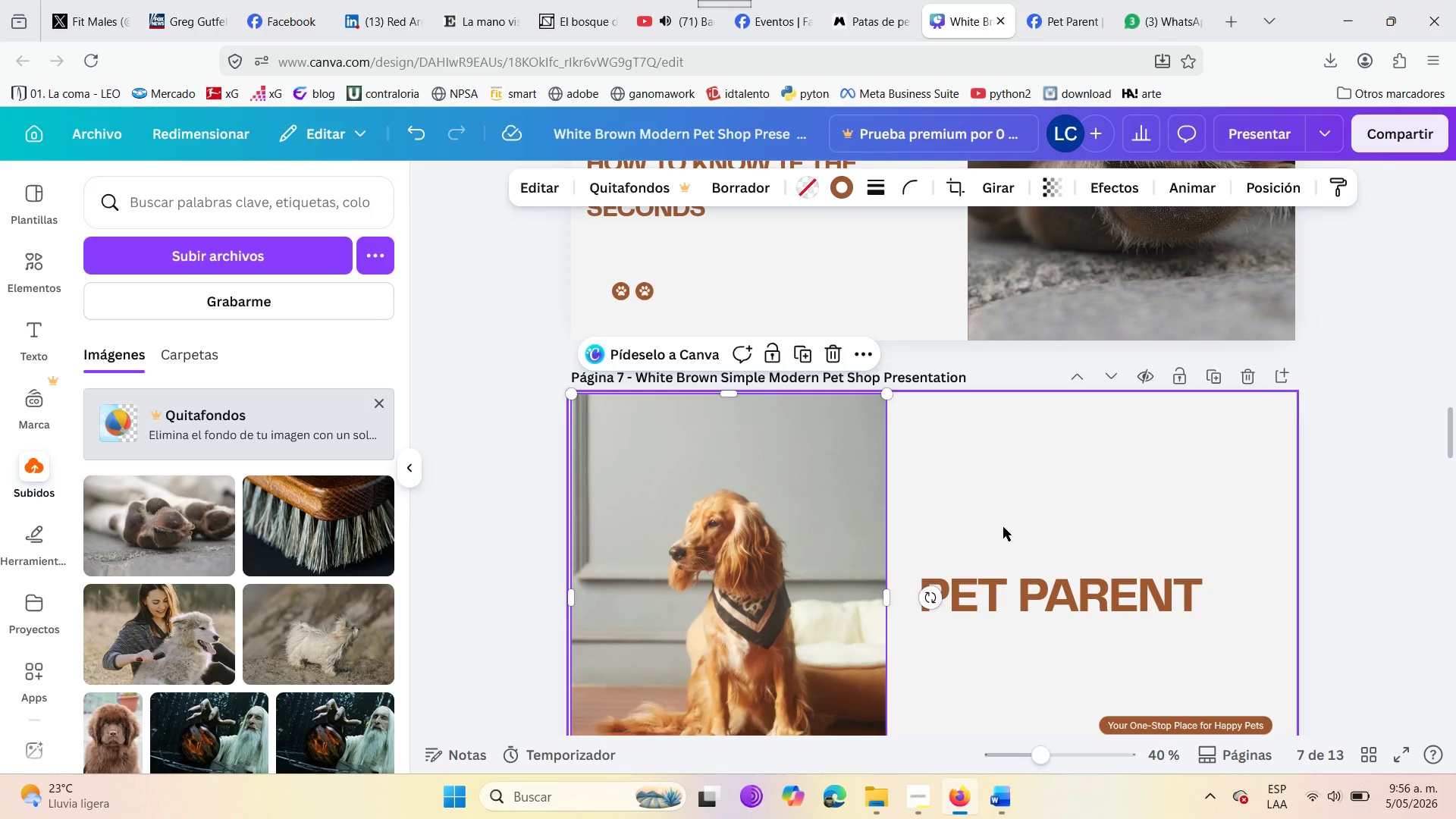 
scroll: coordinate [1040, 533], scroll_direction: up, amount: 8.0
 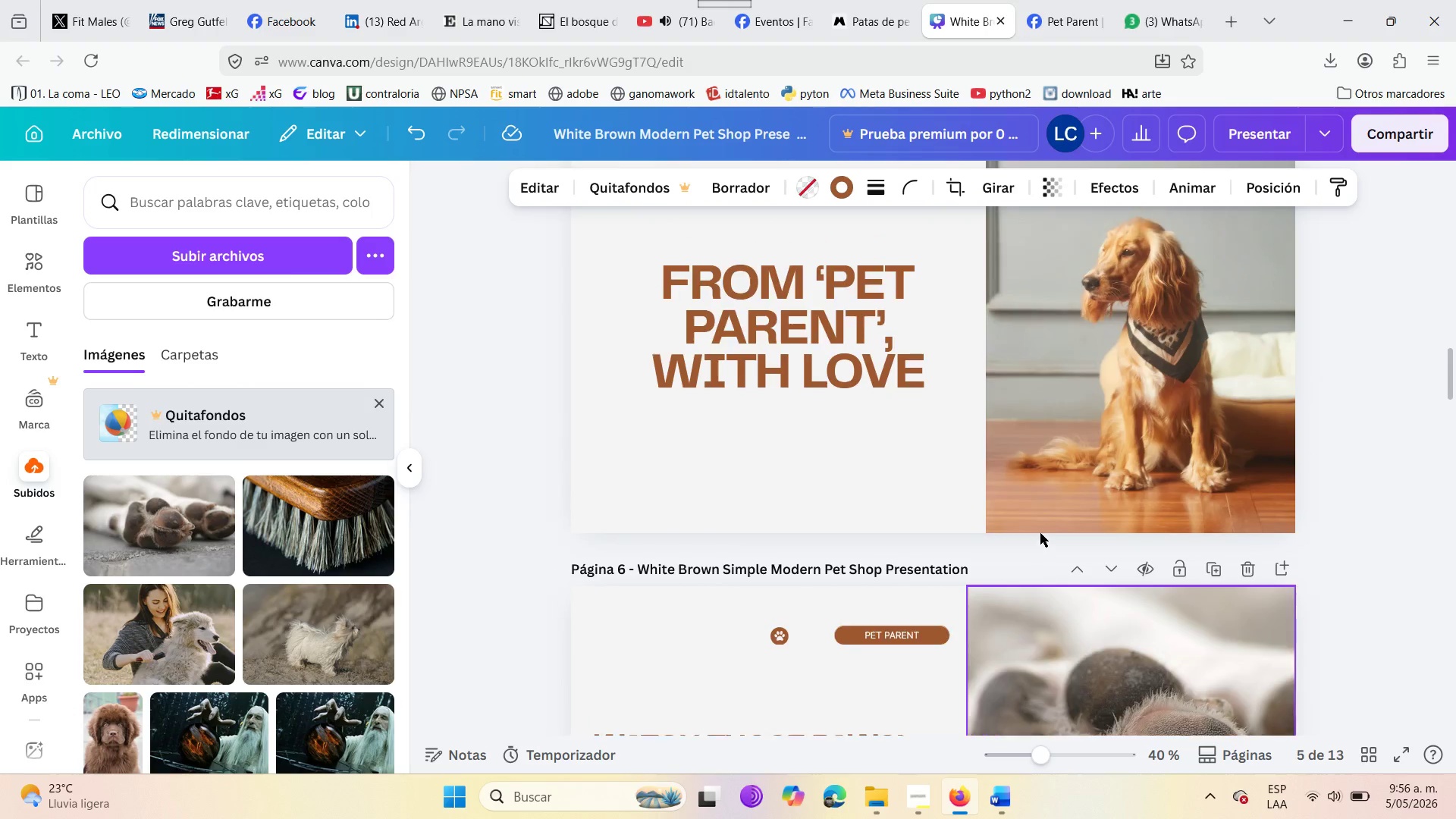 
scroll: coordinate [1034, 533], scroll_direction: down, amount: 7.0
 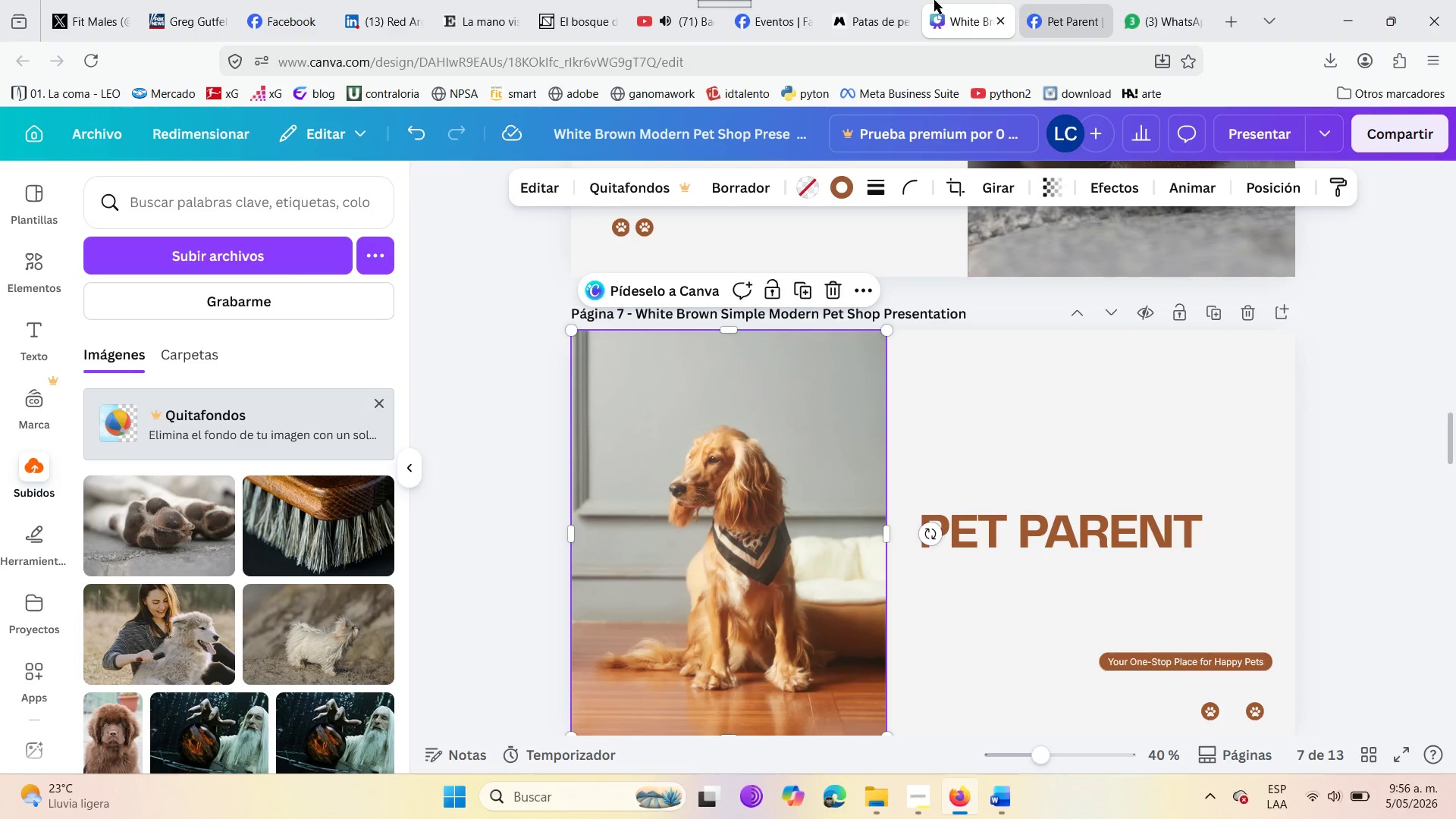 
left_click([849, 0])
 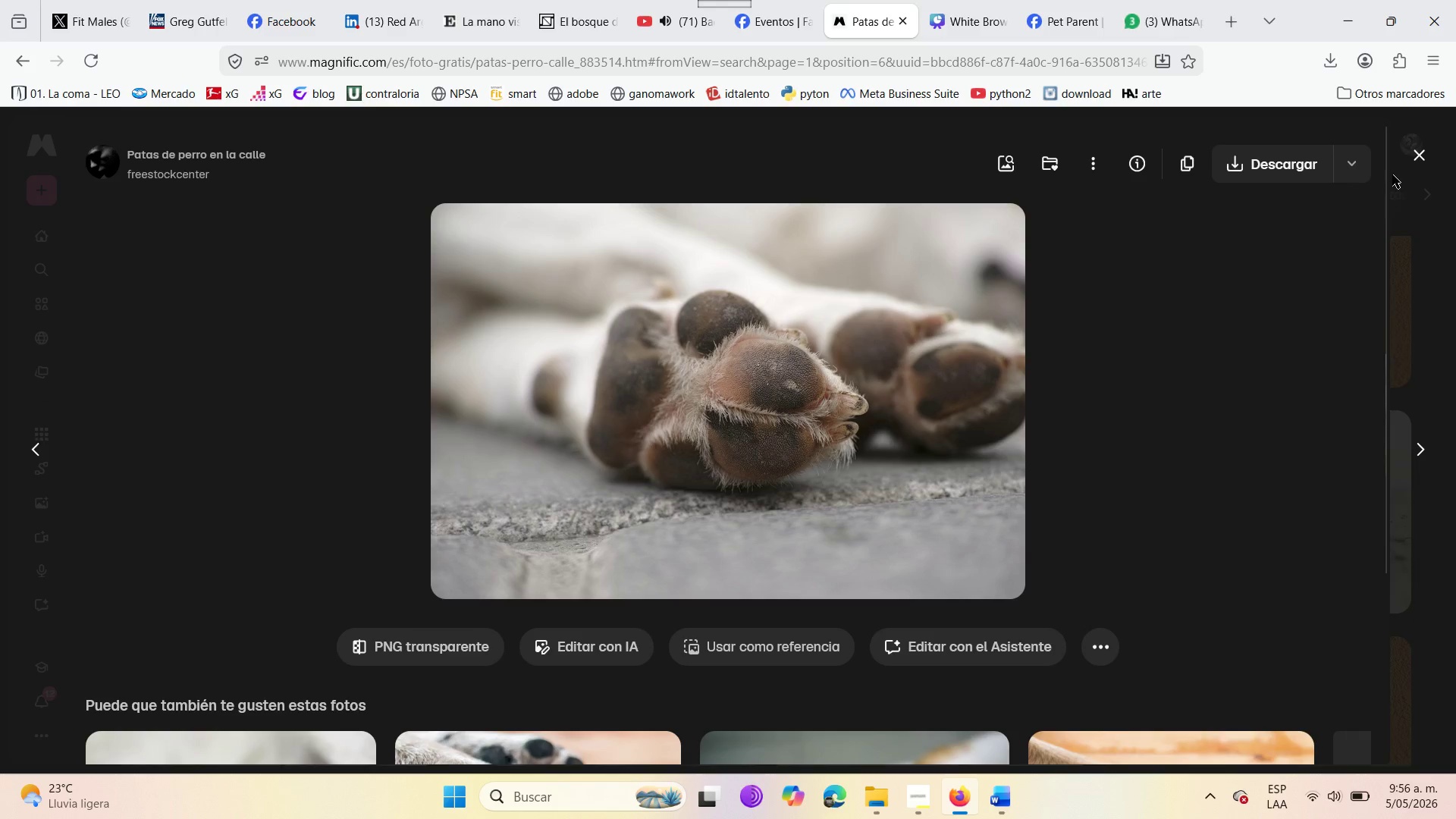 
left_click([1419, 146])
 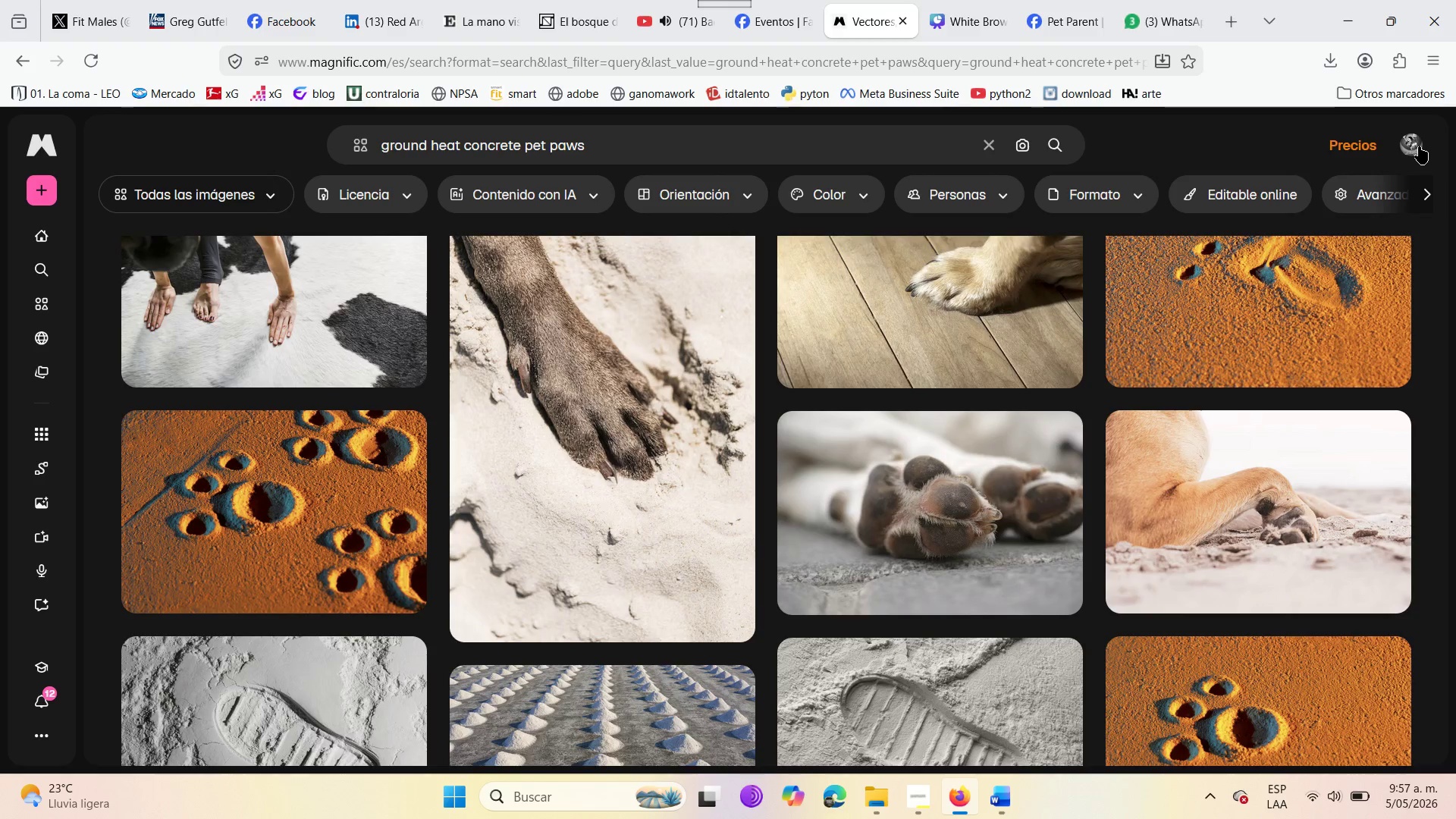 
wait(15.11)
 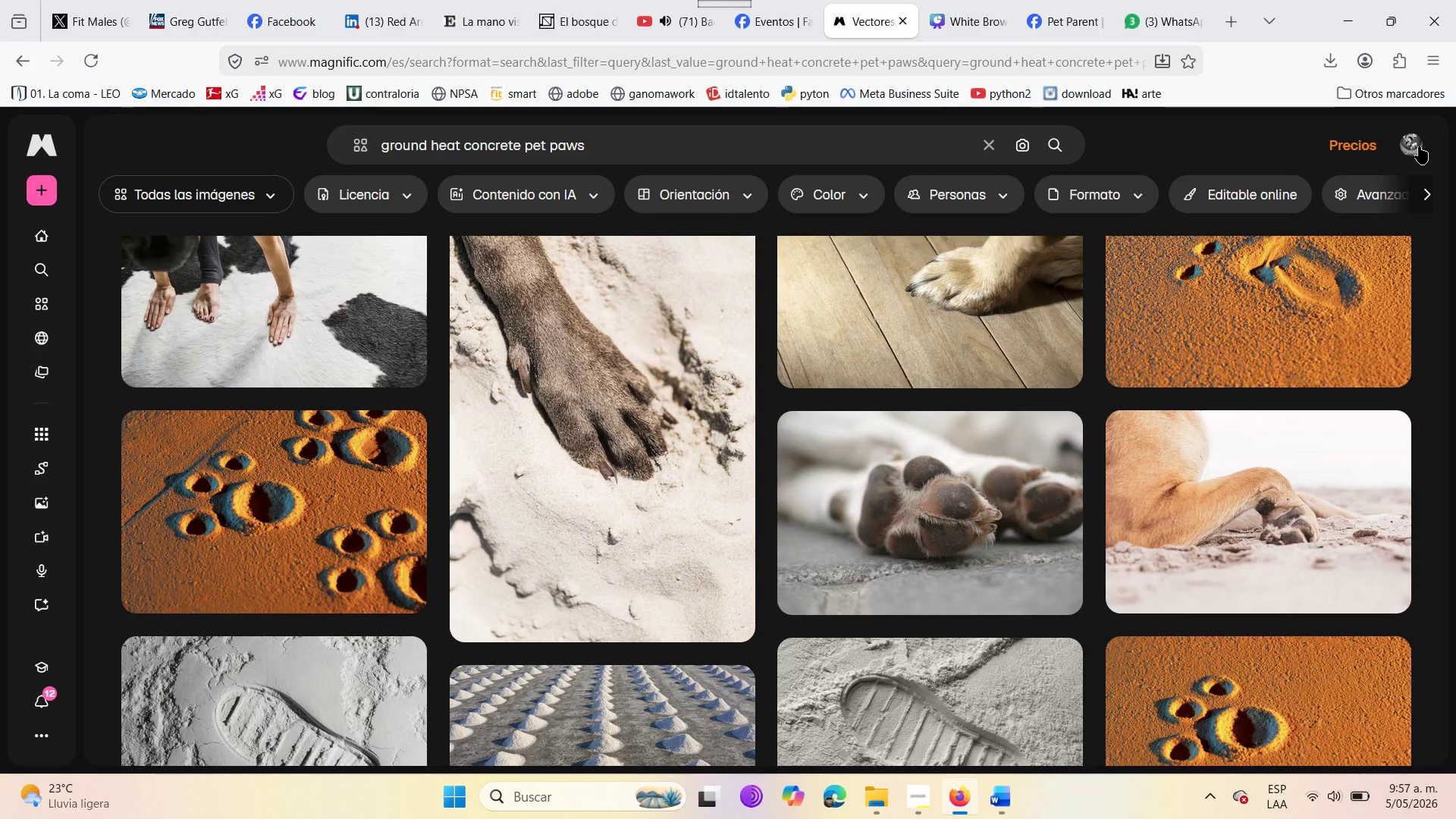 
left_click_drag(start_coordinate=[610, 141], to_coordinate=[378, 140])
 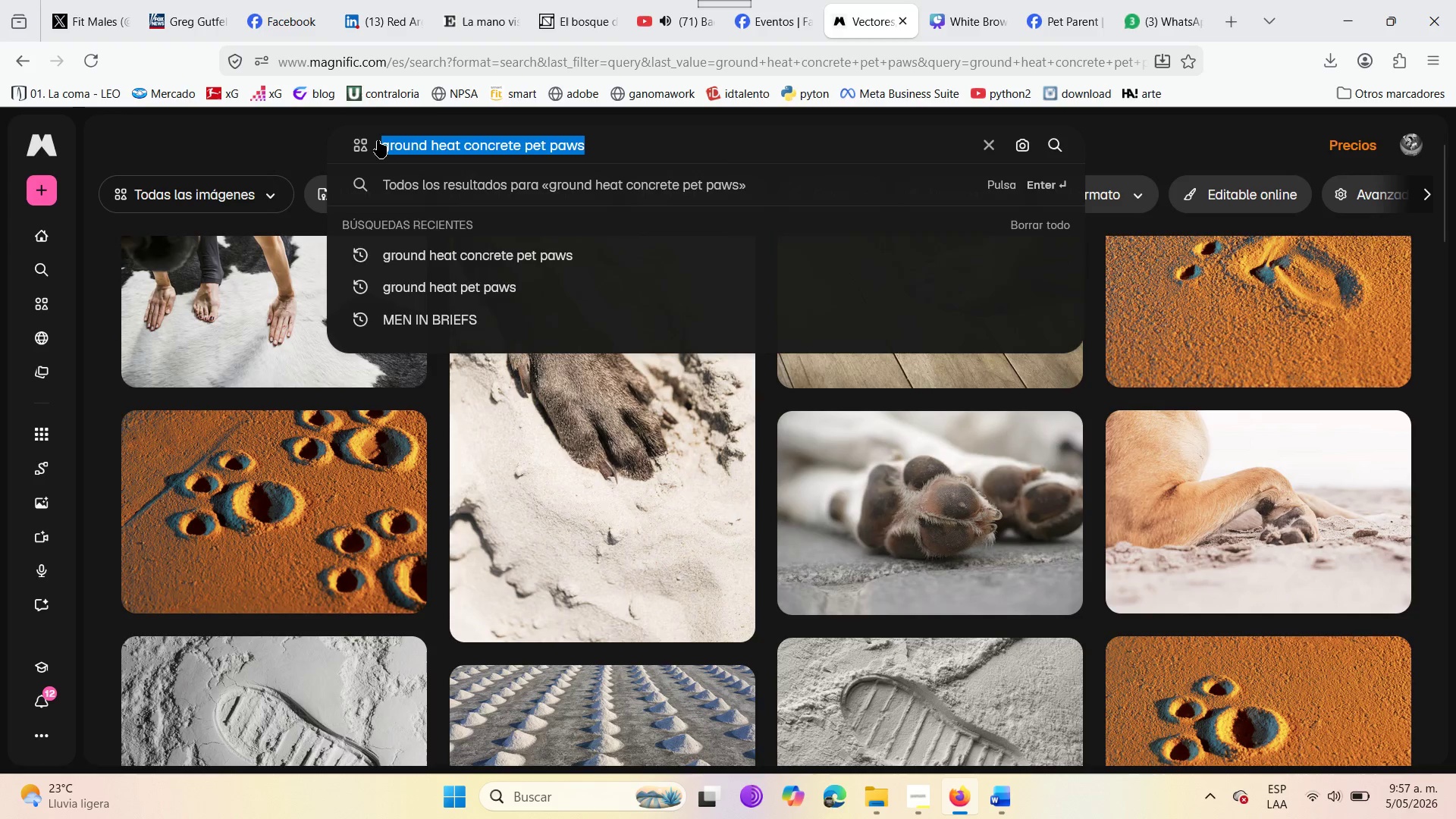 
key(Backspace)
 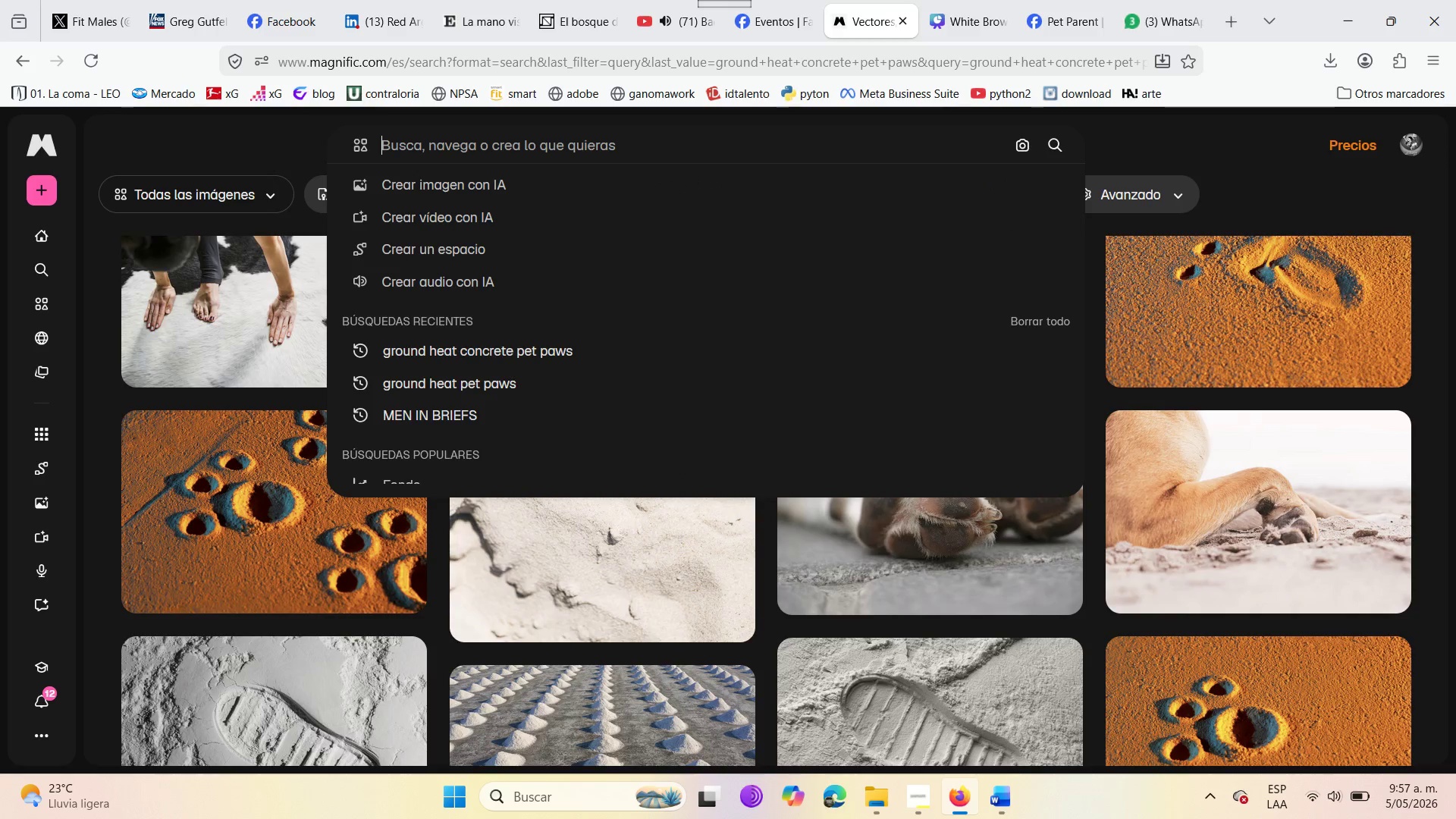 
wait(13.78)
 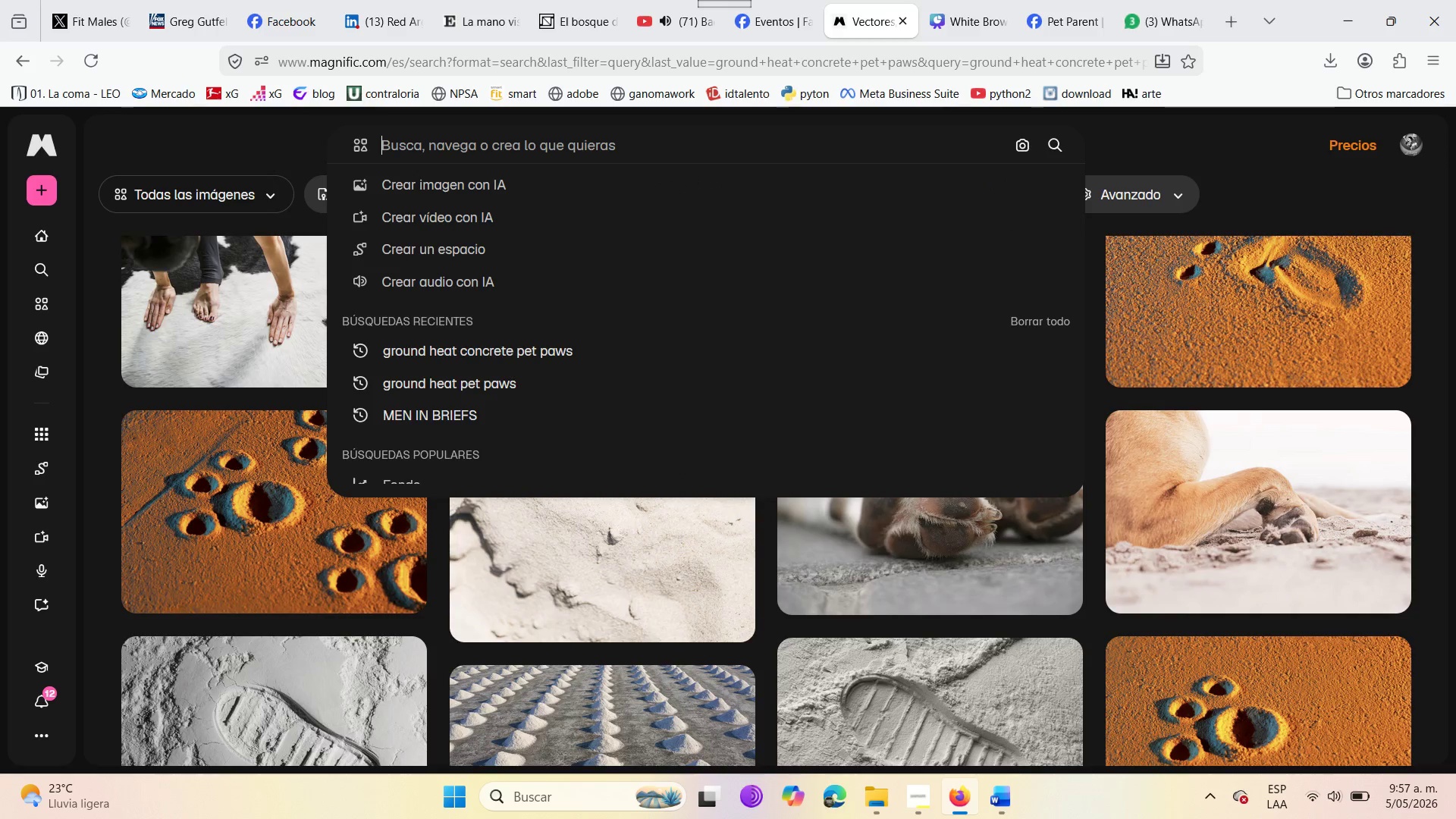 
type(hand )
 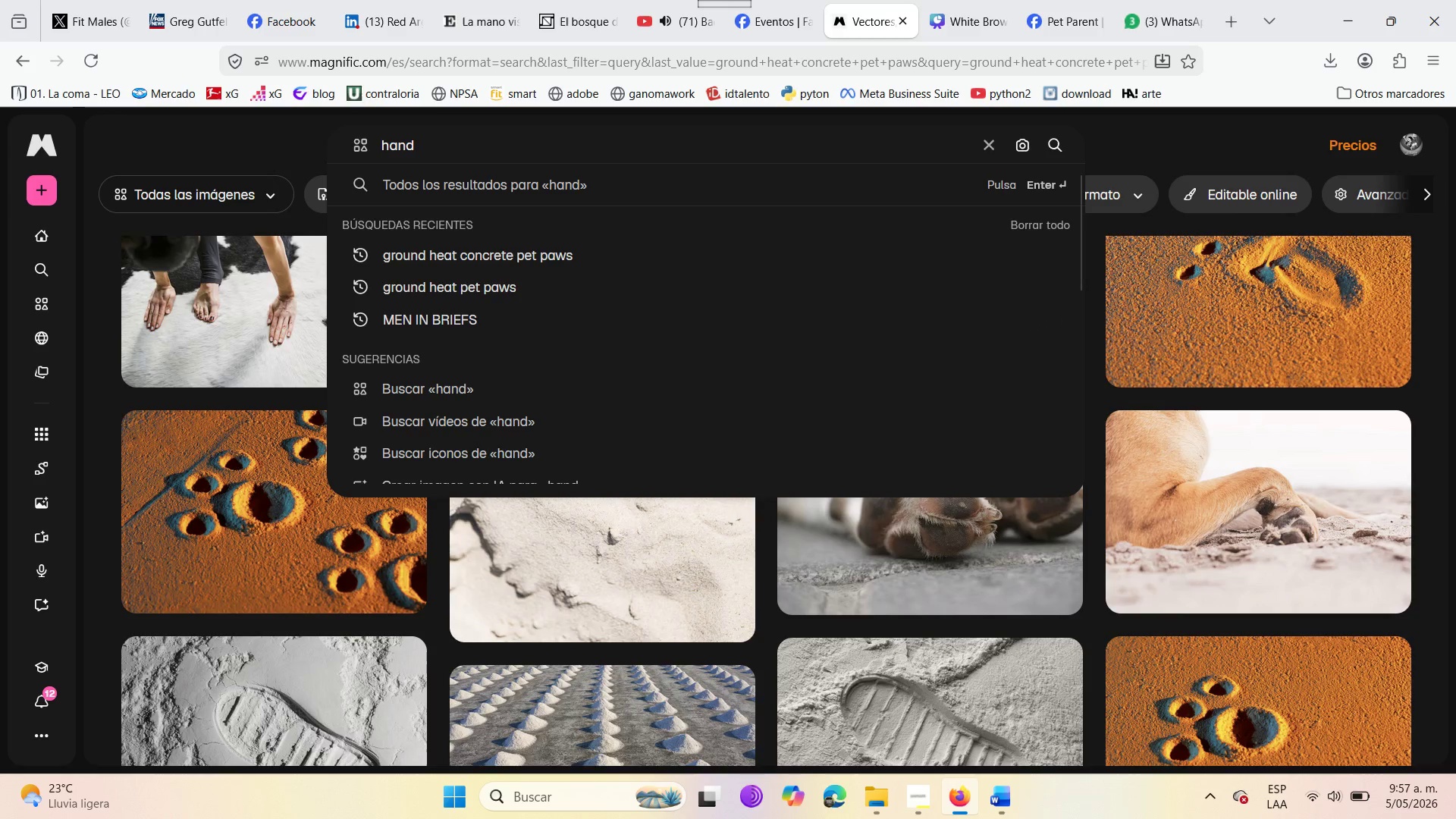 
hold_key(key=Backspace, duration=1.5)
 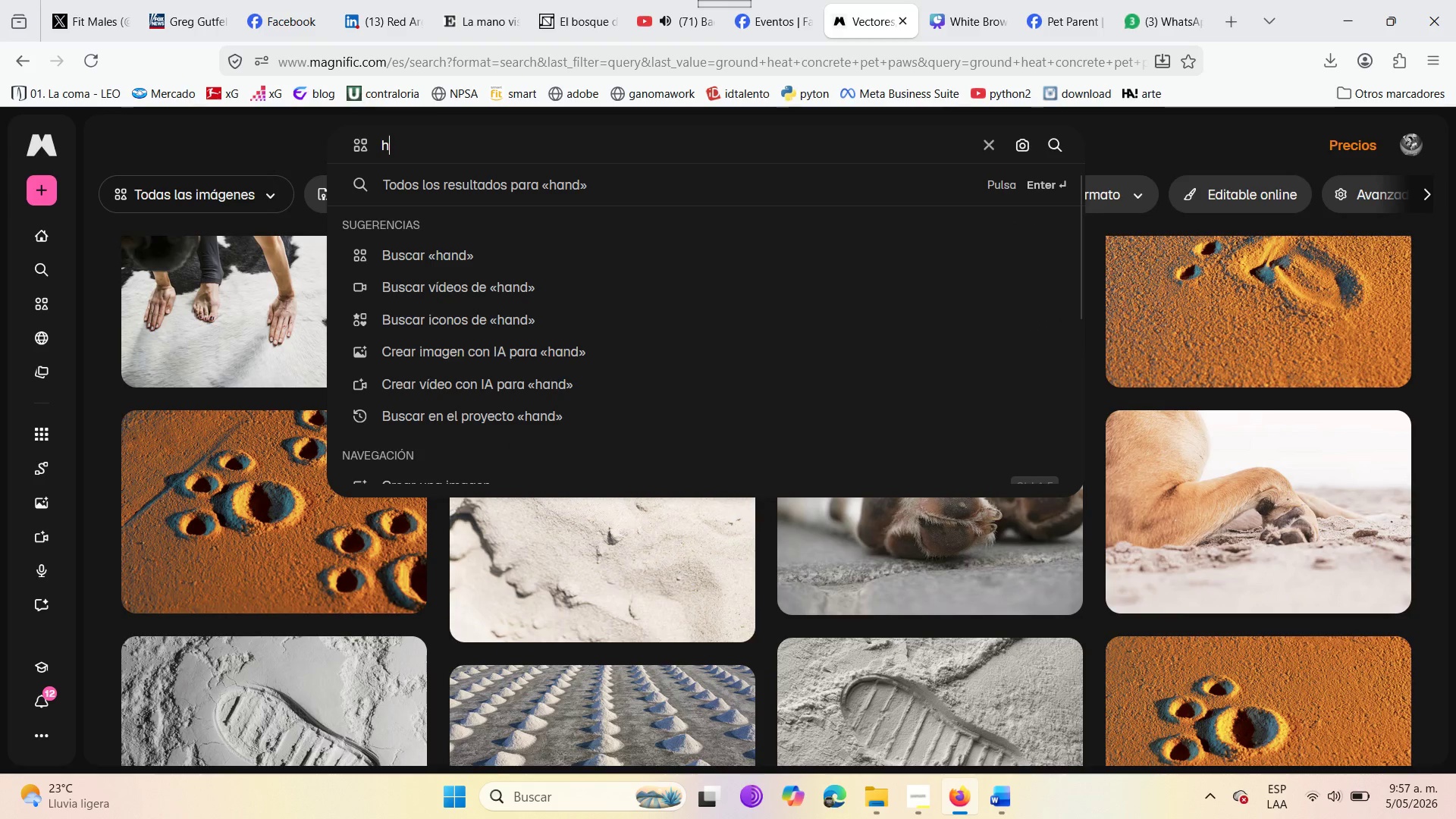 
key(Backspace)
key(Backspace)
key(Backspace)
key(Backspace)
key(Backspace)
type(back han )
key(Backspace)
type(d on ground )
 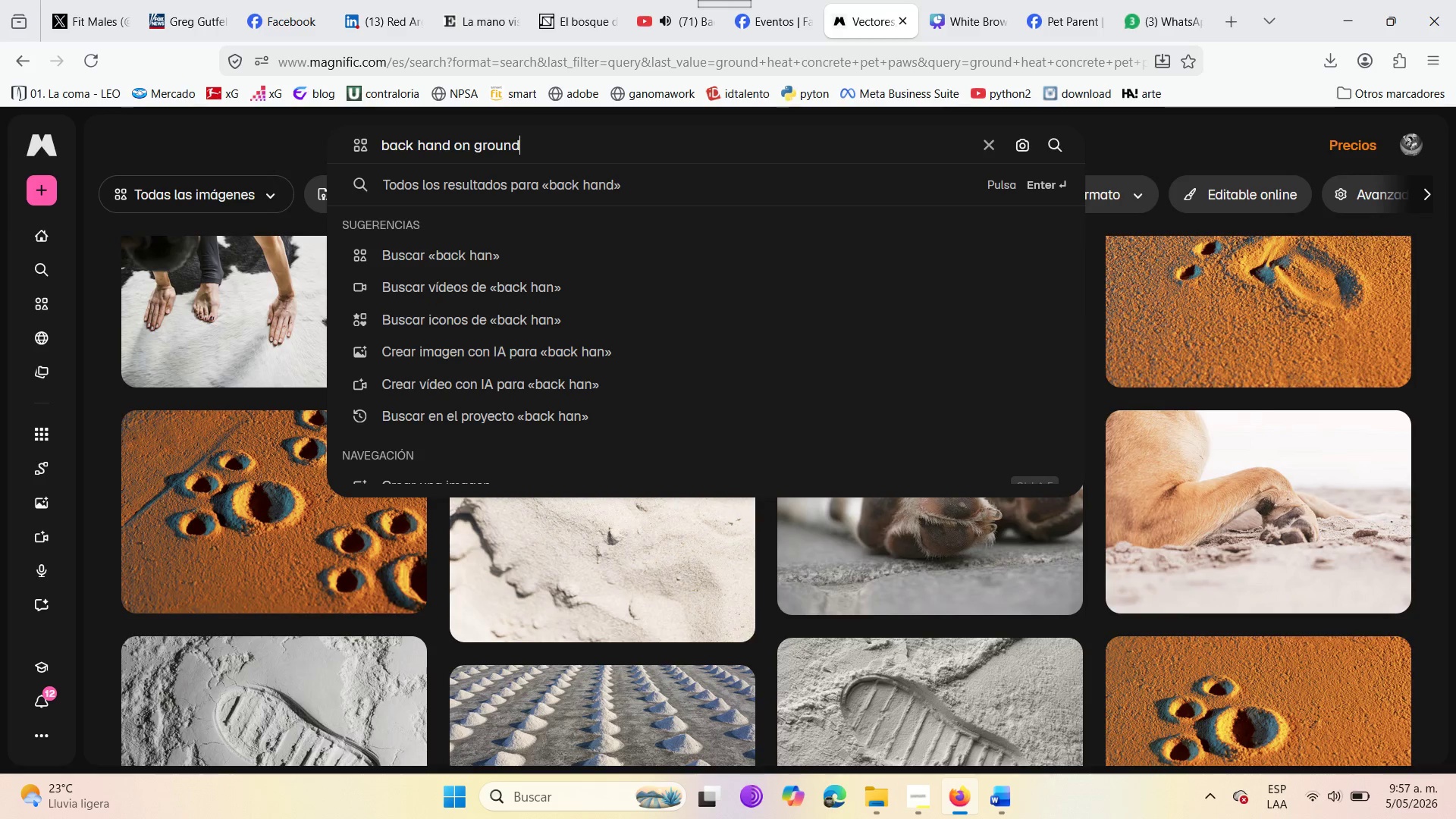 
key(Enter)
 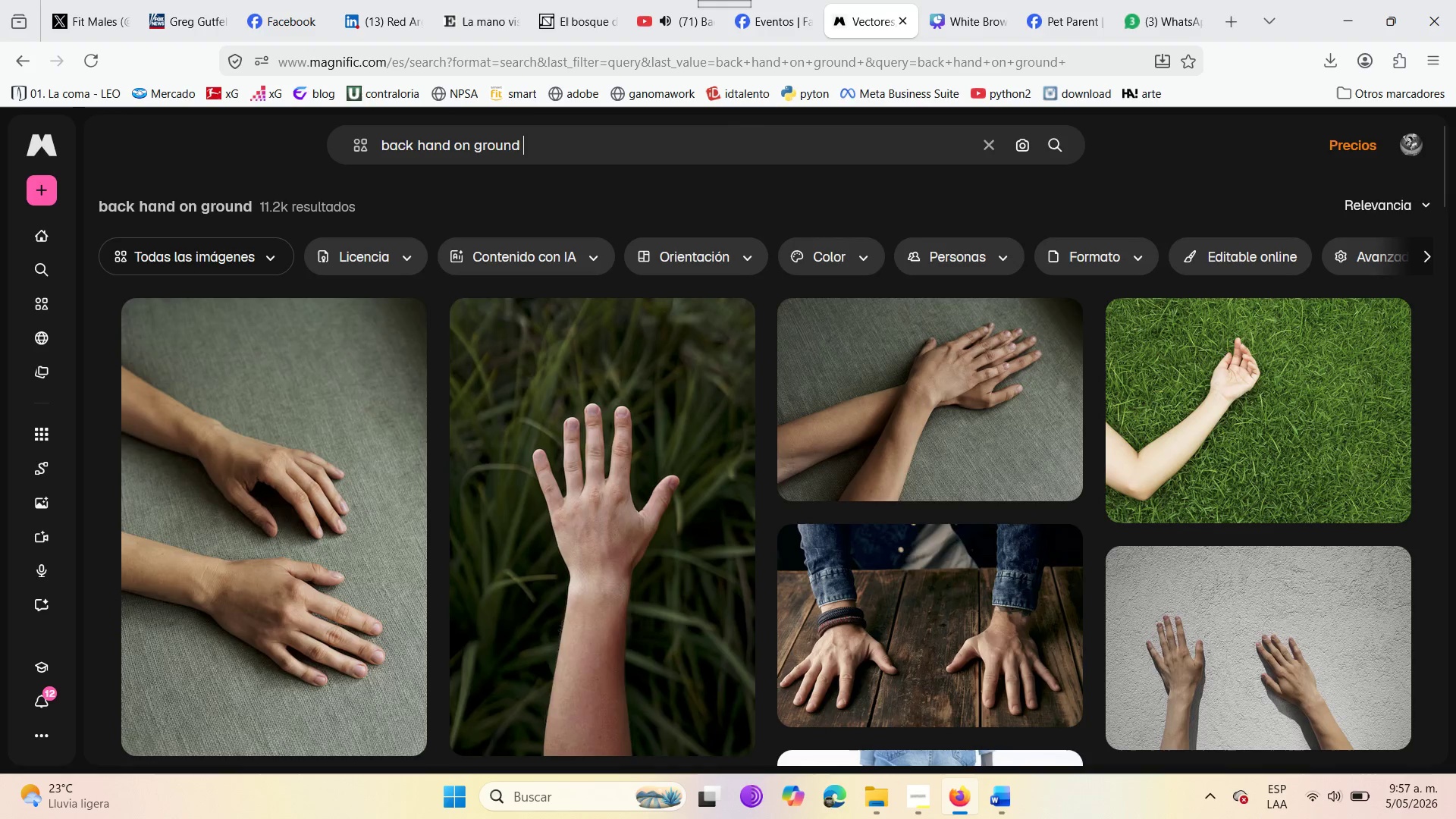 
wait(7.17)
 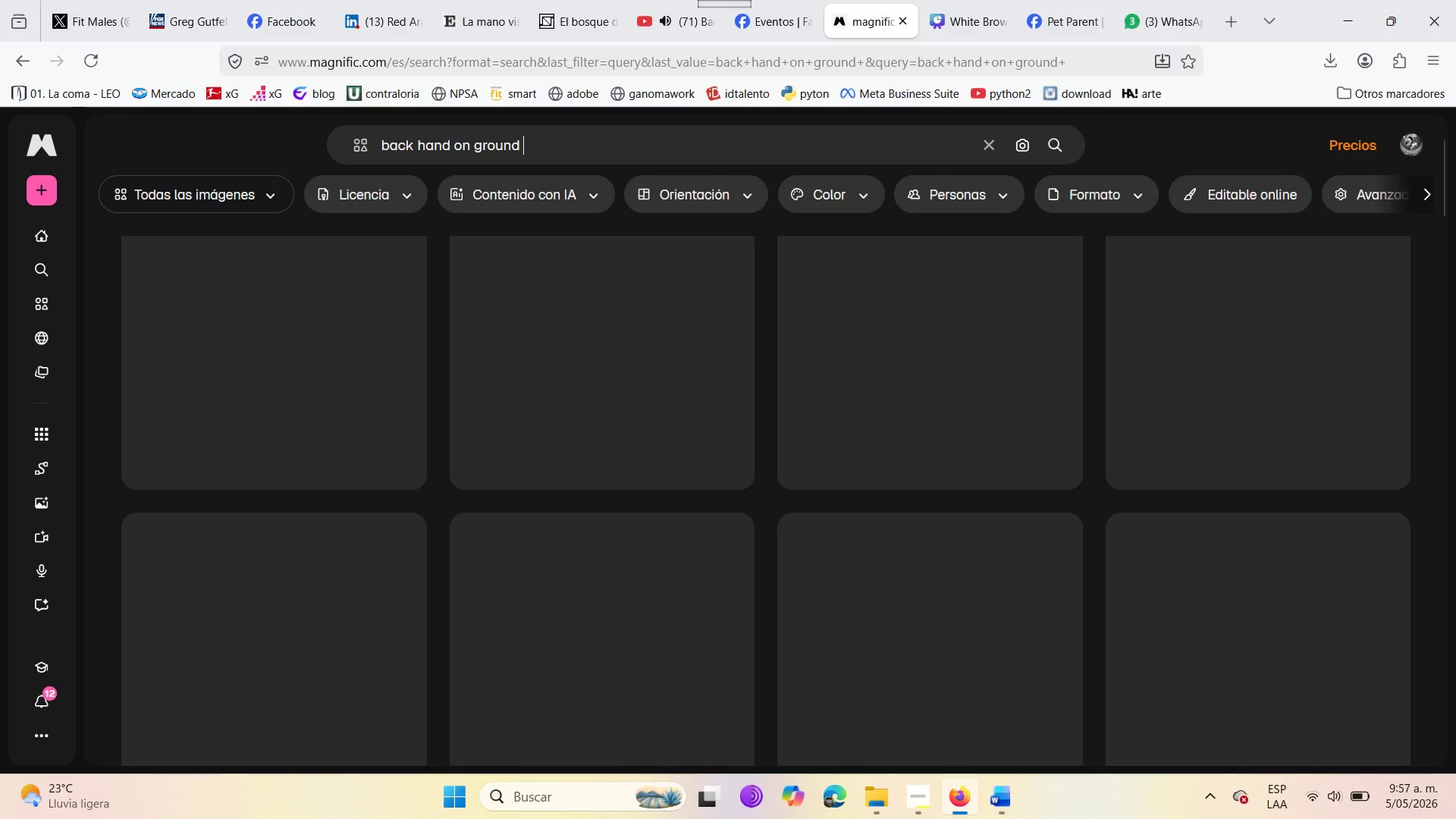 
scroll: coordinate [579, 550], scroll_direction: down, amount: 19.0
 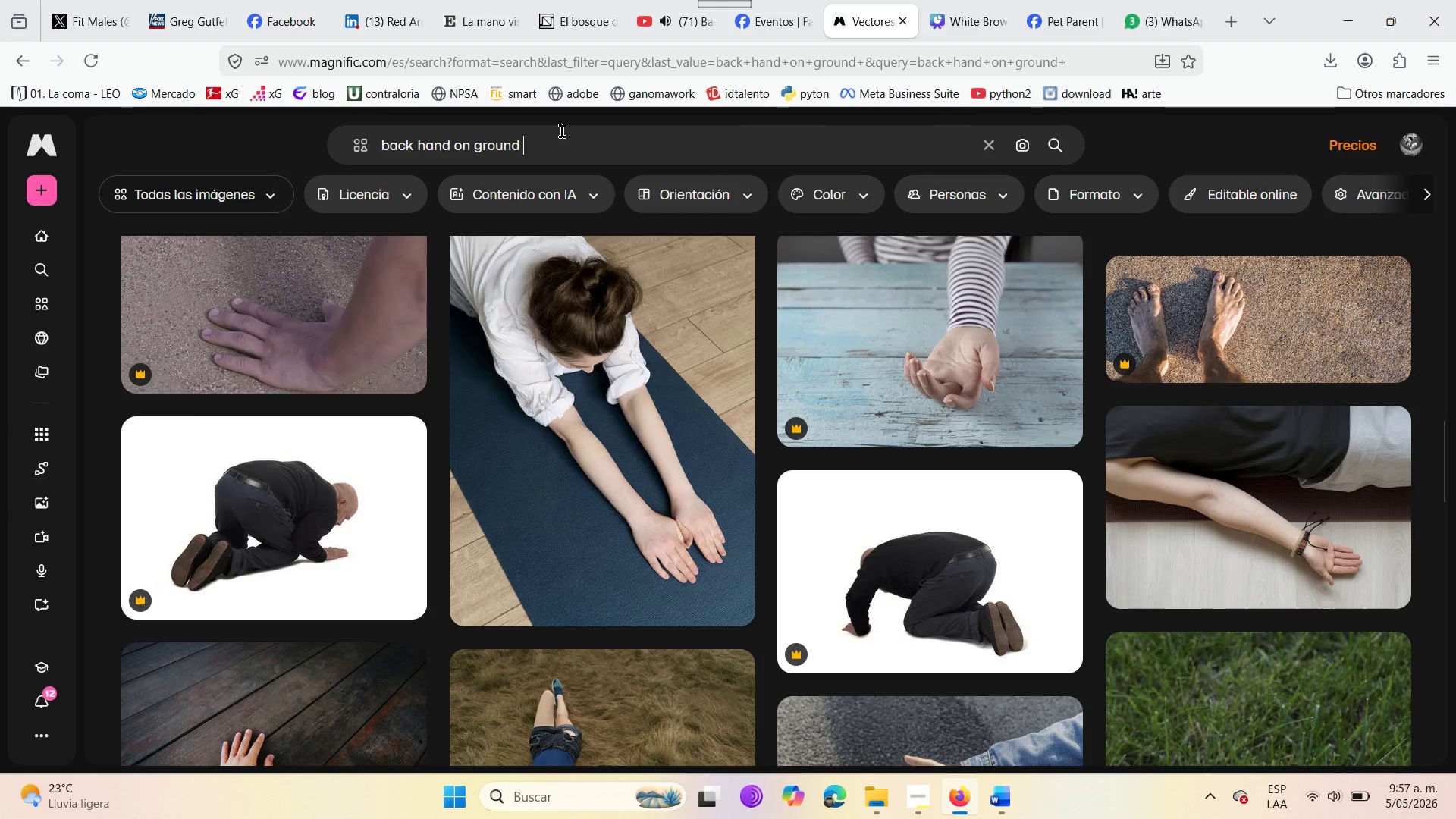 
key(Backspace)
key(Backspace)
key(Backspace)
key(Backspace)
key(Backspace)
key(Backspace)
key(Backspace)
key(Backspace)
key(Backspace)
type( )
key(Backspace)
type(n concrete )
 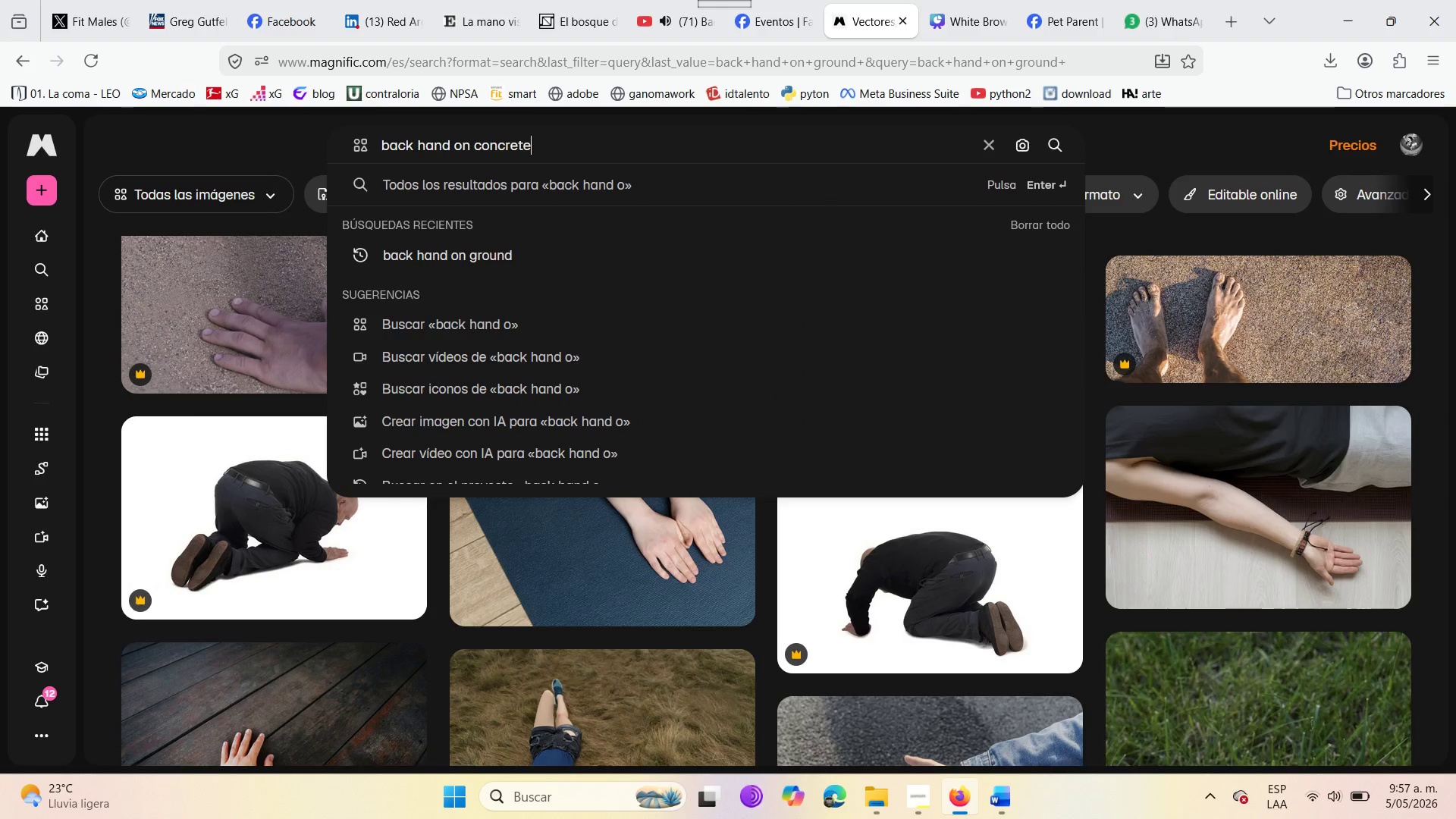 
key(Enter)
 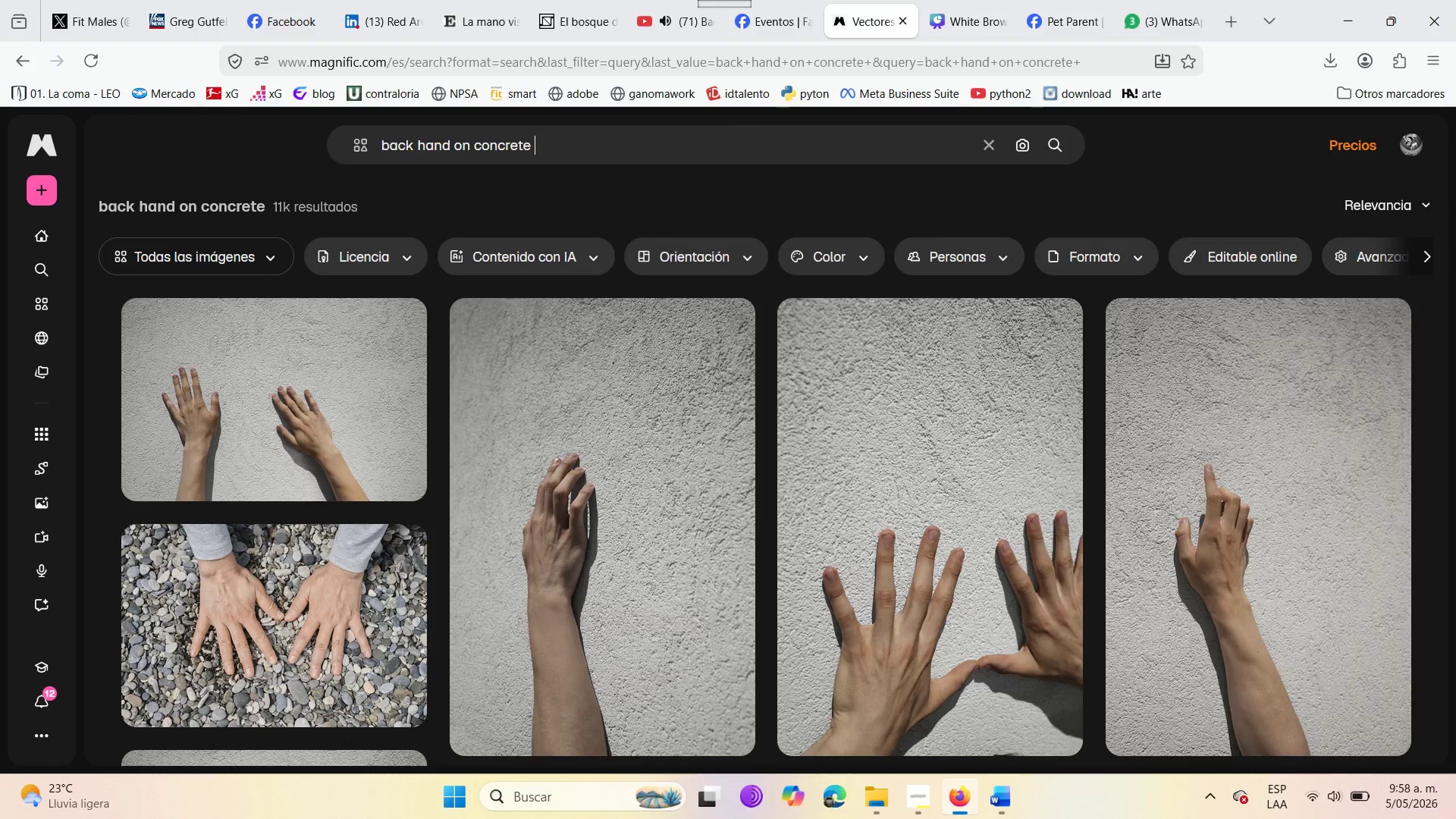 
wait(7.11)
 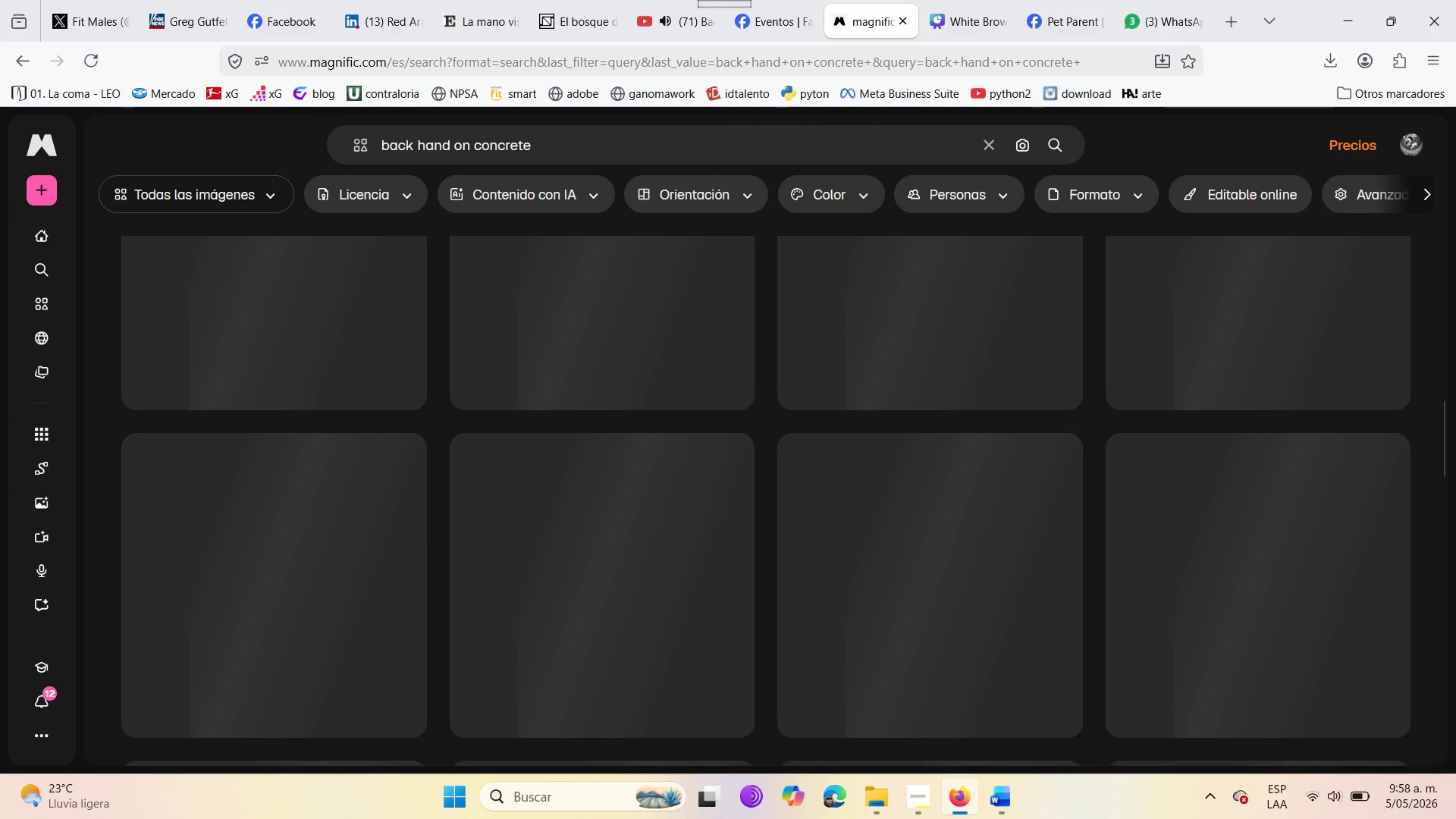 
scroll: coordinate [657, 424], scroll_direction: down, amount: 22.0
 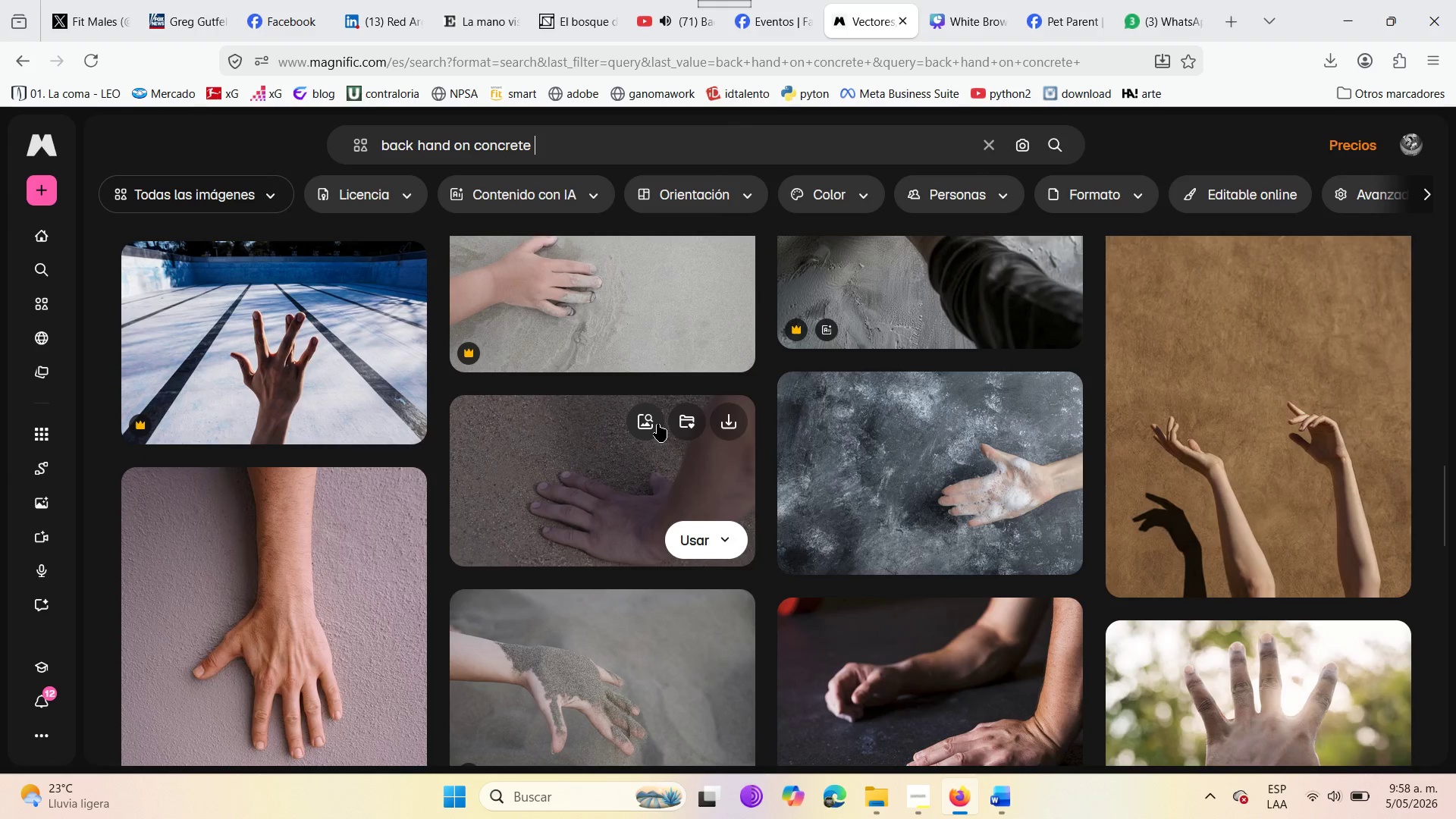 
scroll: coordinate [657, 429], scroll_direction: down, amount: 10.0
 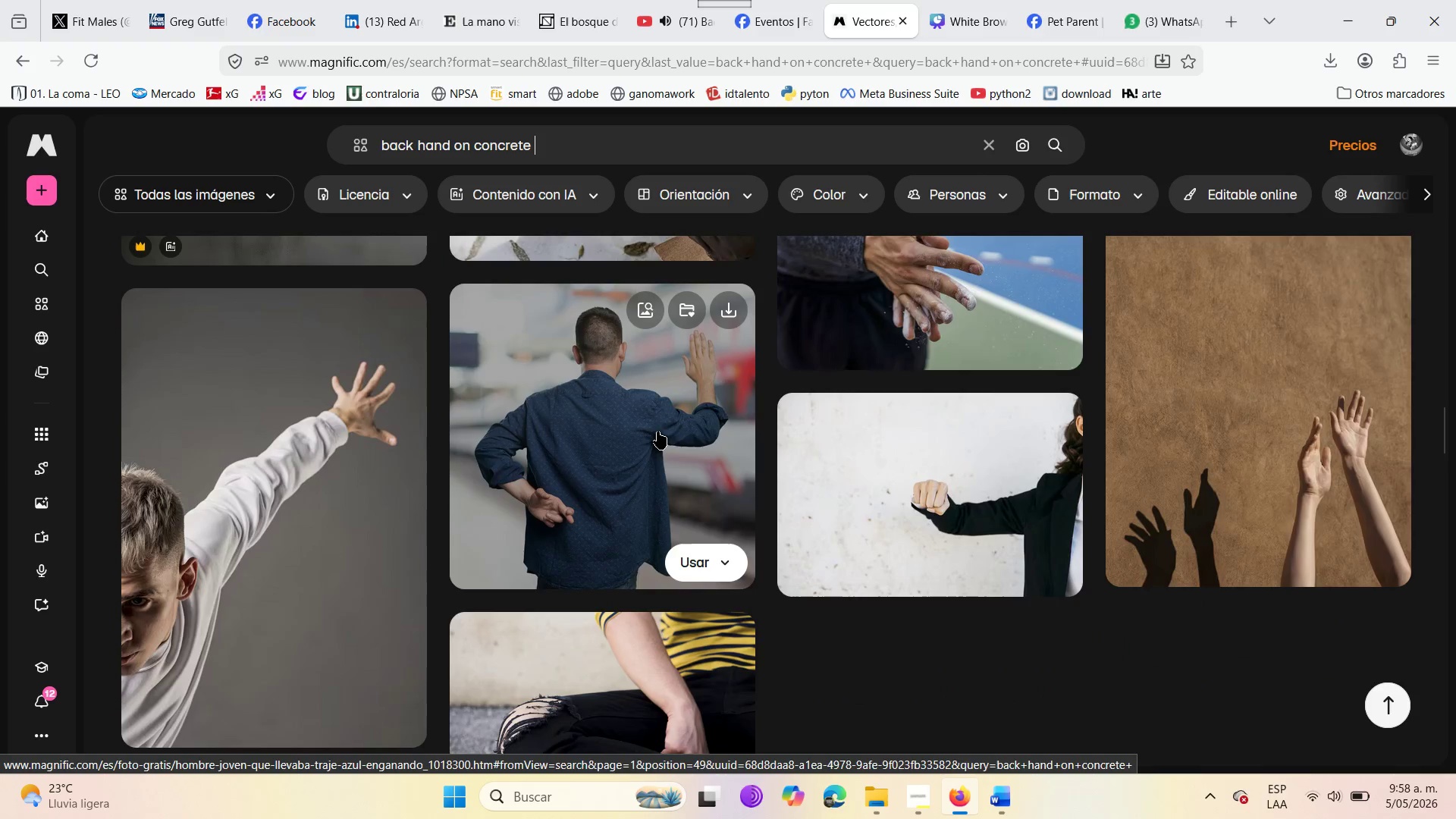 
scroll: coordinate [653, 432], scroll_direction: up, amount: 2.0
 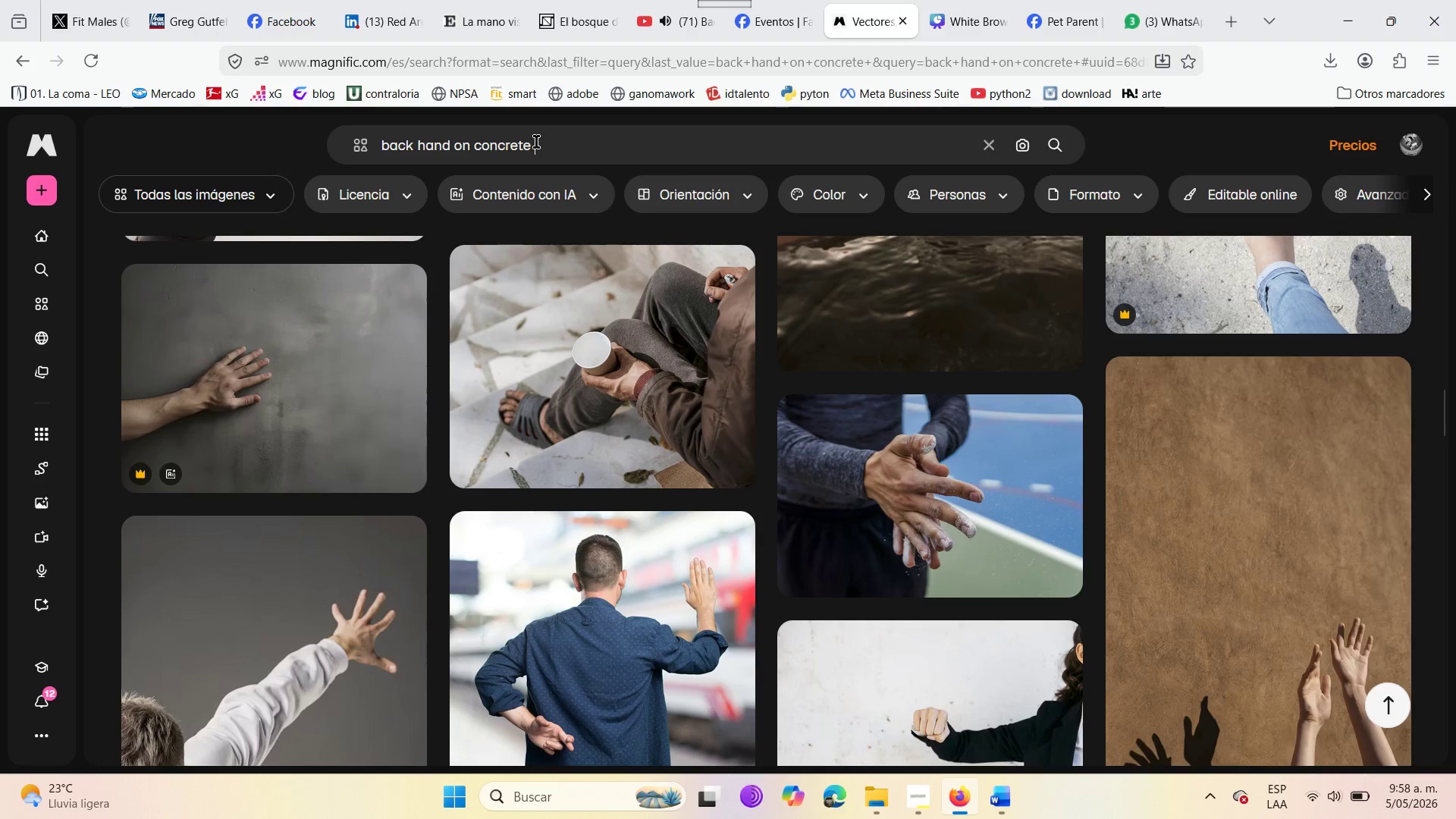 
key(Backspace)
key(Backspace)
key(Backspace)
key(Backspace)
key(Backspace)
key(Backspace)
key(Backspace)
key(Backspace)
key(Backspace)
key(Backspace)
key(Backspace)
key(Backspace)
key(Backspace)
key(Backspace)
key(Backspace)
key(Backspace)
key(Backspace)
type(hand)
 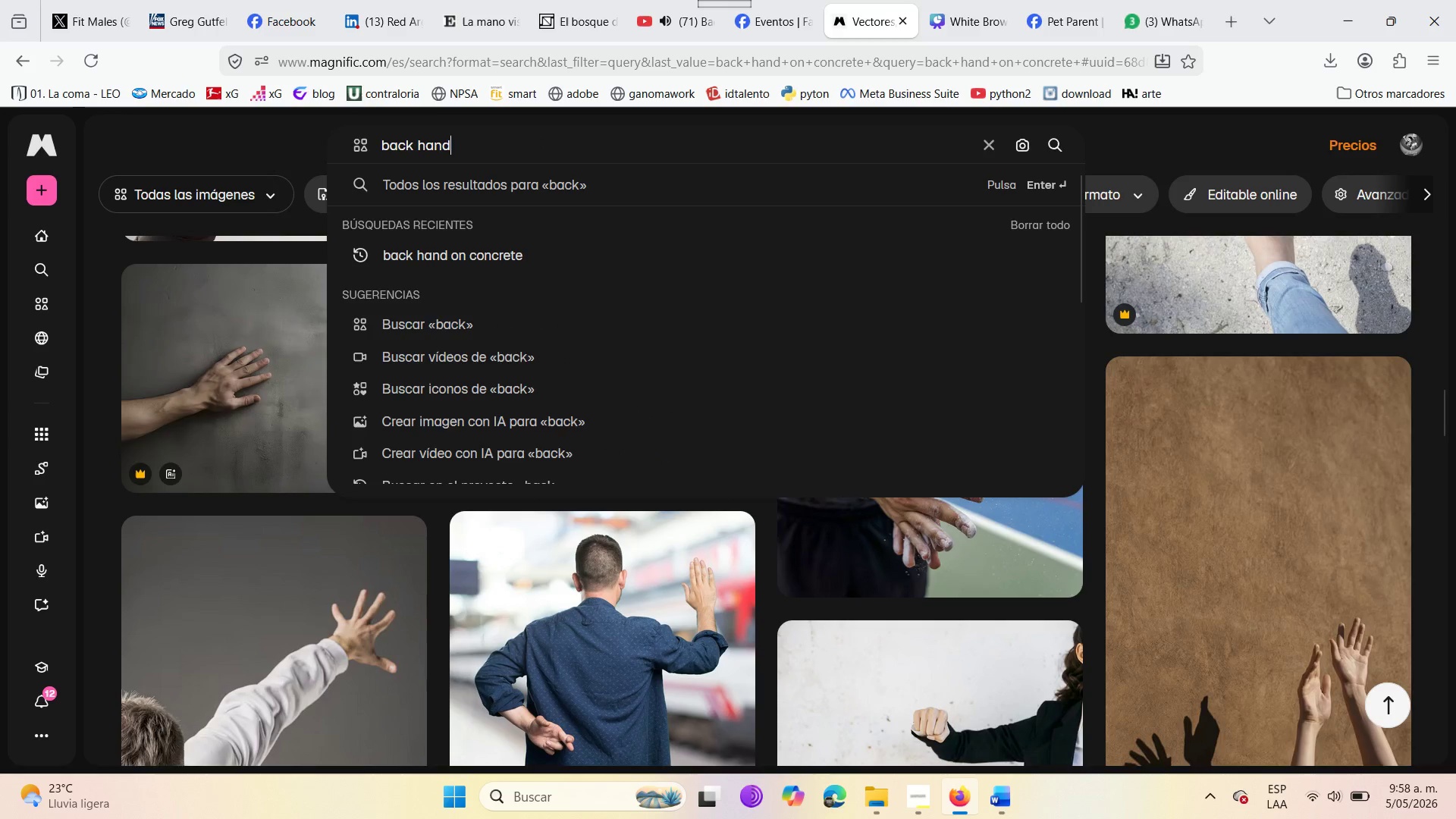 
key(Enter)
 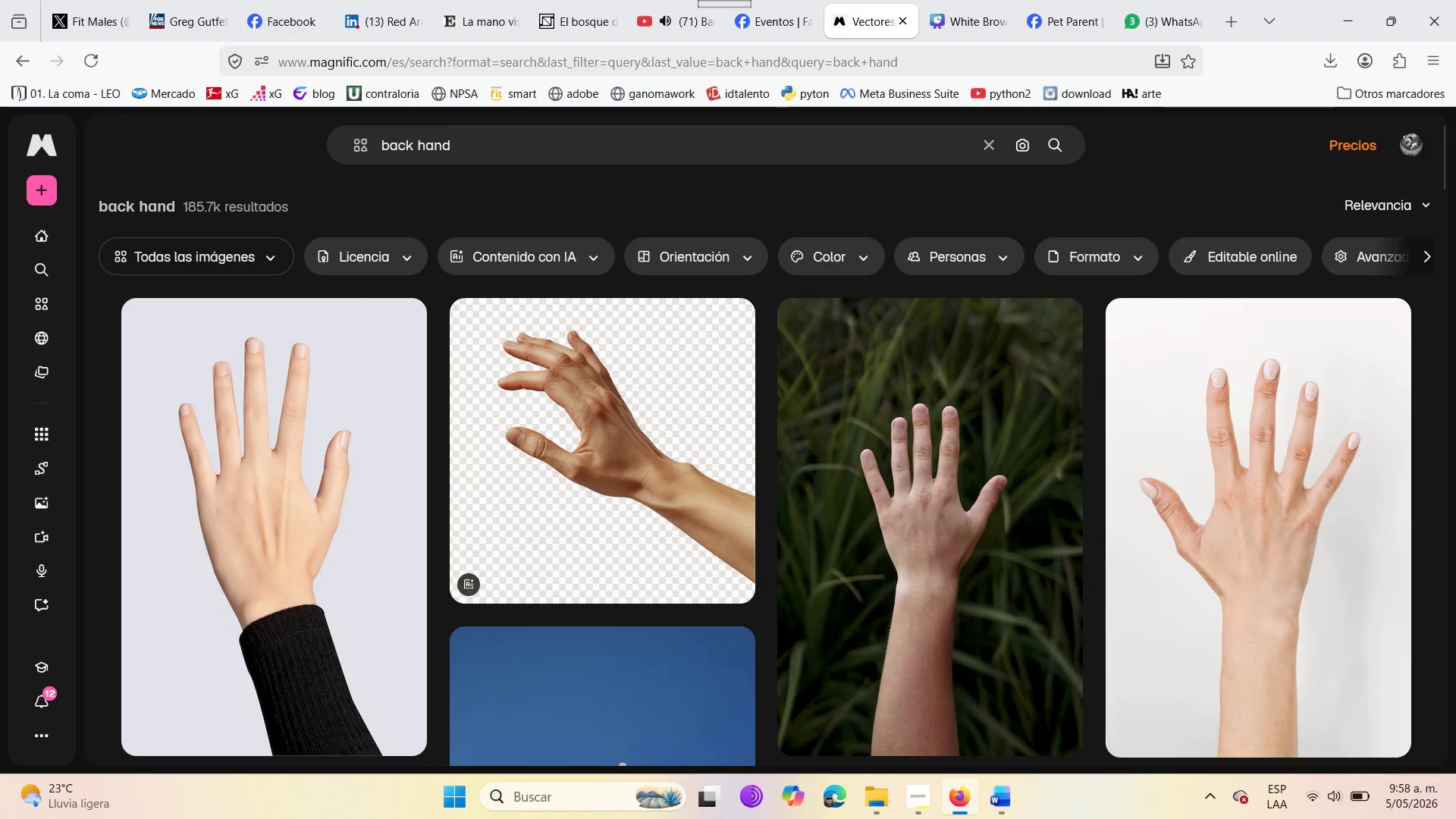 
wait(9.23)
 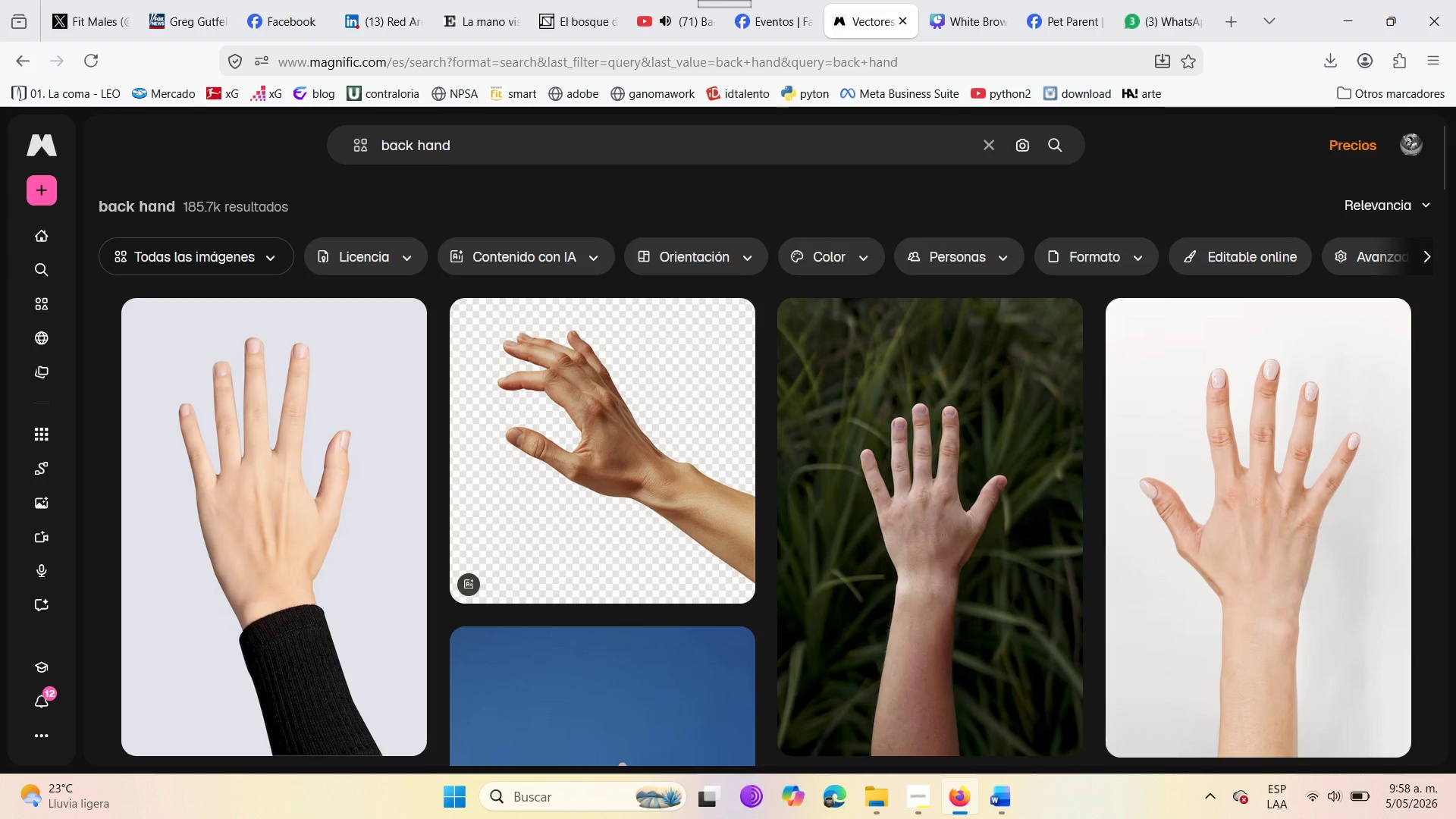 
scroll: coordinate [646, 573], scroll_direction: down, amount: 26.0
 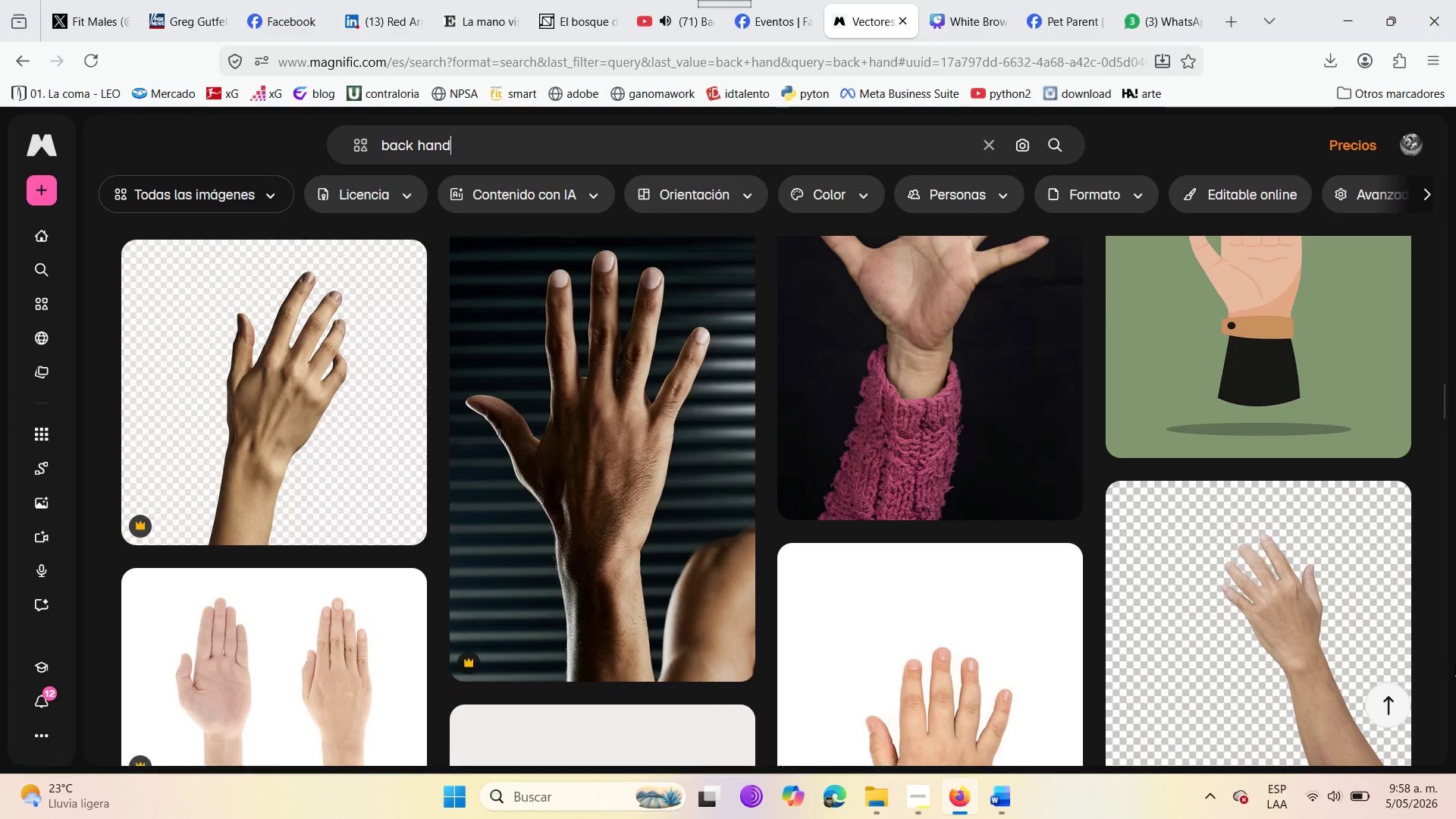 
scroll: coordinate [789, 524], scroll_direction: down, amount: 10.0
 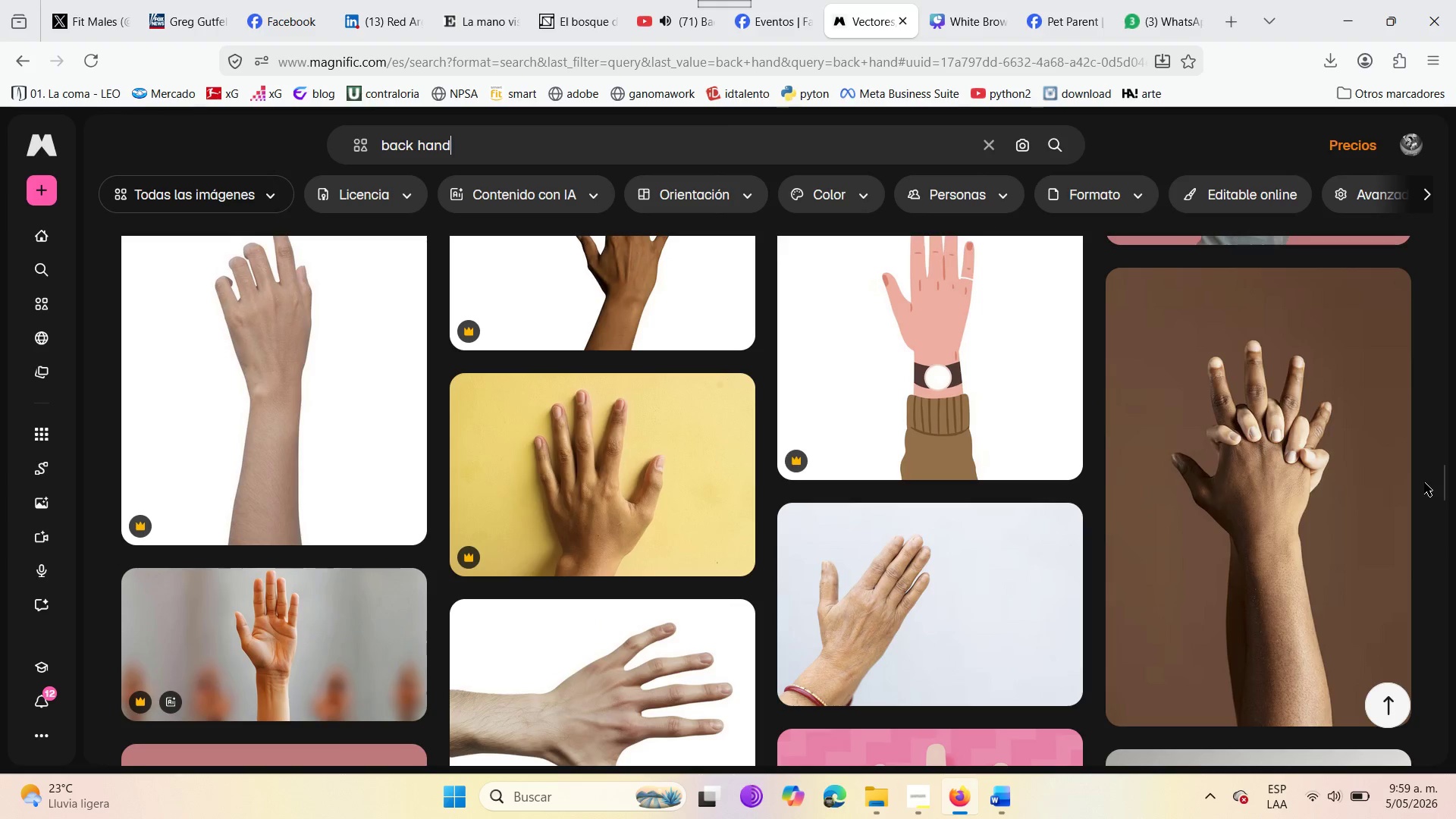 
left_click_drag(start_coordinate=[1445, 483], to_coordinate=[1426, 140])
 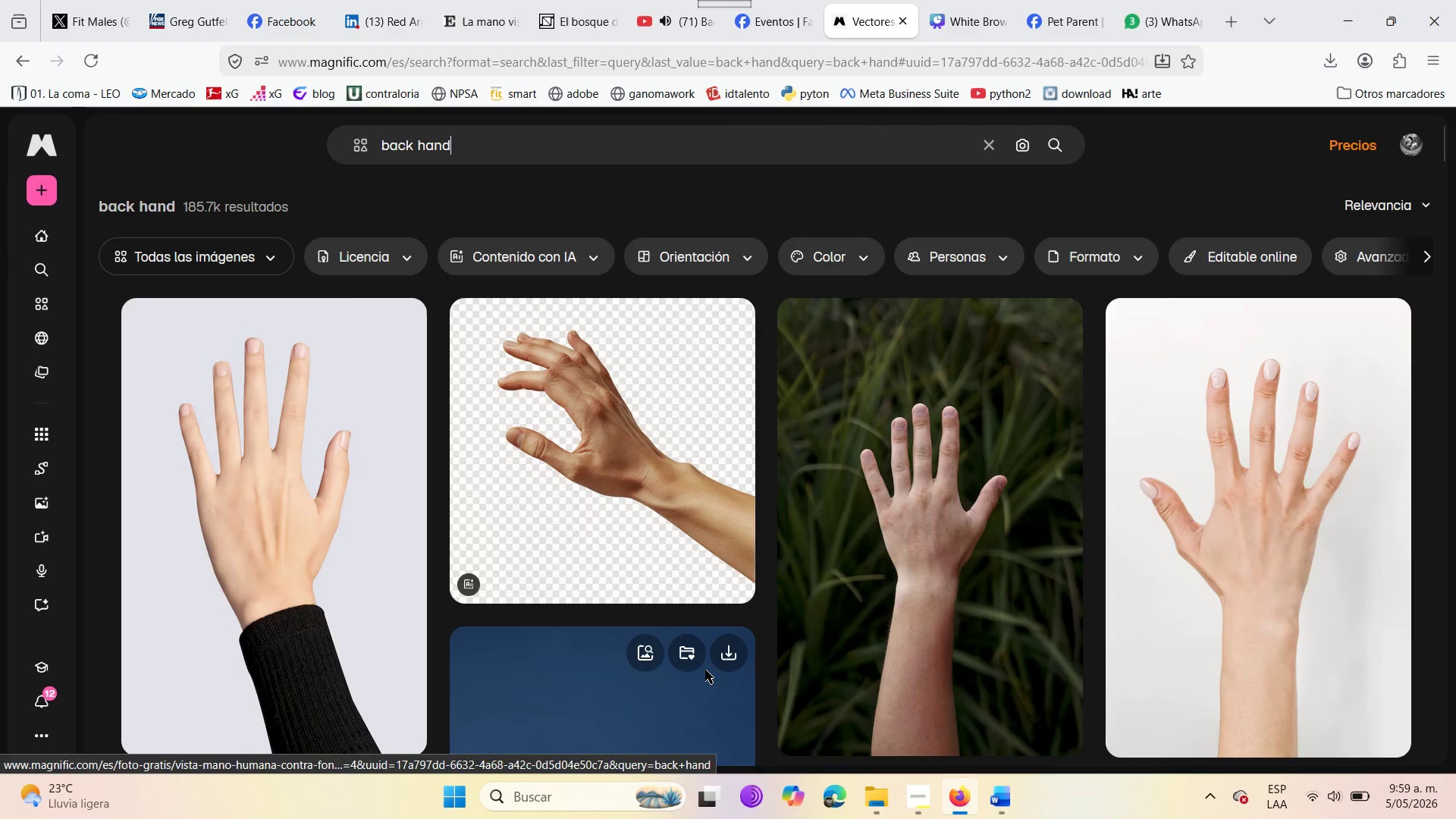 
wait(6.66)
 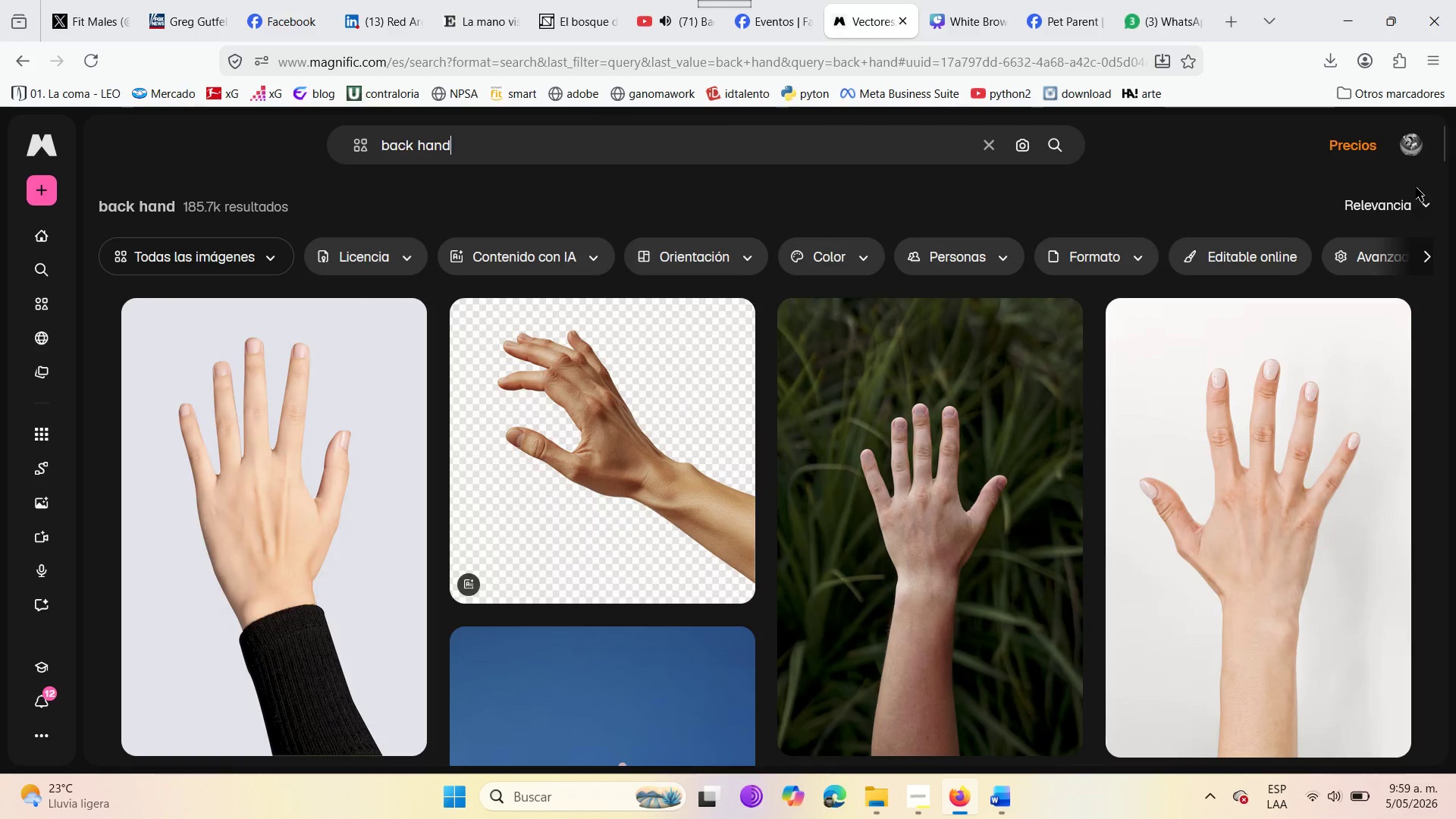 
left_click([980, 0])
 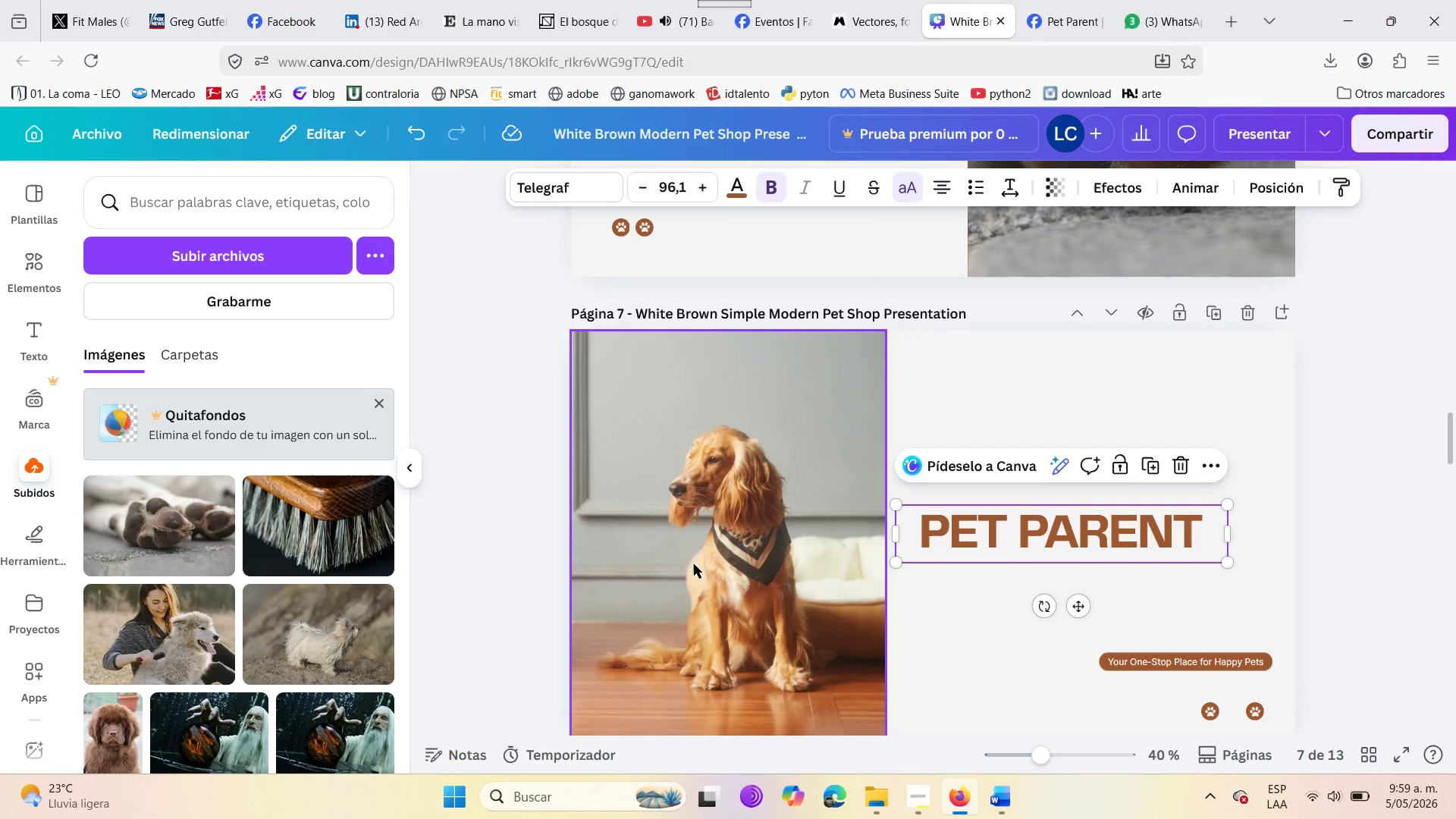 
left_click([863, 0])
 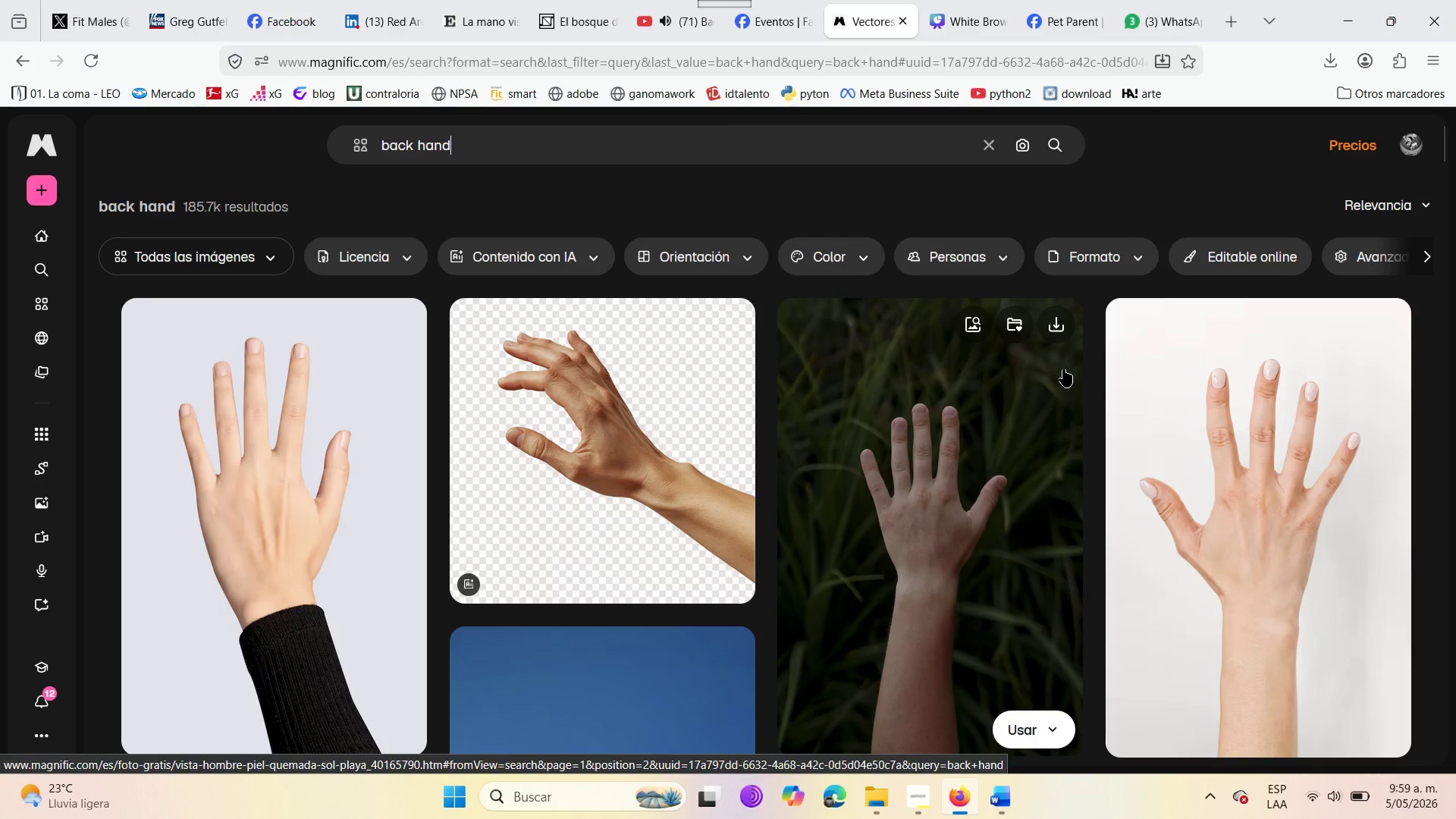 
mouse_move([1058, 300])
 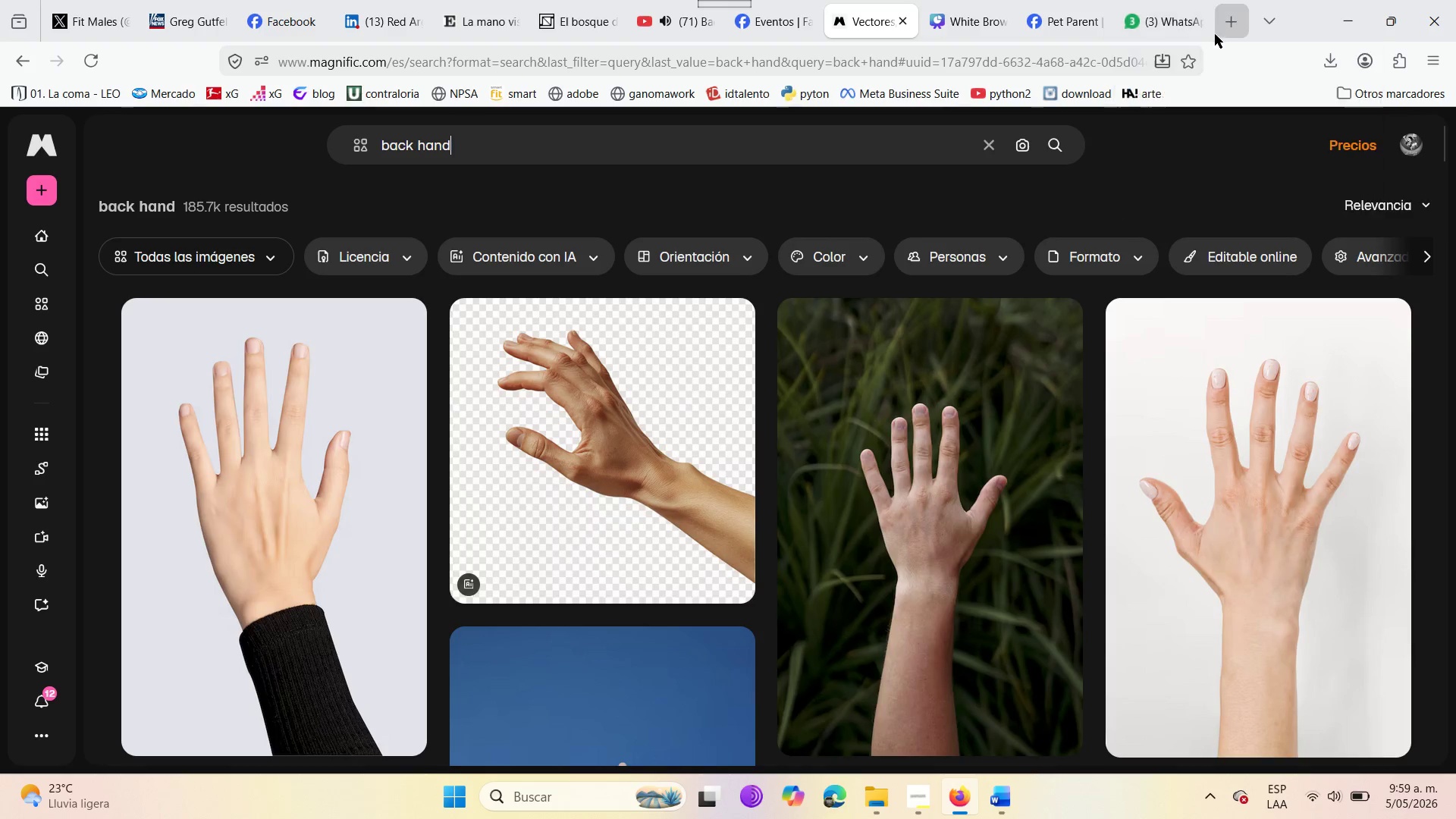 
left_click([1219, 31])
 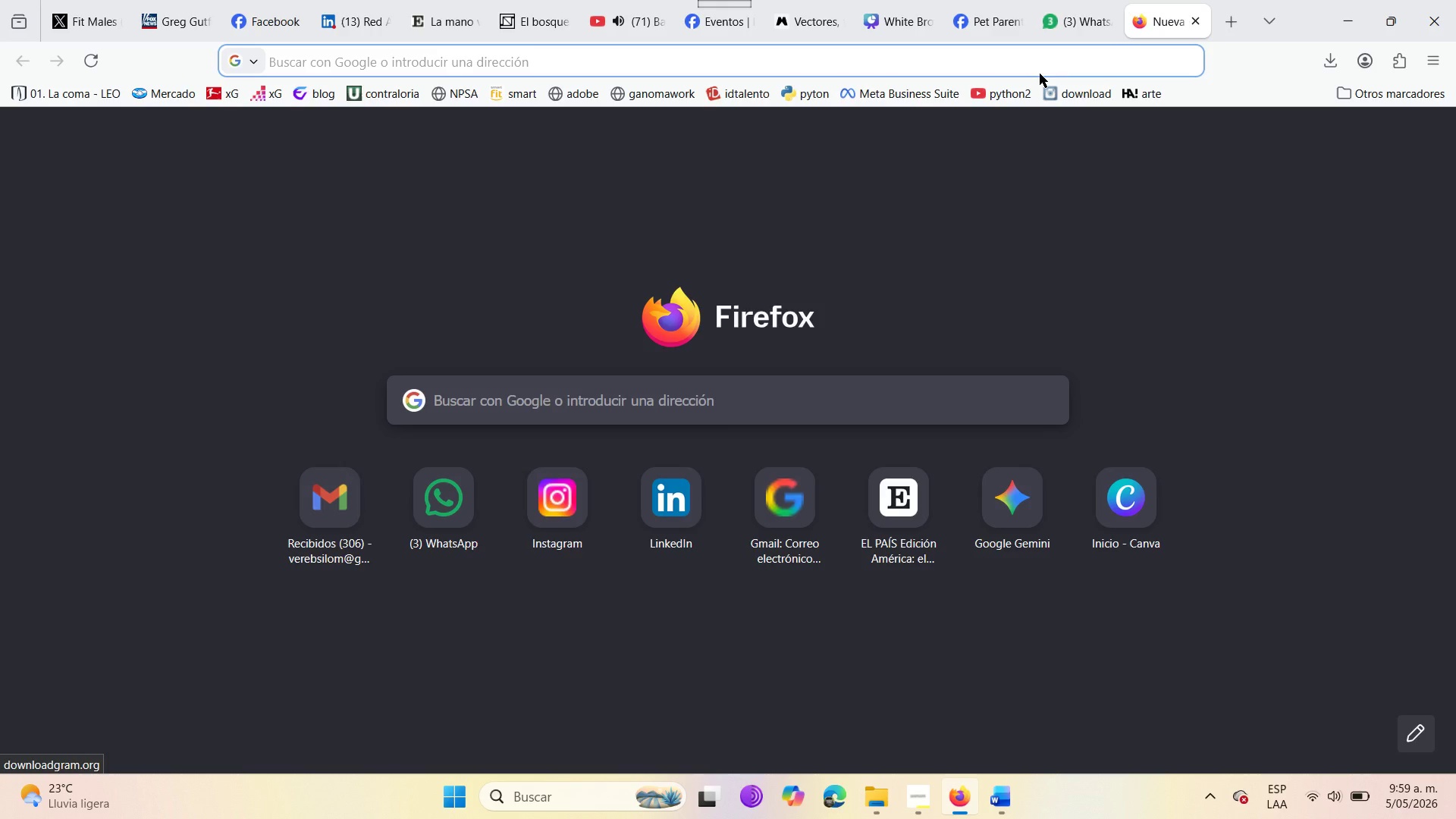 
left_click([1037, 61])
 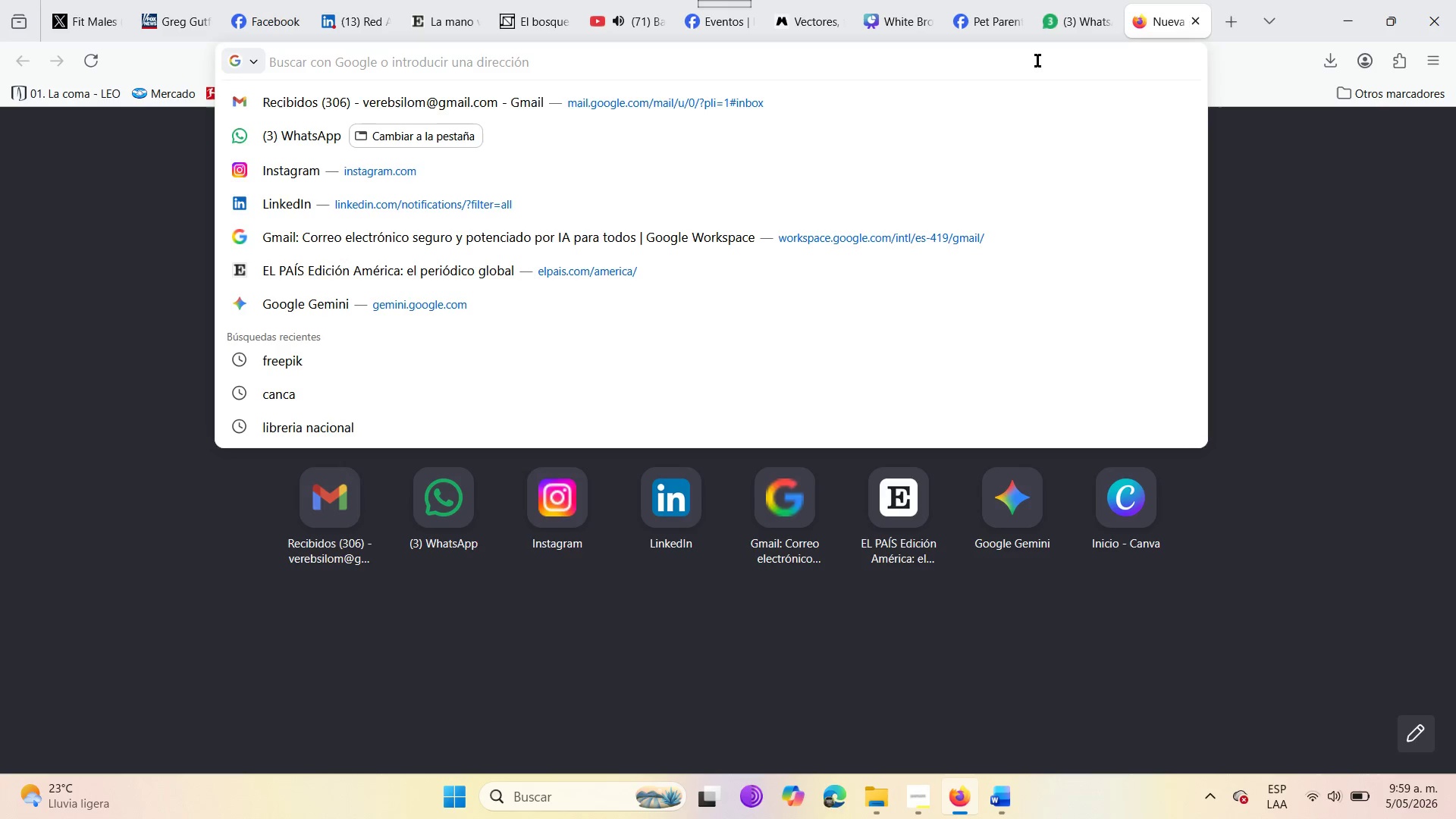 
type(back hand onconcrete florro)
key(Backspace)
key(Backspace)
key(Backspace)
type(or)
 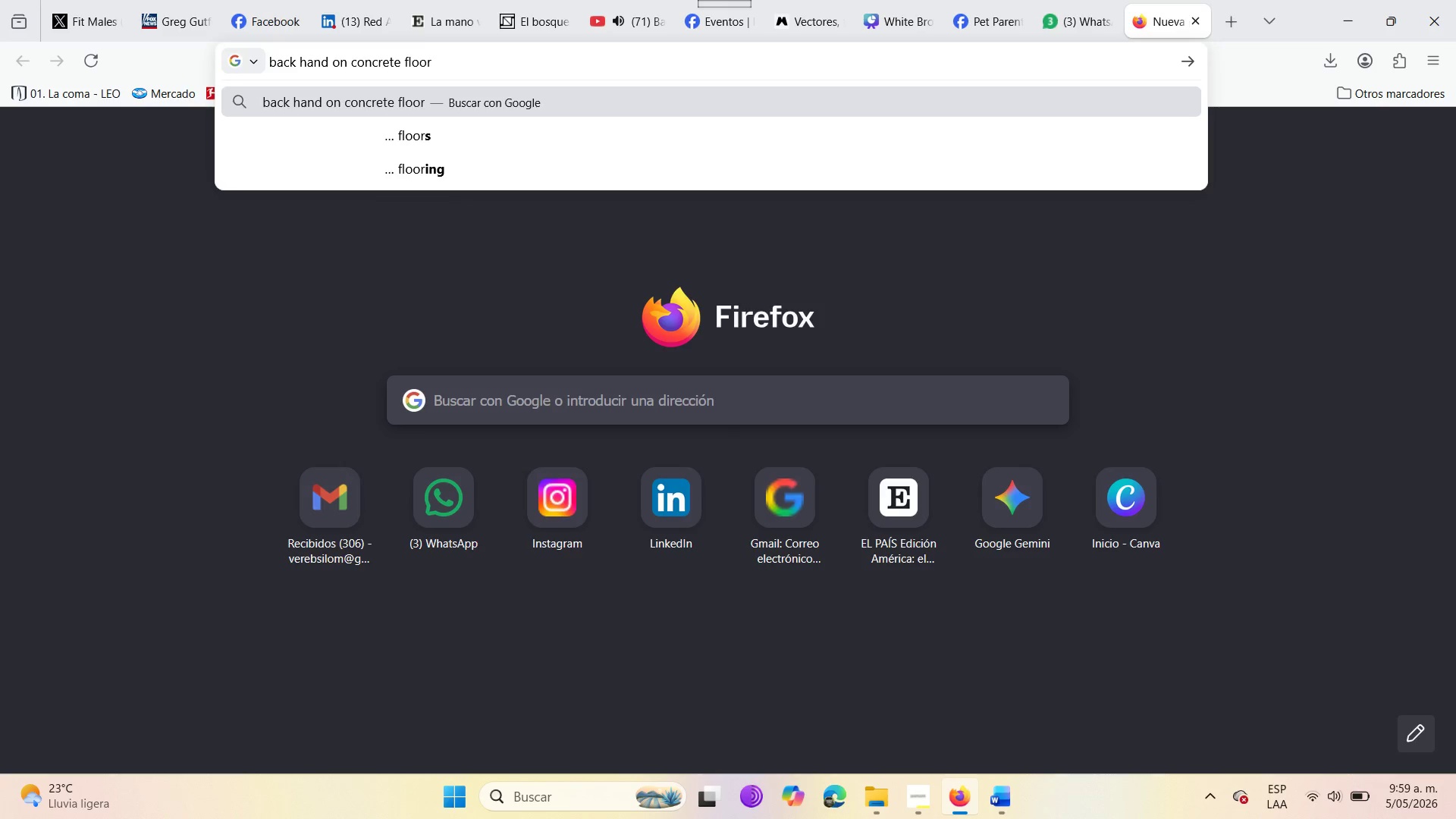 
key(Enter)
 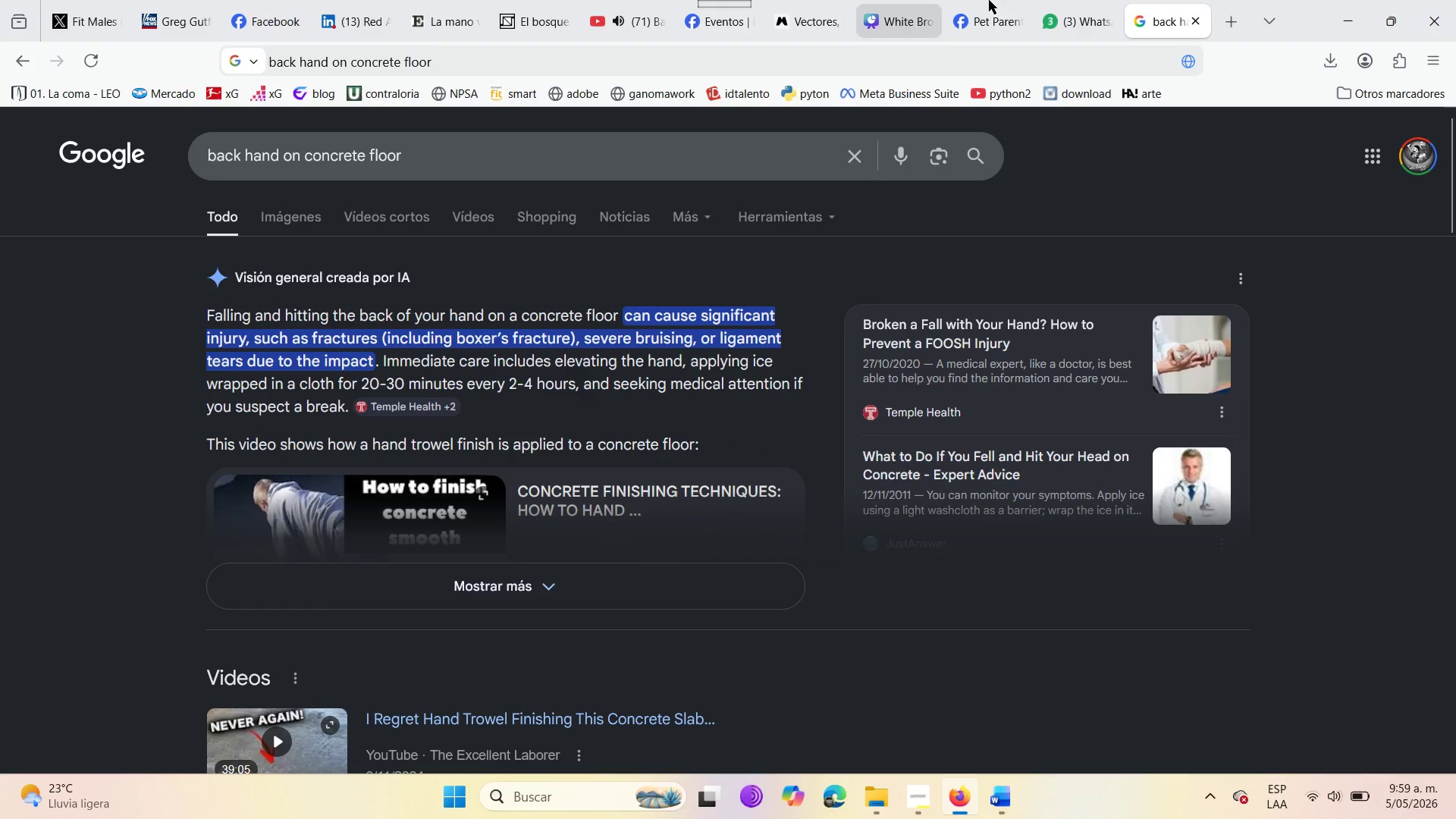 
wait(6.22)
 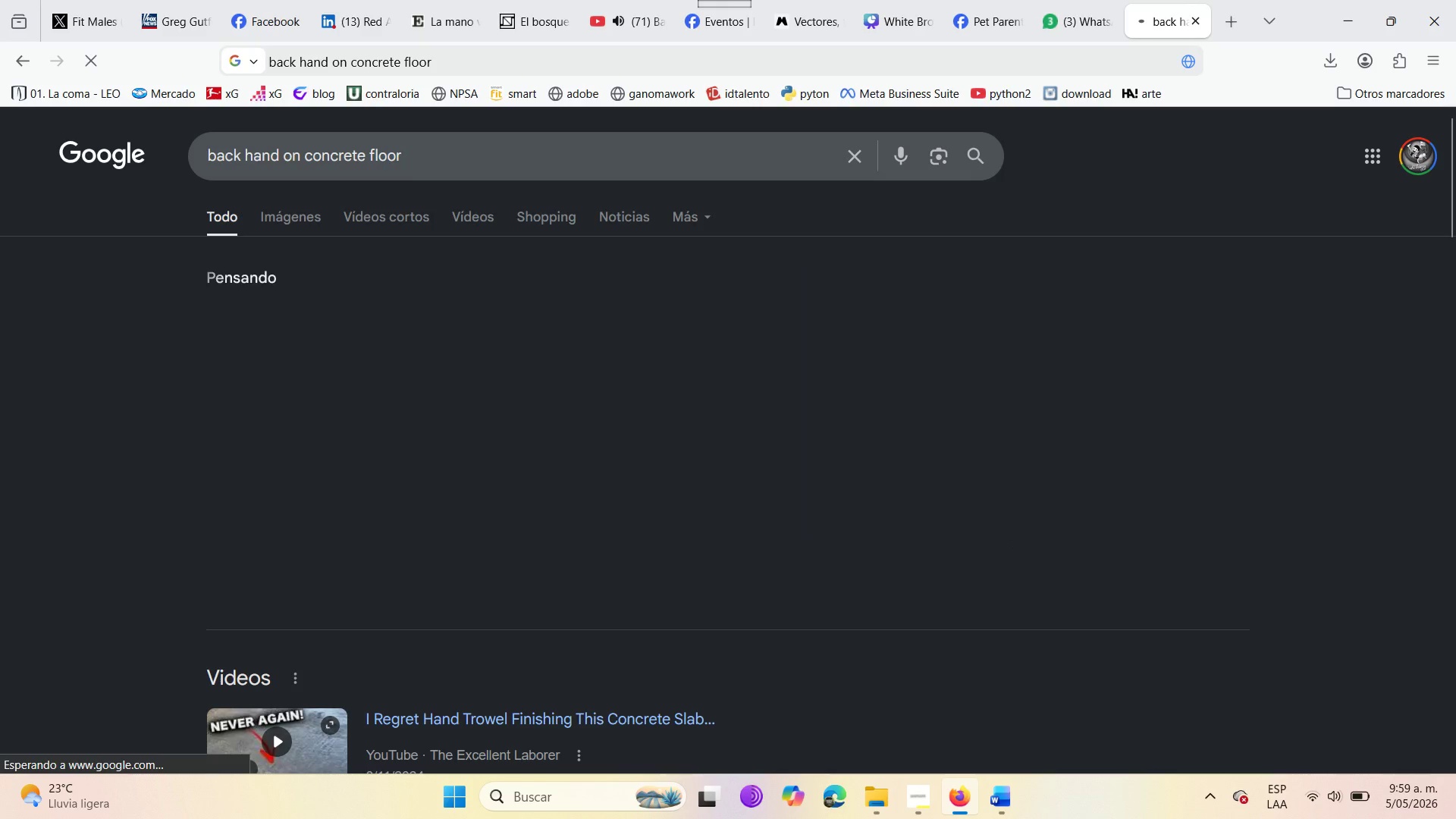 
left_click([300, 207])
 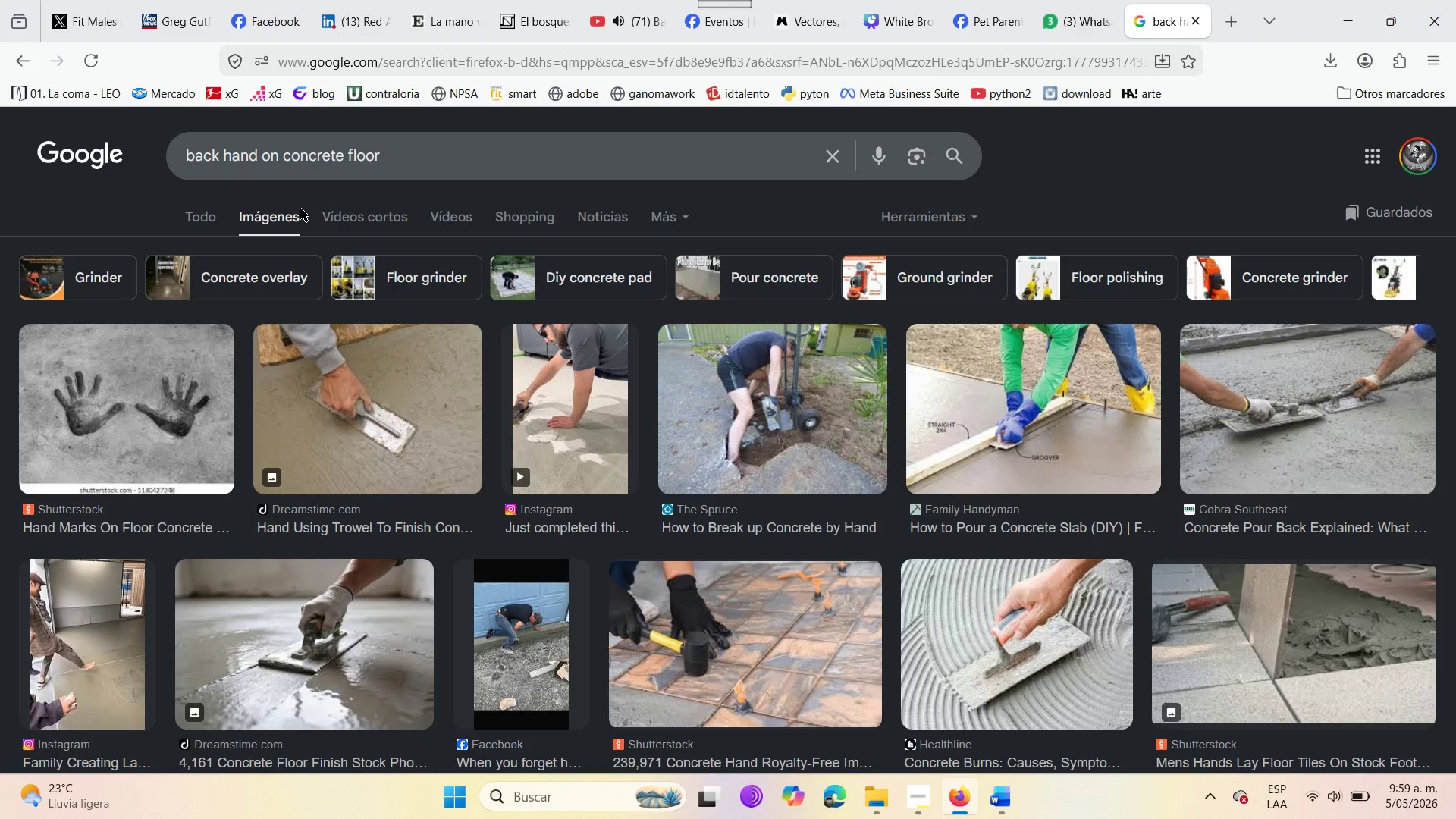 
wait(7.61)
 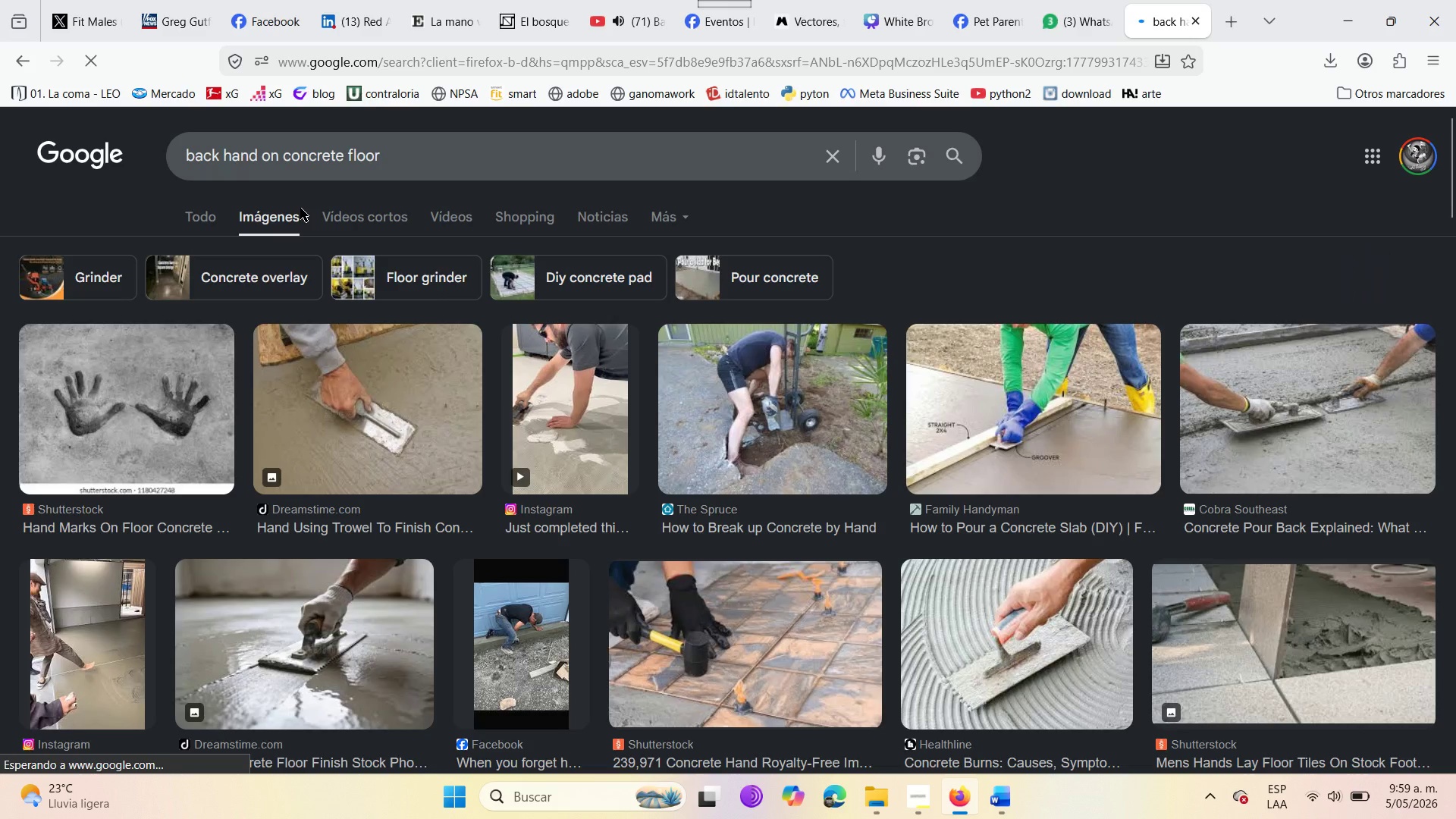 
left_click([342, 163])
 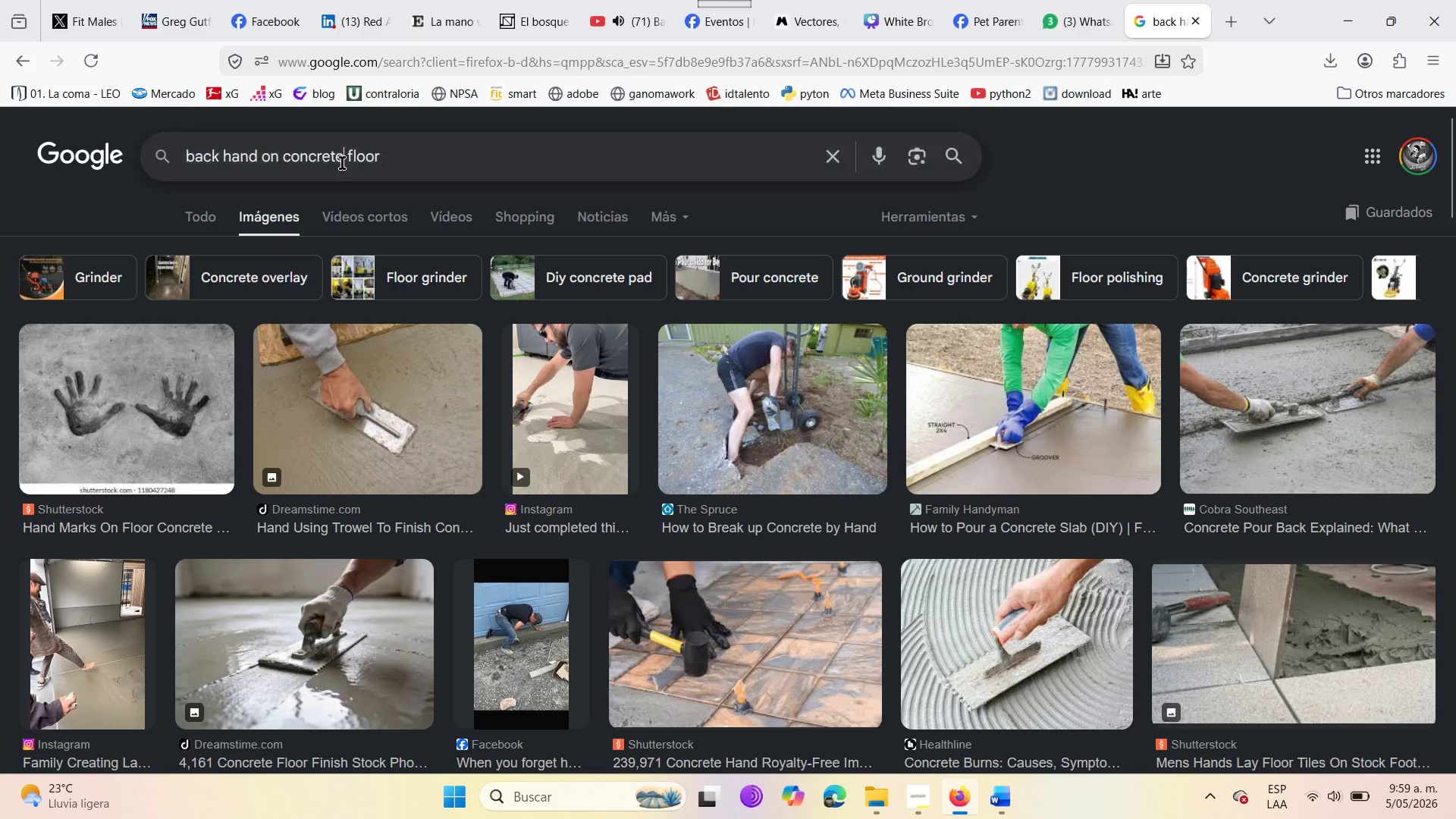 
key(Backspace)
key(Backspace)
key(Backspace)
key(Backspace)
key(Backspace)
key(Backspace)
key(Backspace)
key(Backspace)
type(heat)
 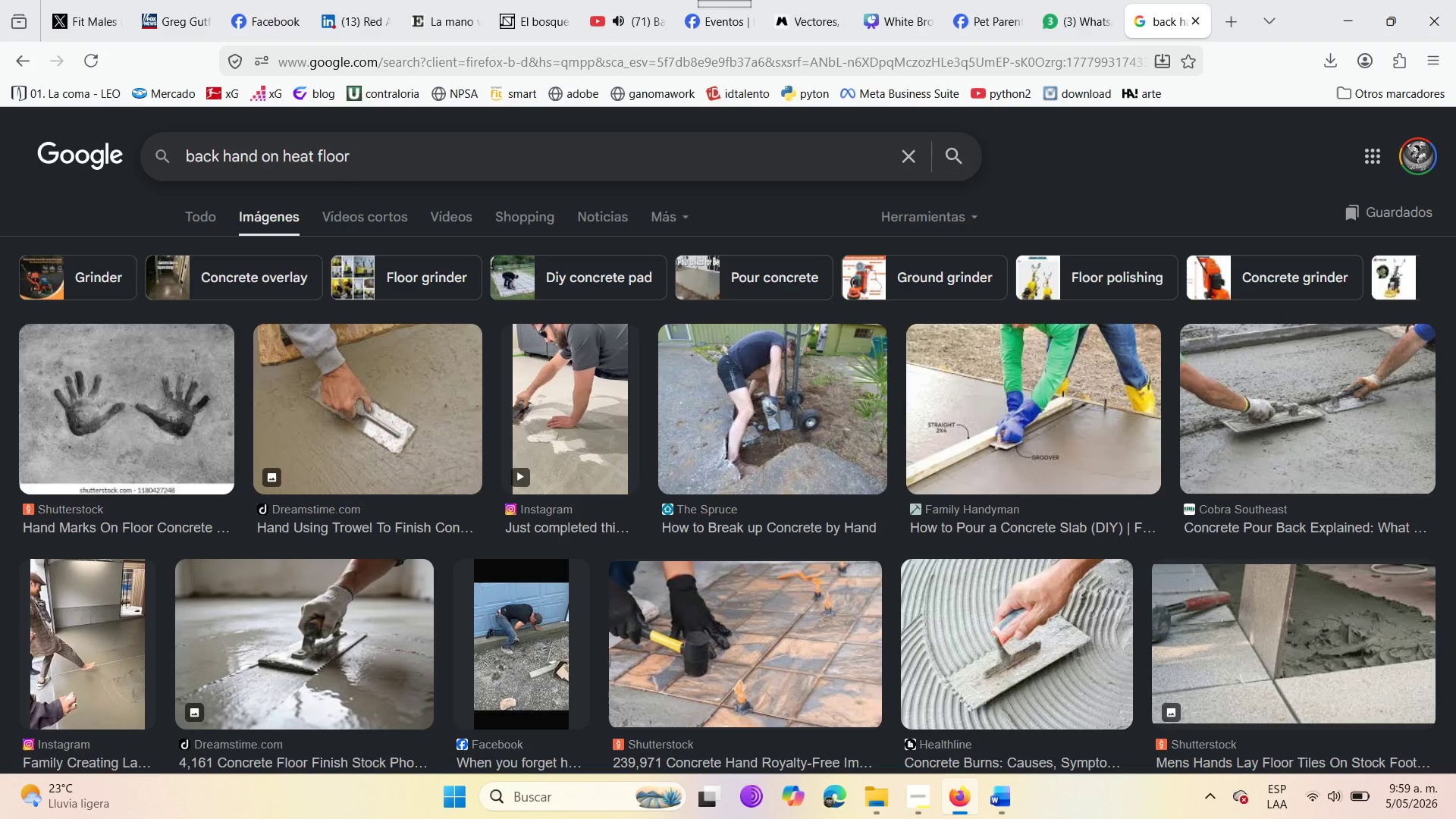 
key(Enter)
 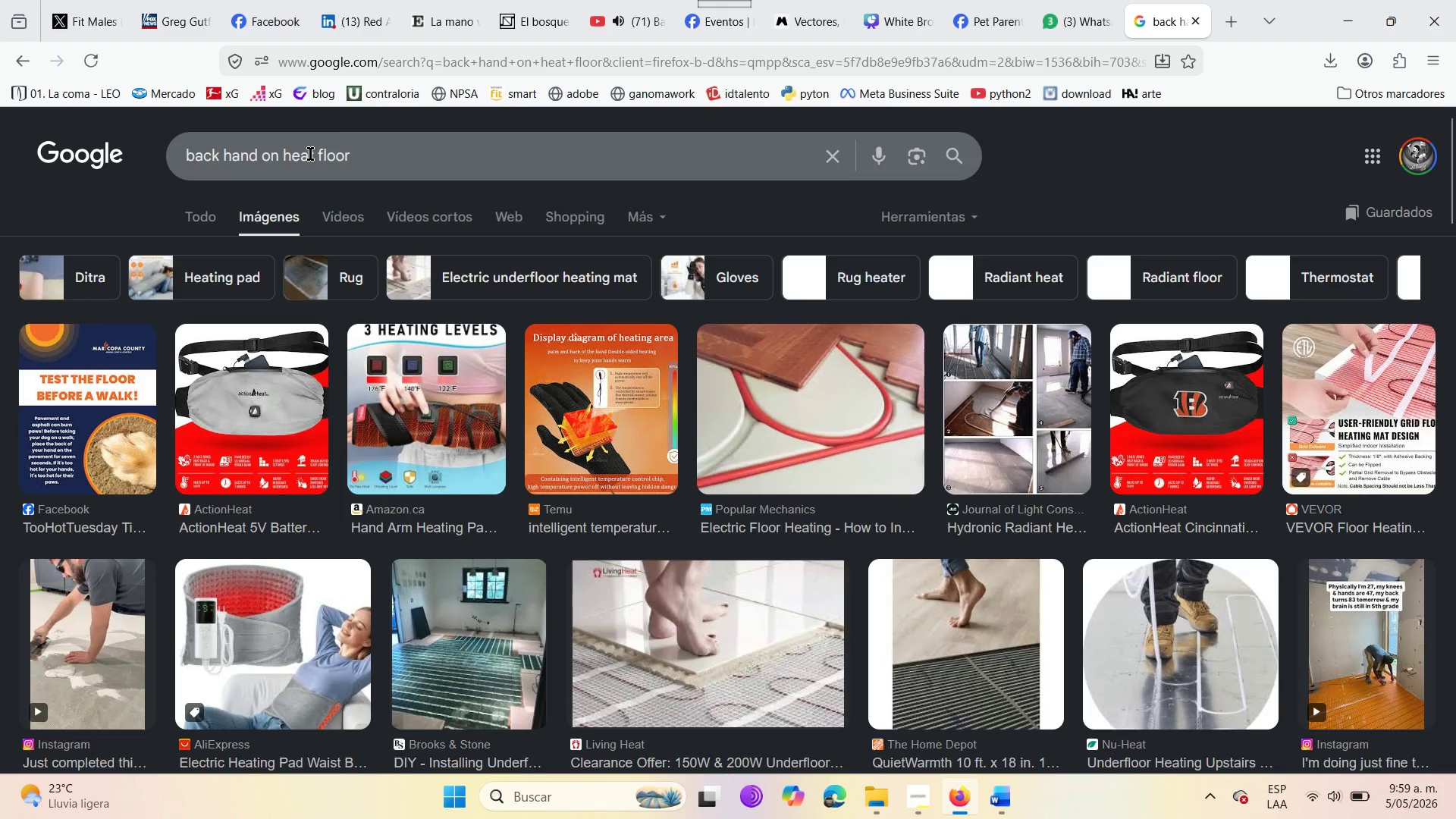 
wait(5.01)
 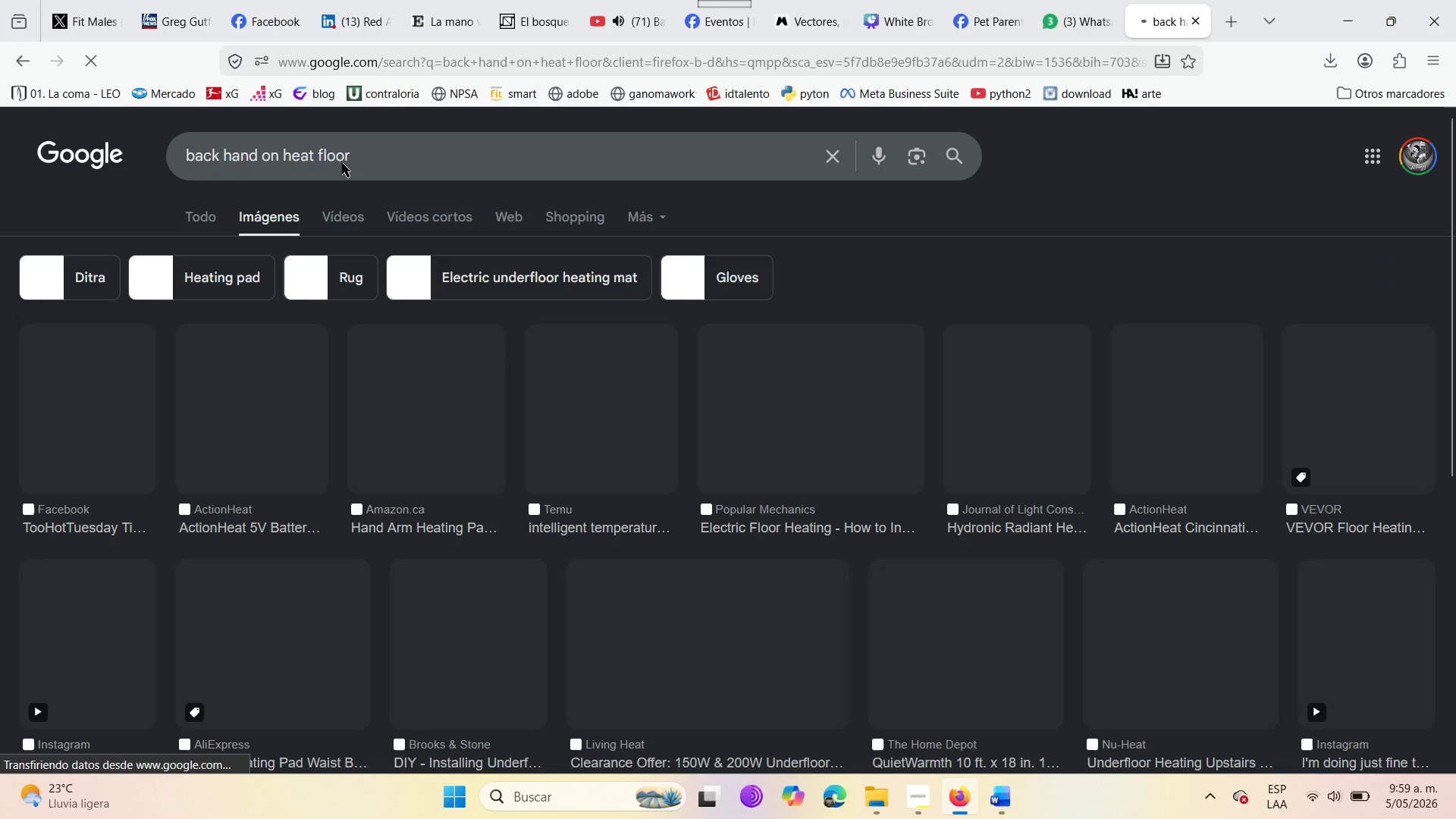 
left_click([312, 150])
 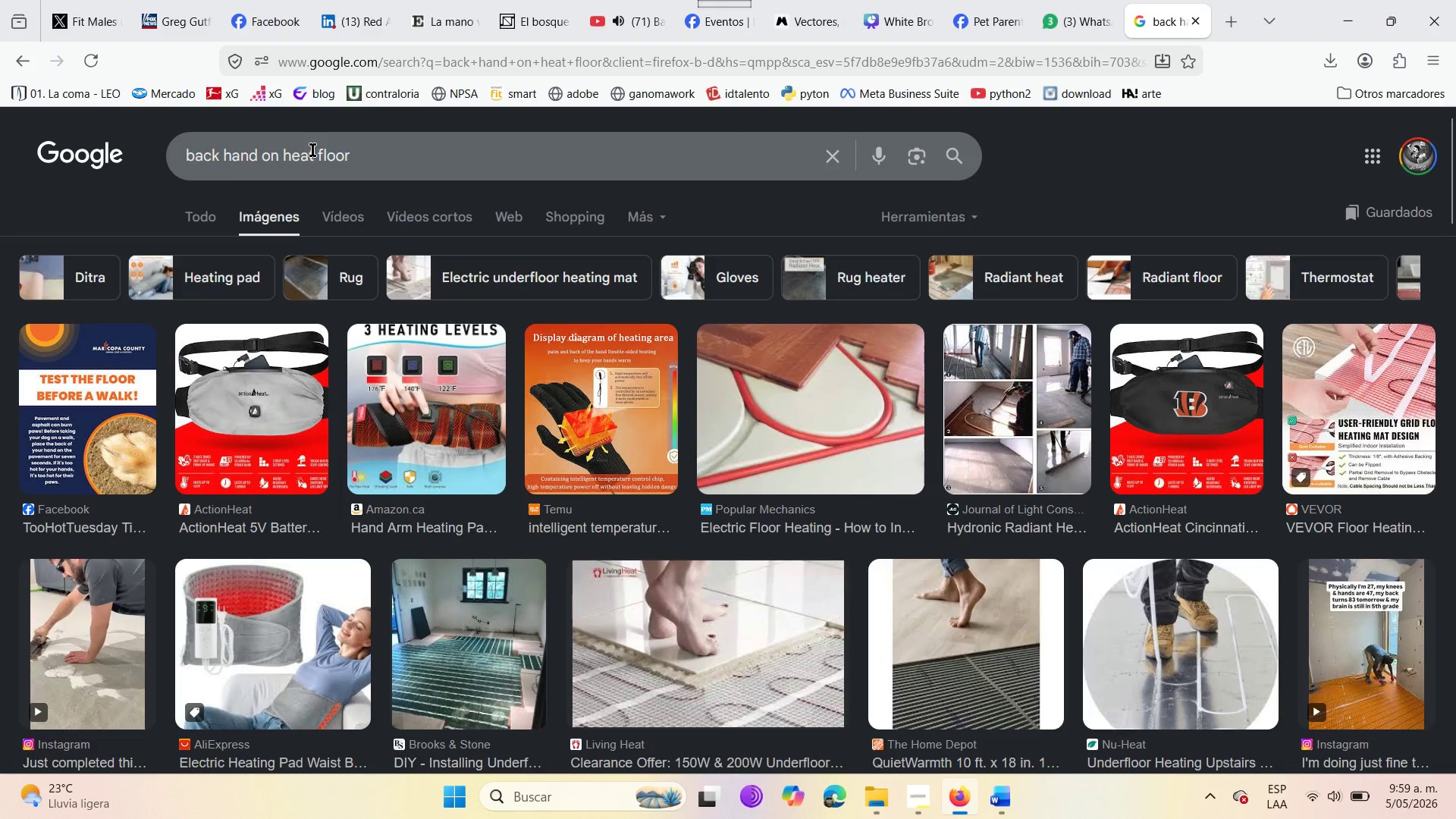 
key(Backspace)
 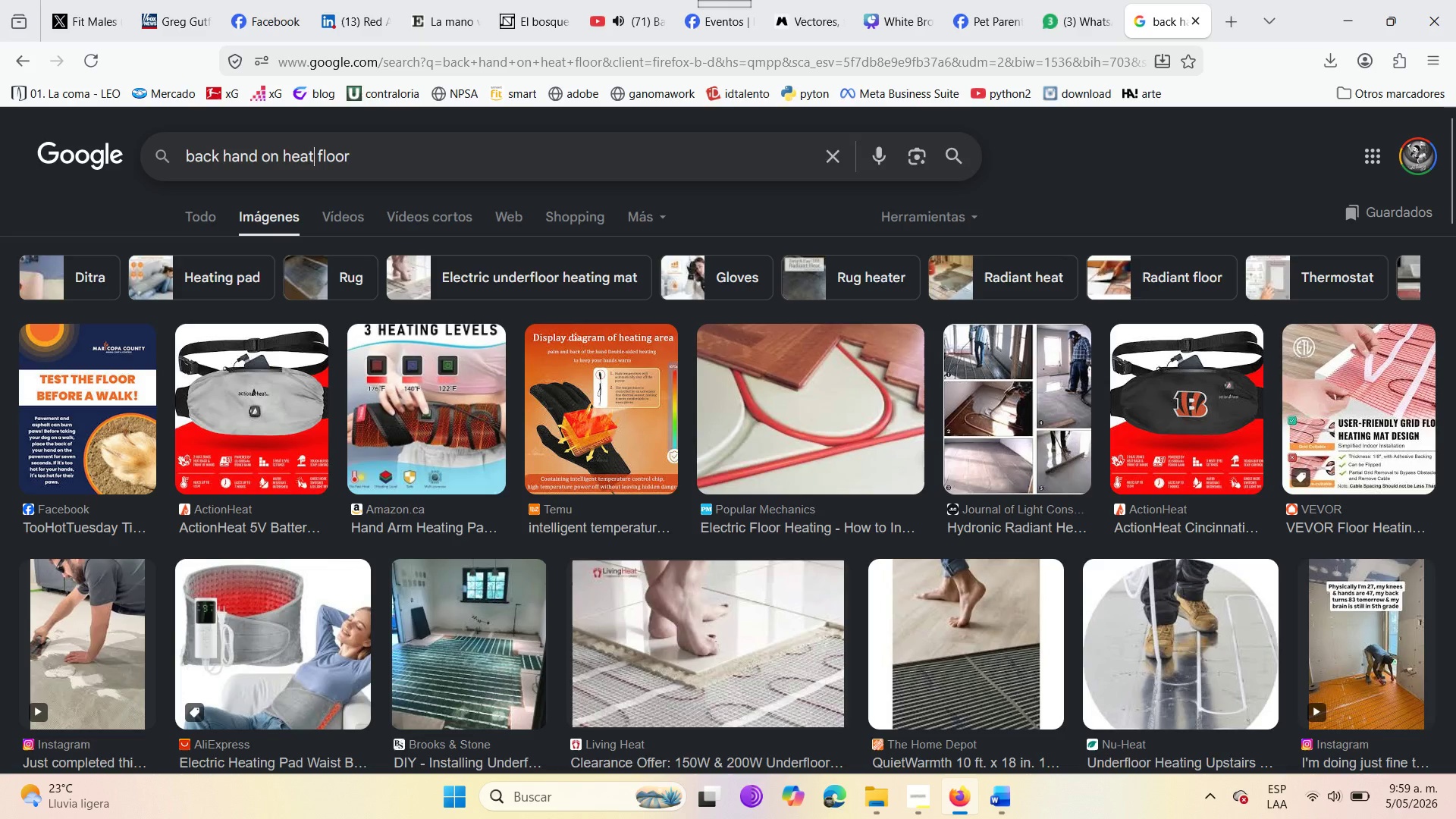 
key(Backspace)
 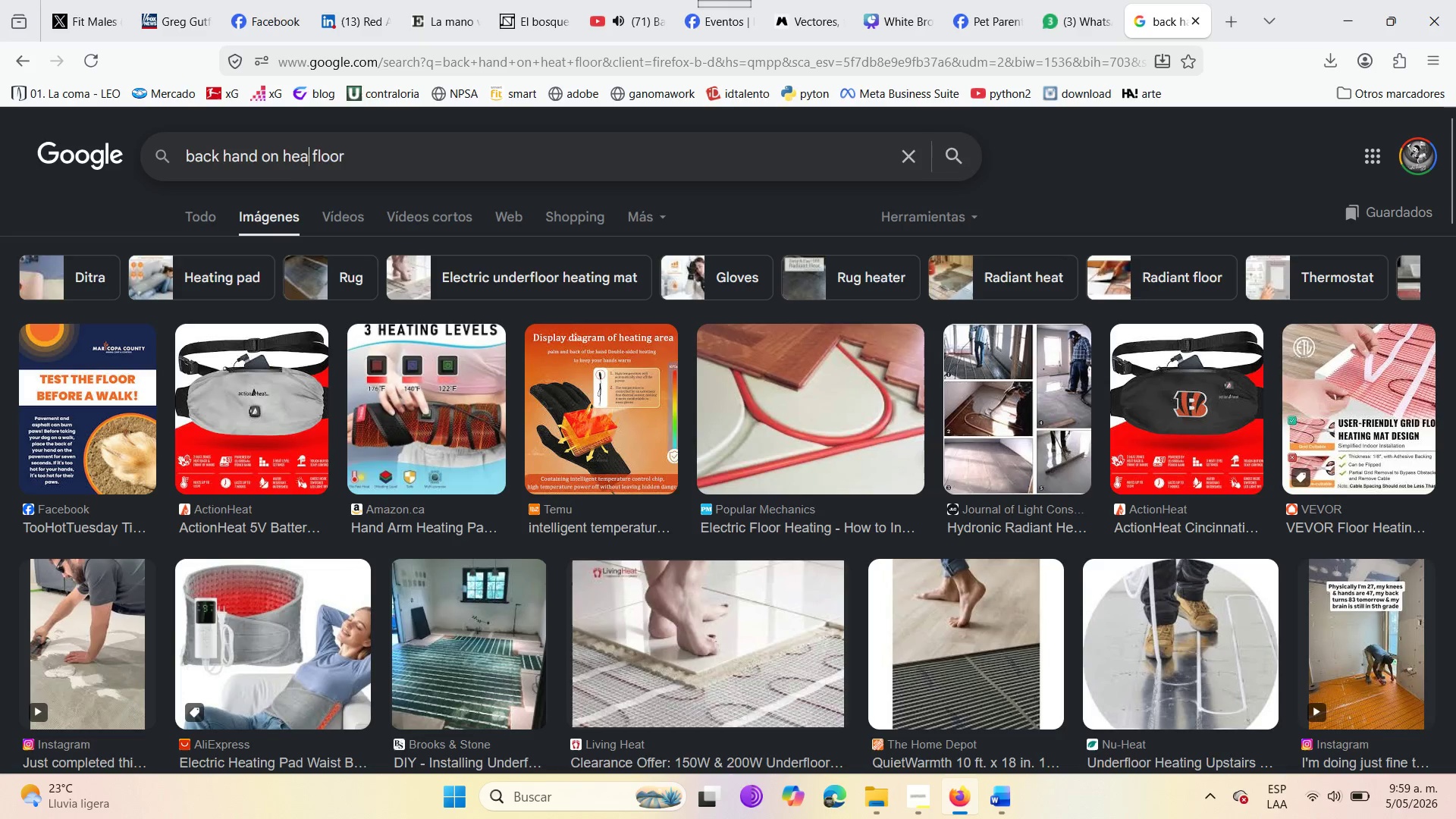 
key(Backspace)
 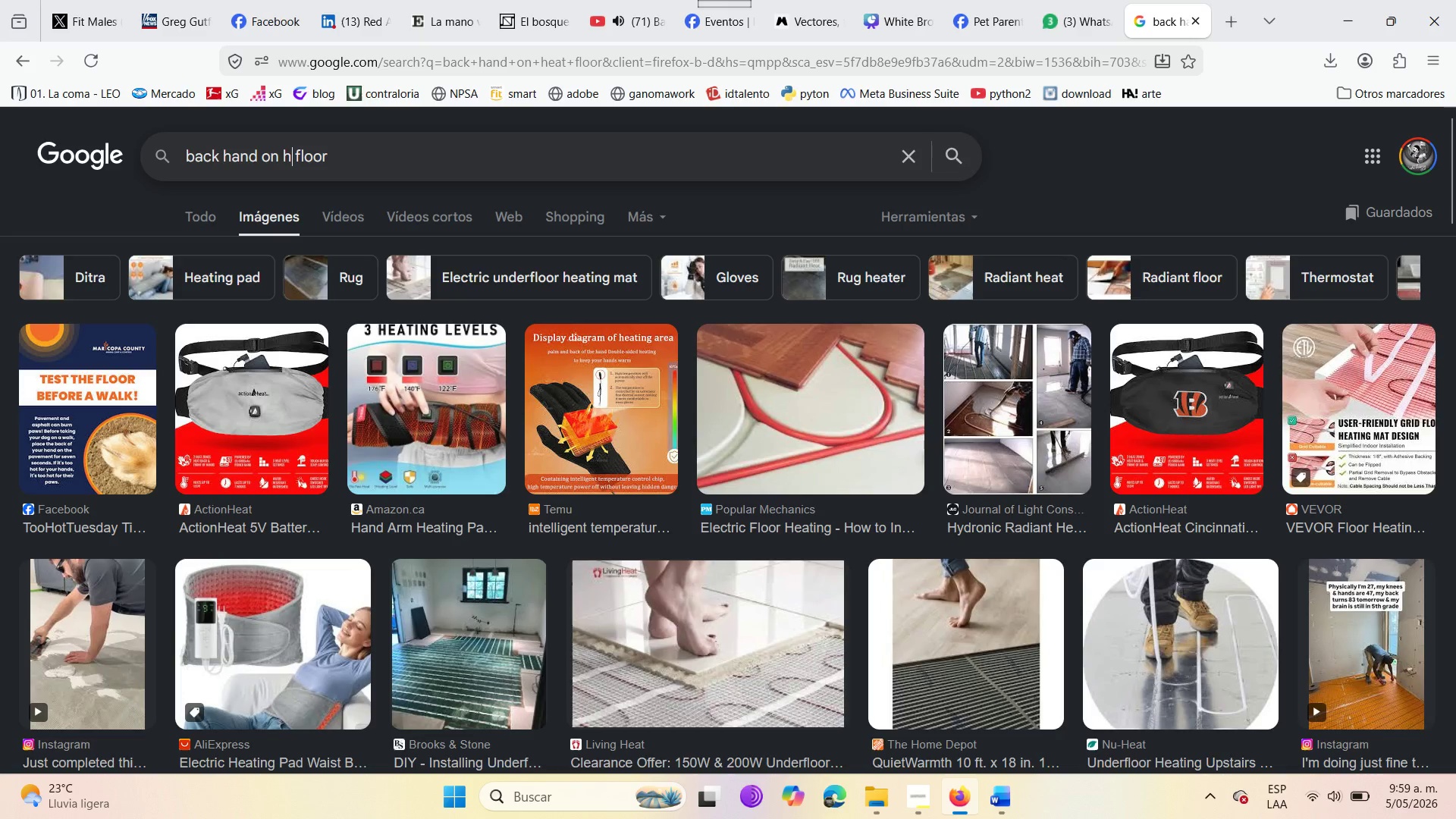 
key(Backspace)
 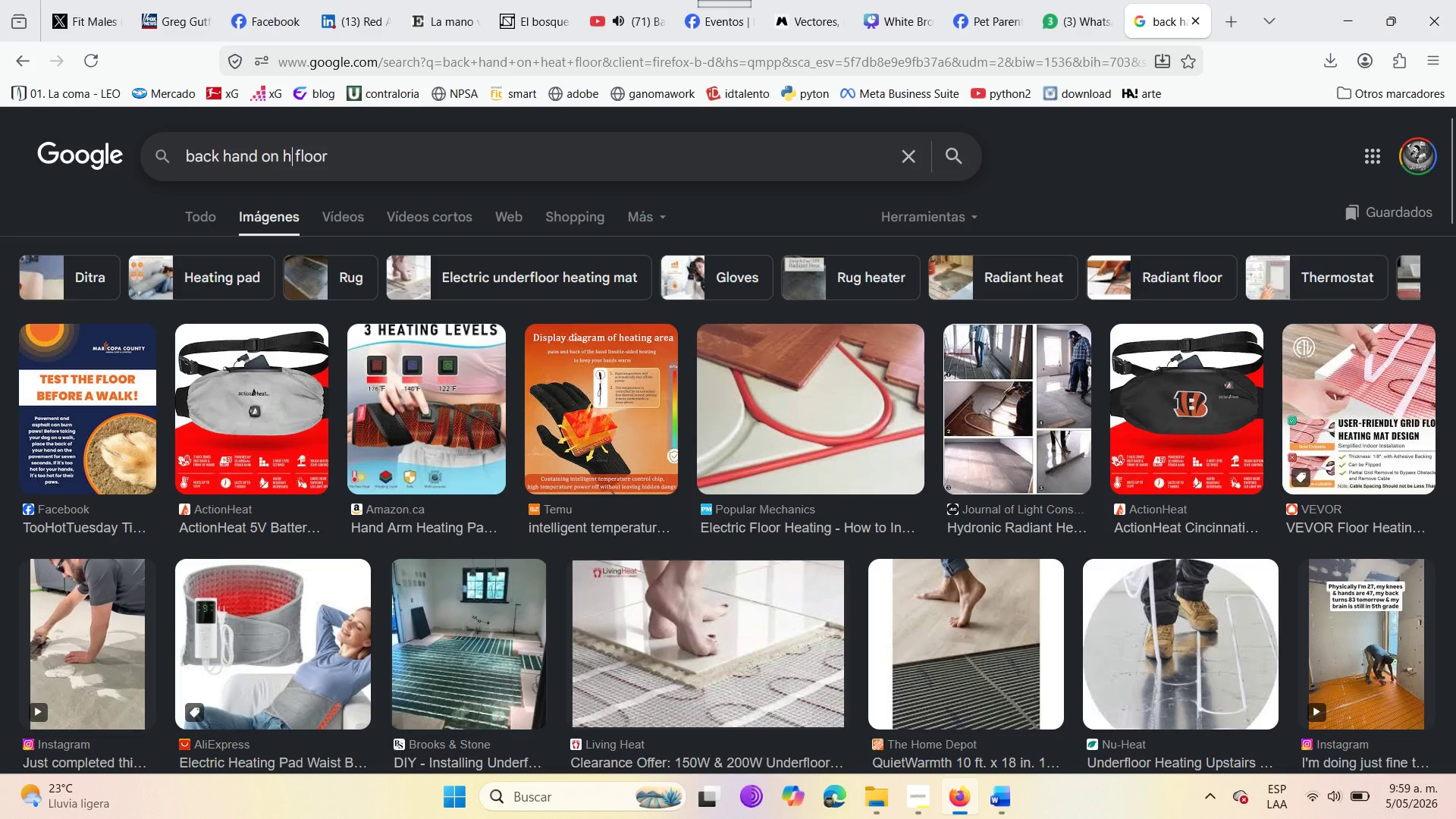 
key(Backspace)
 